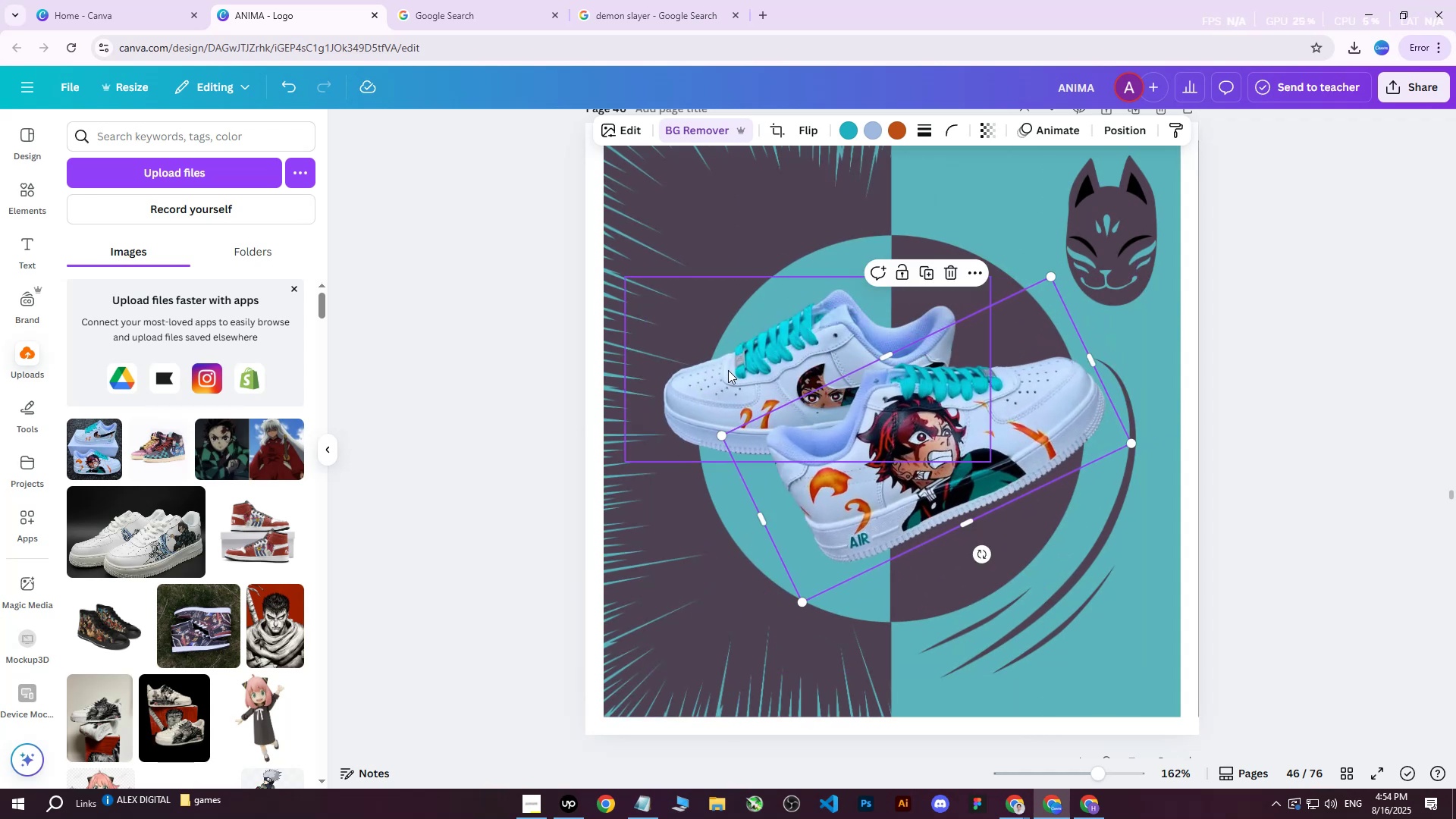 
left_click([727, 369])
 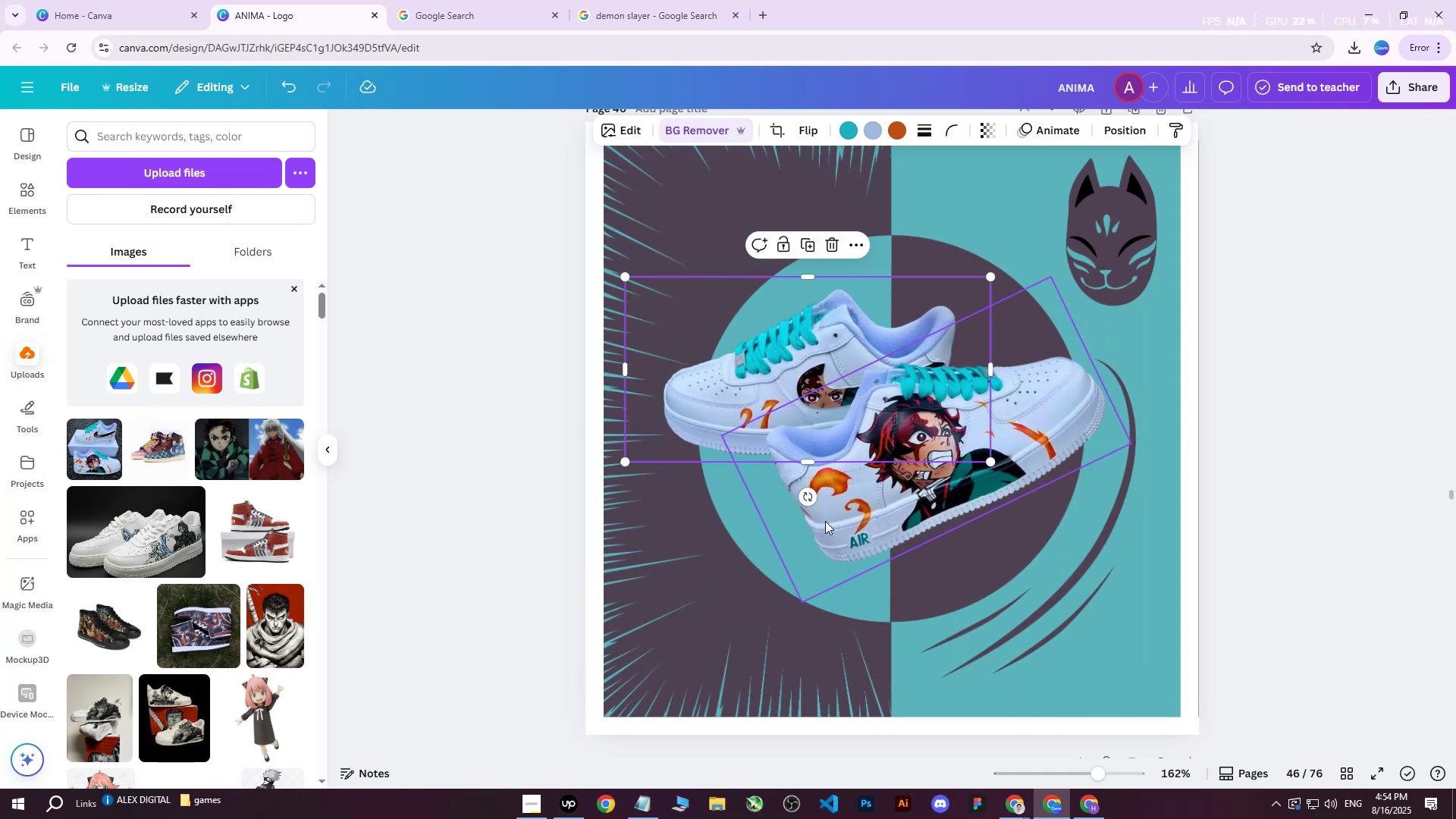 
left_click_drag(start_coordinate=[802, 501], to_coordinate=[785, 473])
 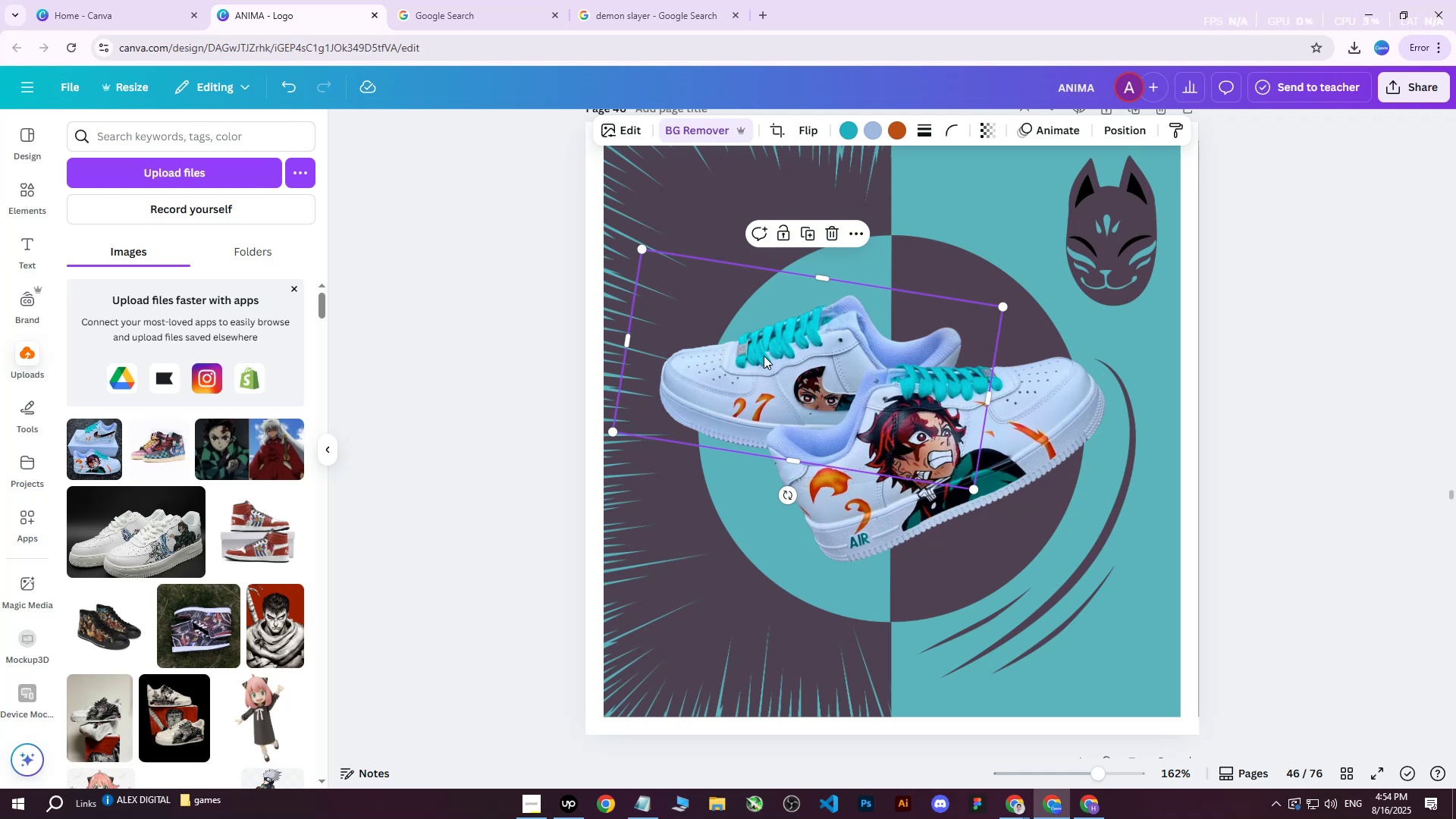 
left_click_drag(start_coordinate=[768, 357], to_coordinate=[780, 357])
 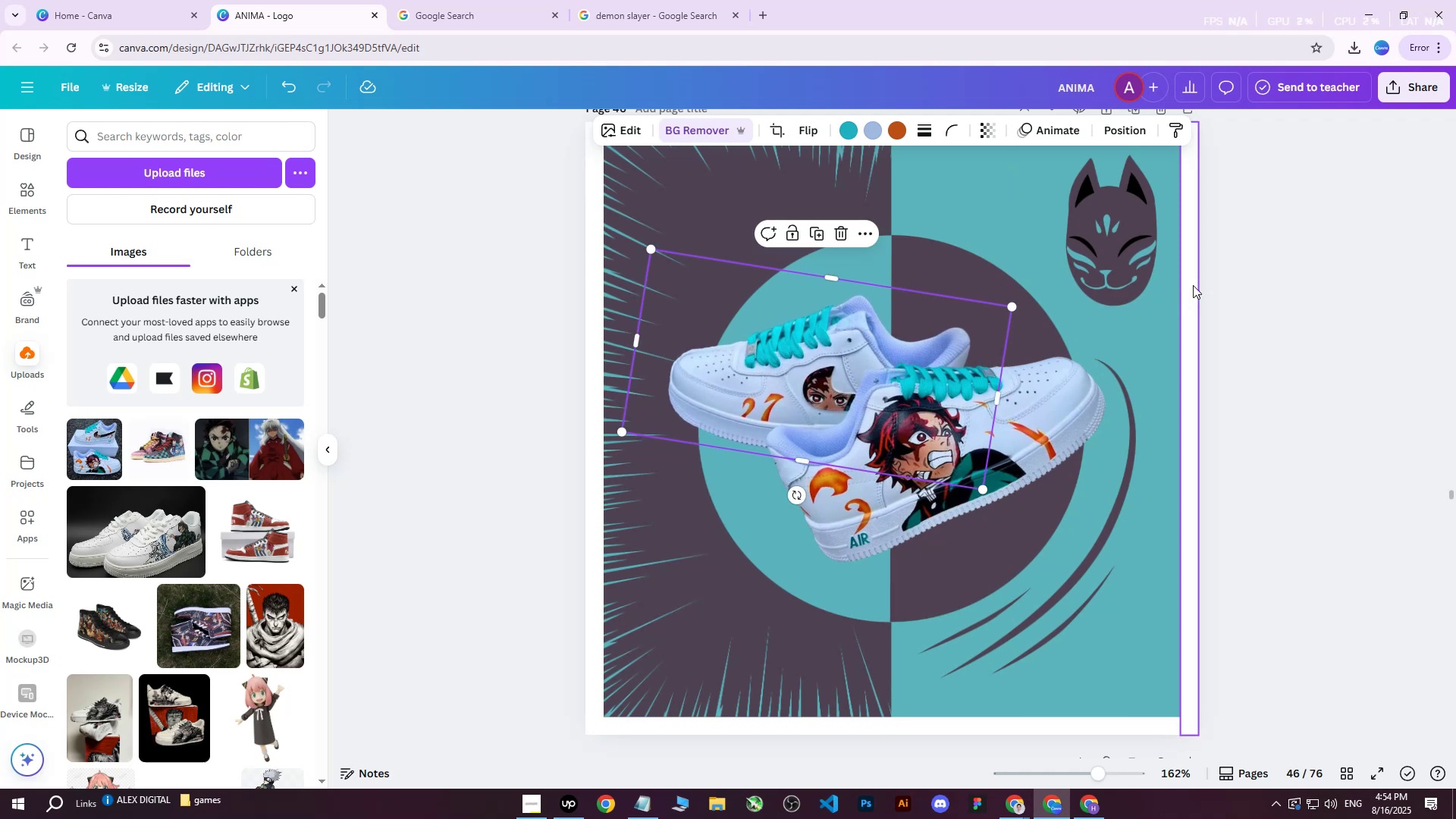 
left_click([1197, 281])
 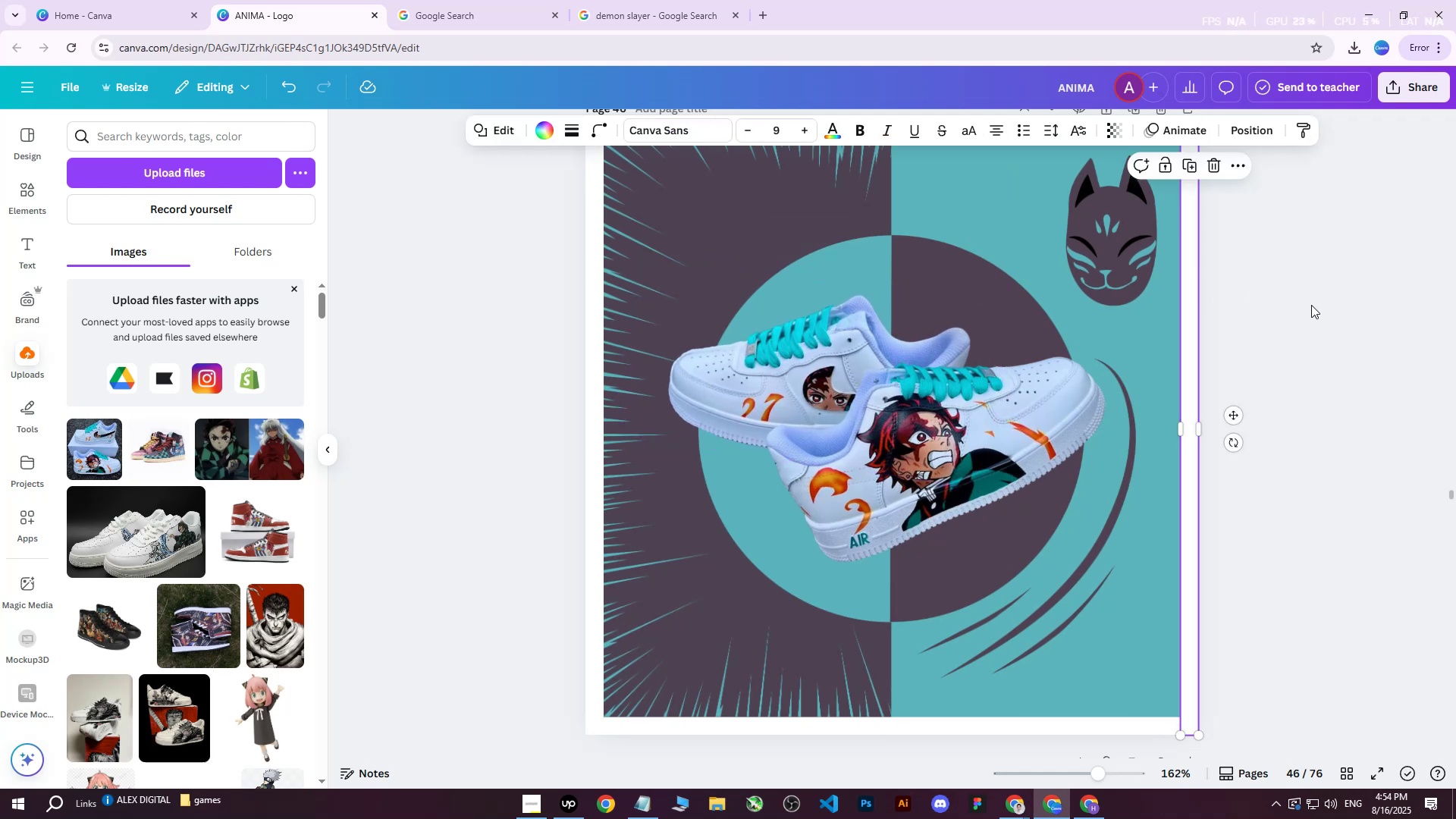 
left_click([759, 356])
 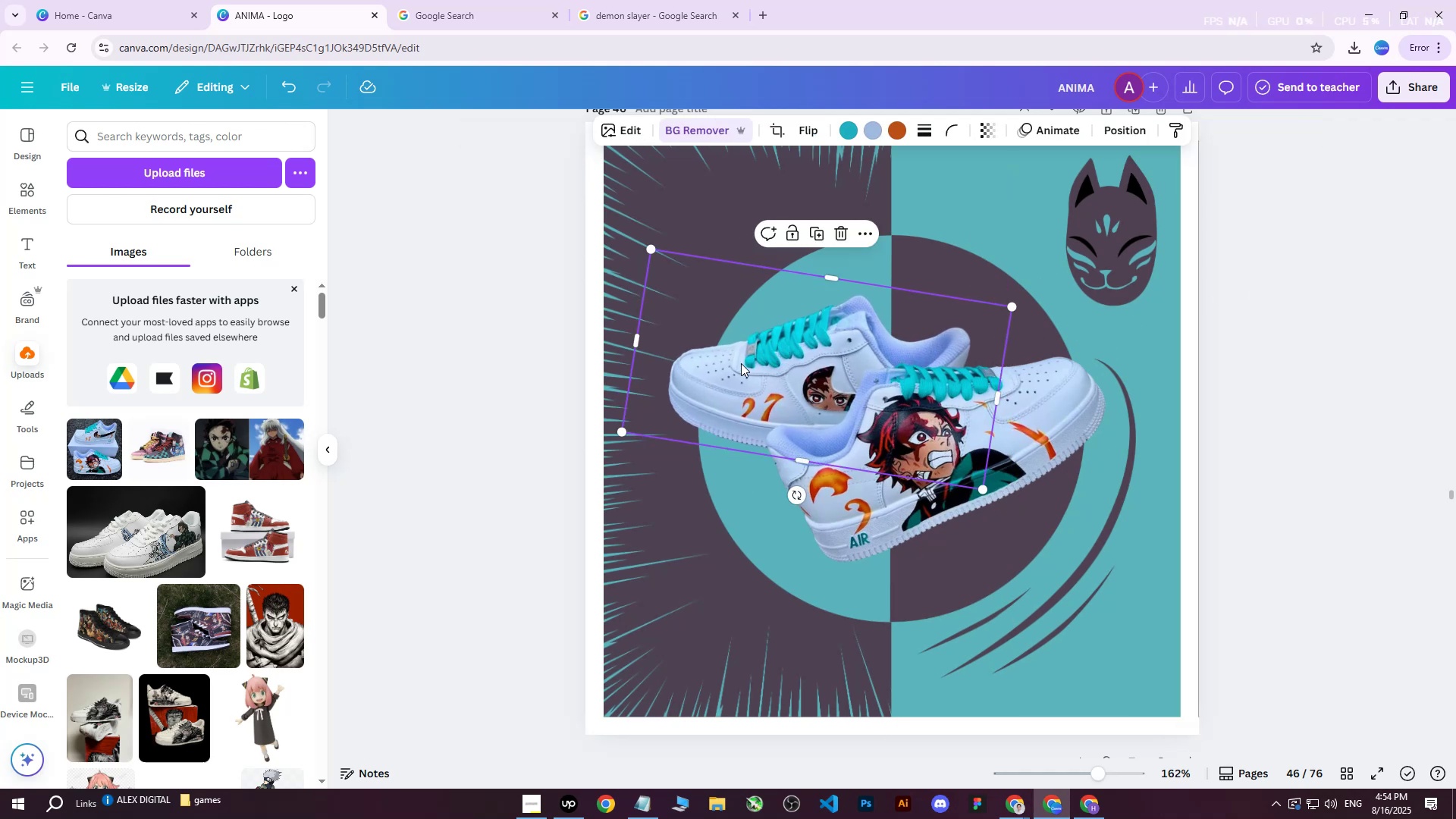 
left_click_drag(start_coordinate=[739, 364], to_coordinate=[745, 360])
 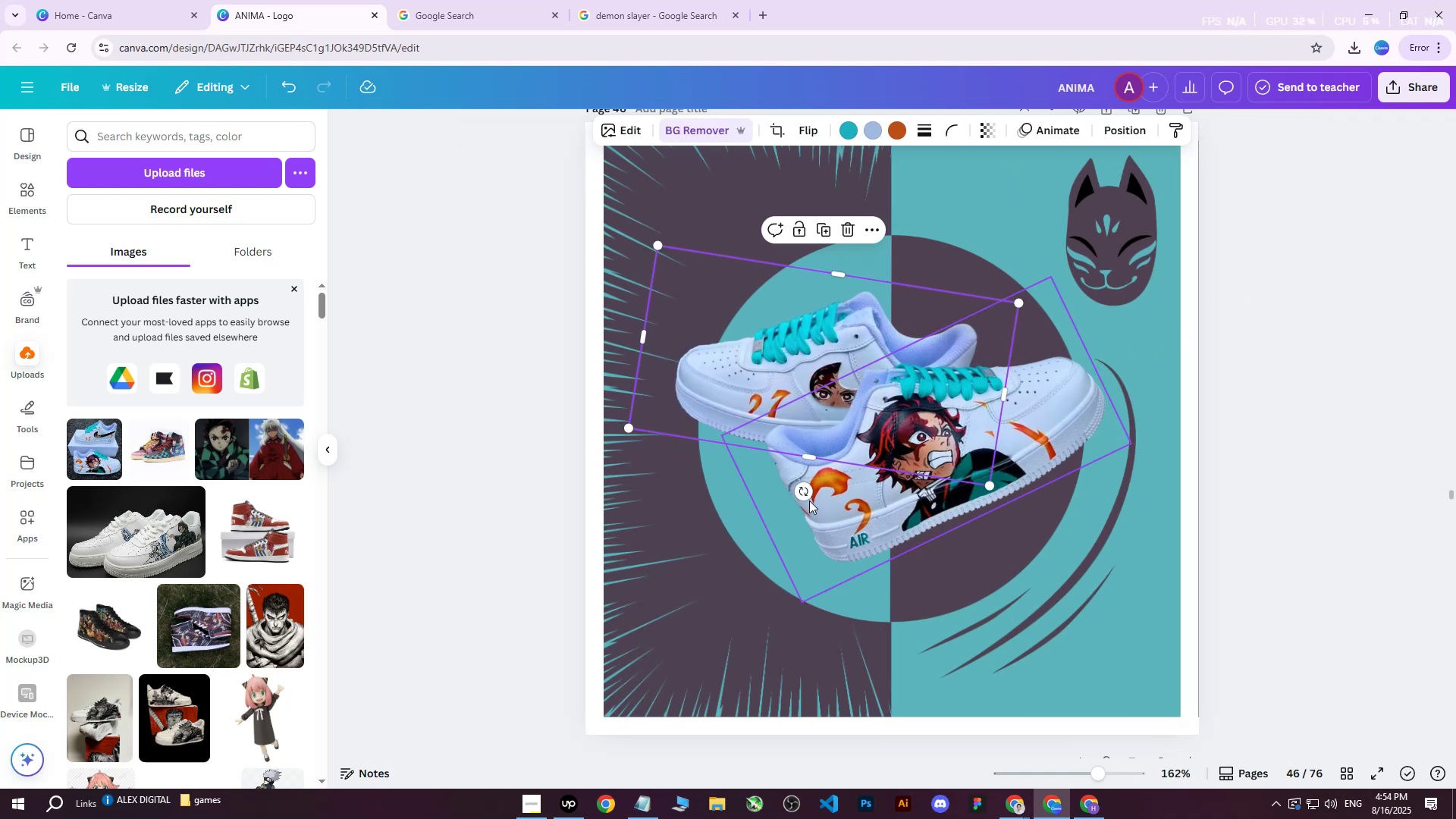 
left_click_drag(start_coordinate=[805, 494], to_coordinate=[792, 525])
 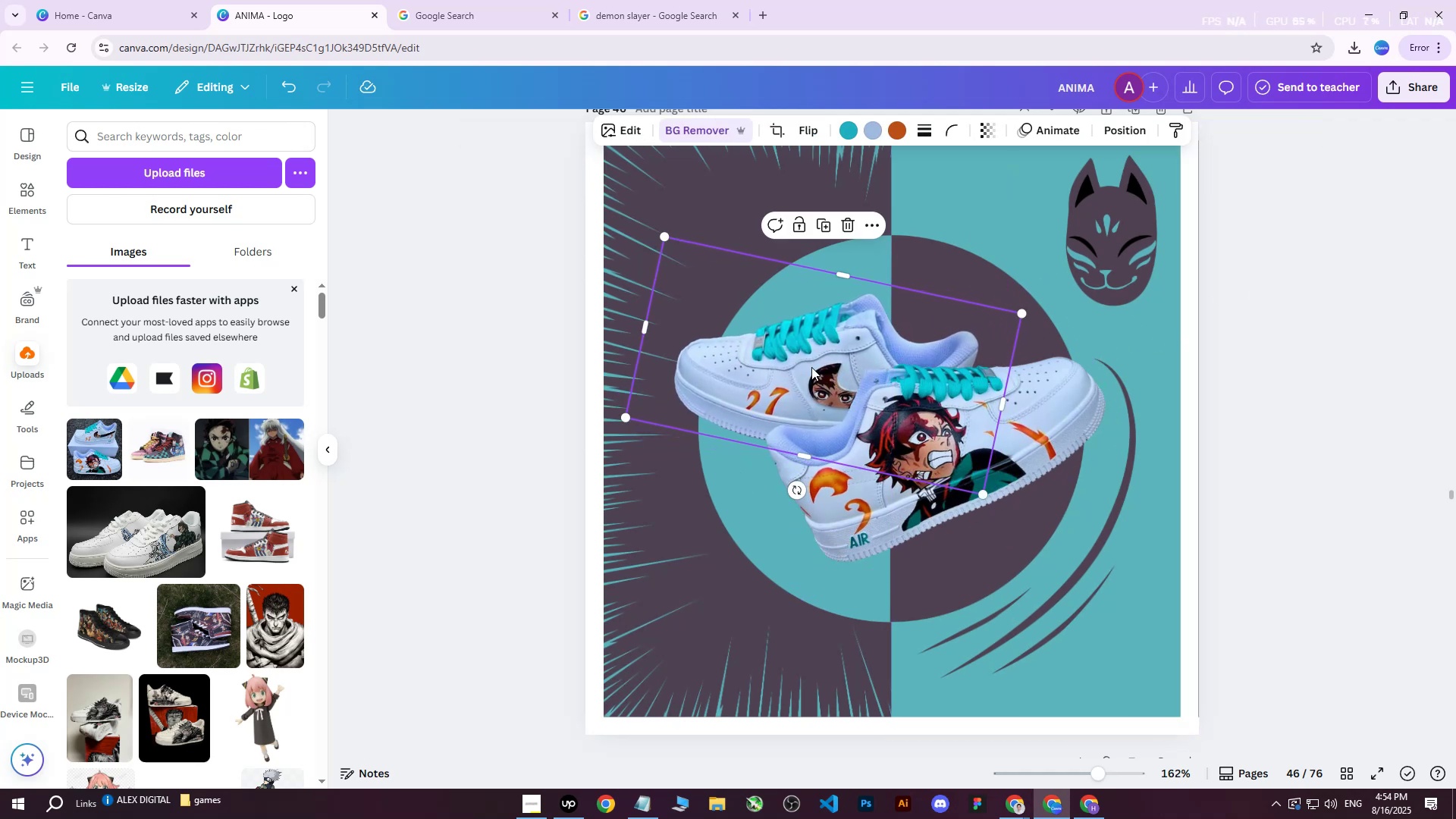 
left_click_drag(start_coordinate=[792, 346], to_coordinate=[790, 353])
 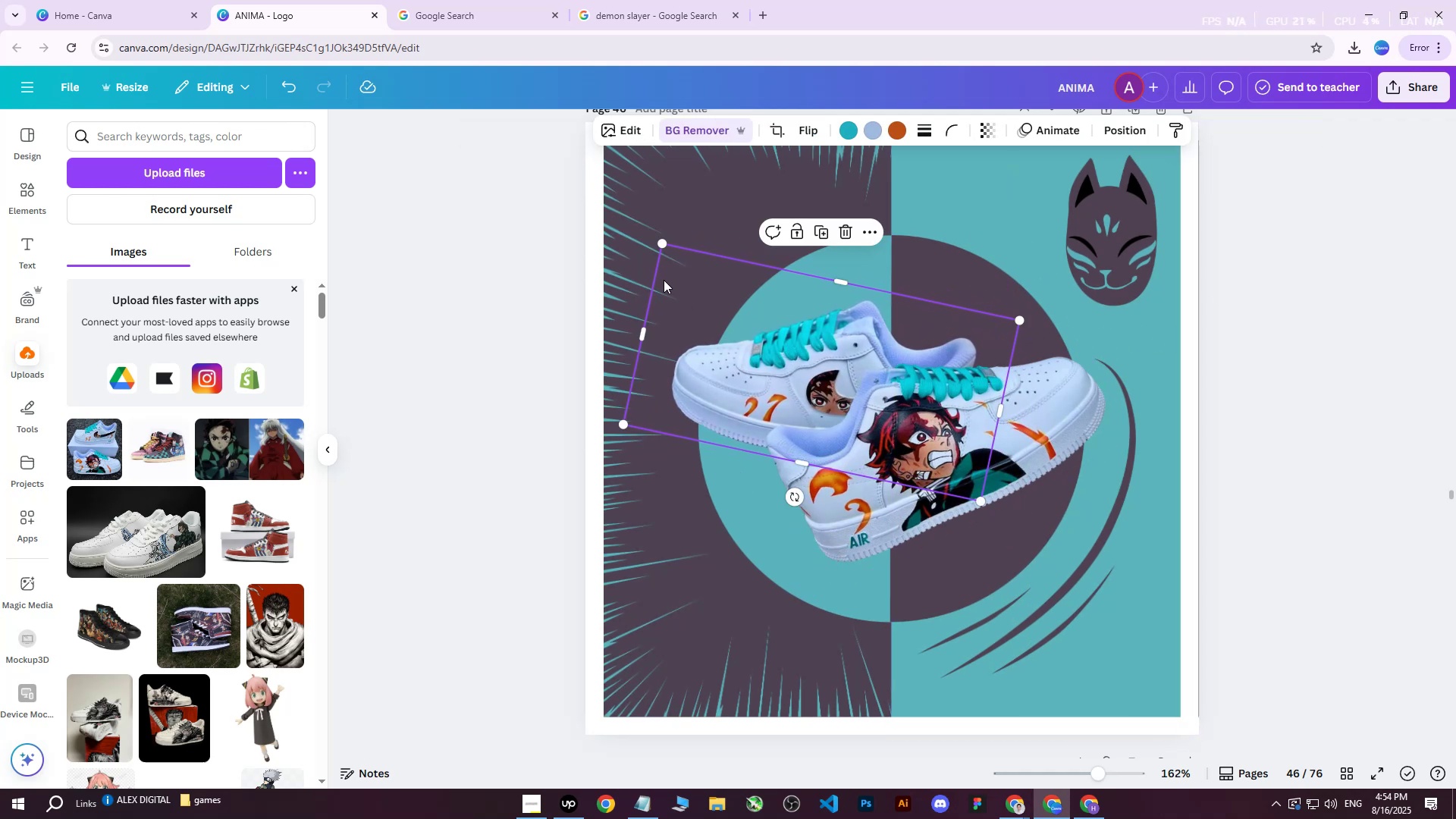 
left_click_drag(start_coordinate=[659, 245], to_coordinate=[670, 254])
 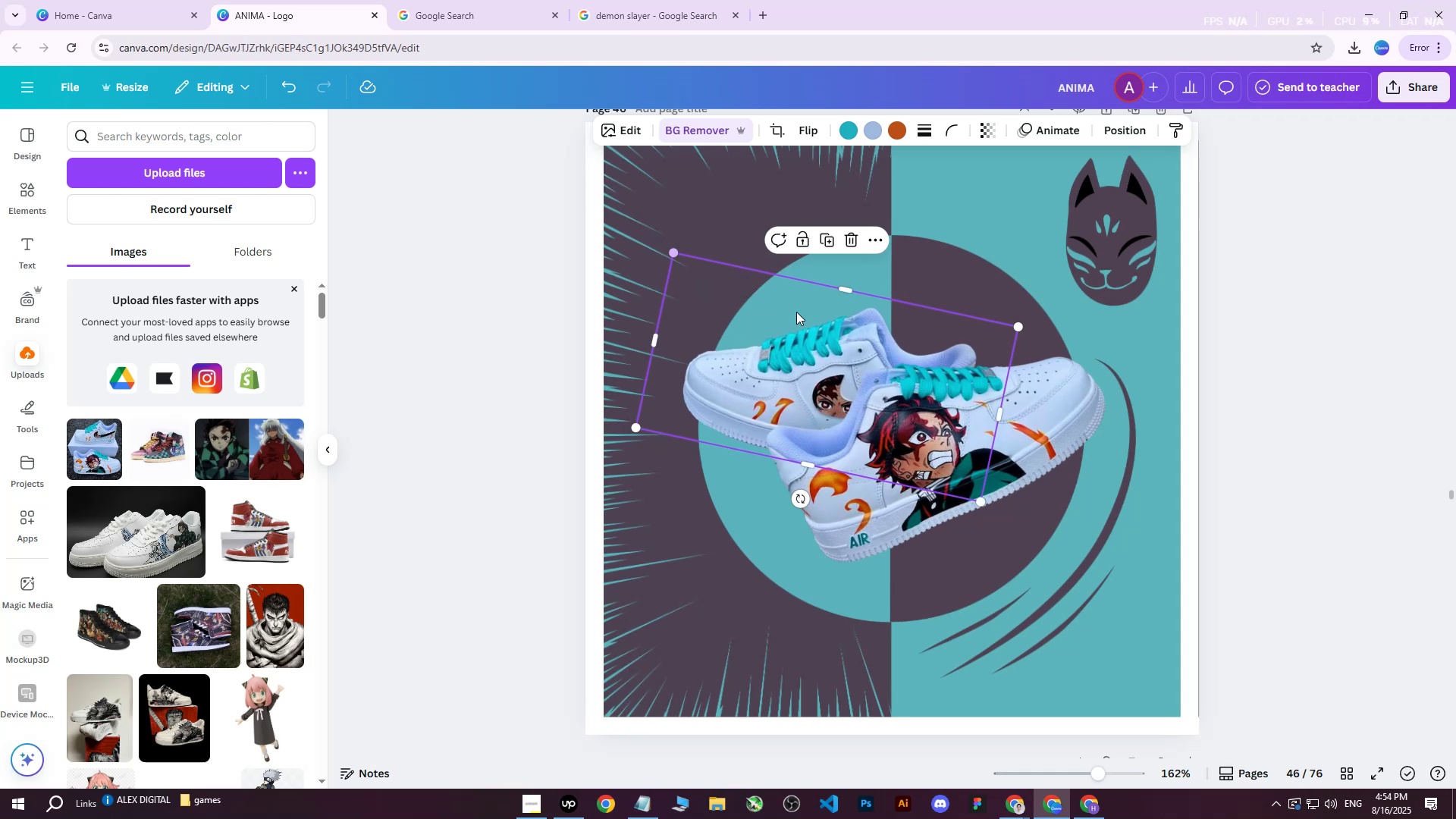 
left_click_drag(start_coordinate=[808, 321], to_coordinate=[799, 318])
 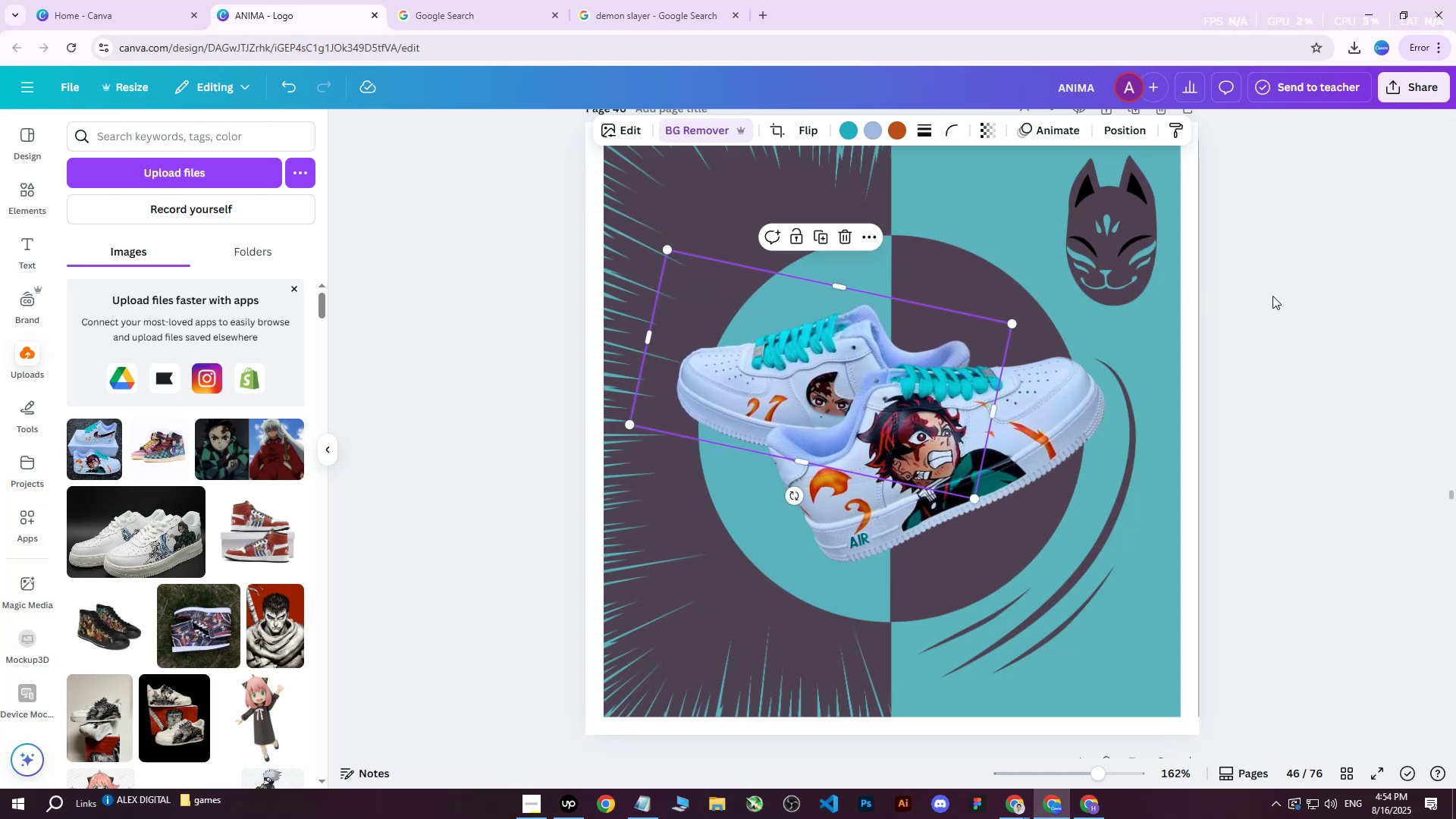 
left_click([1301, 297])
 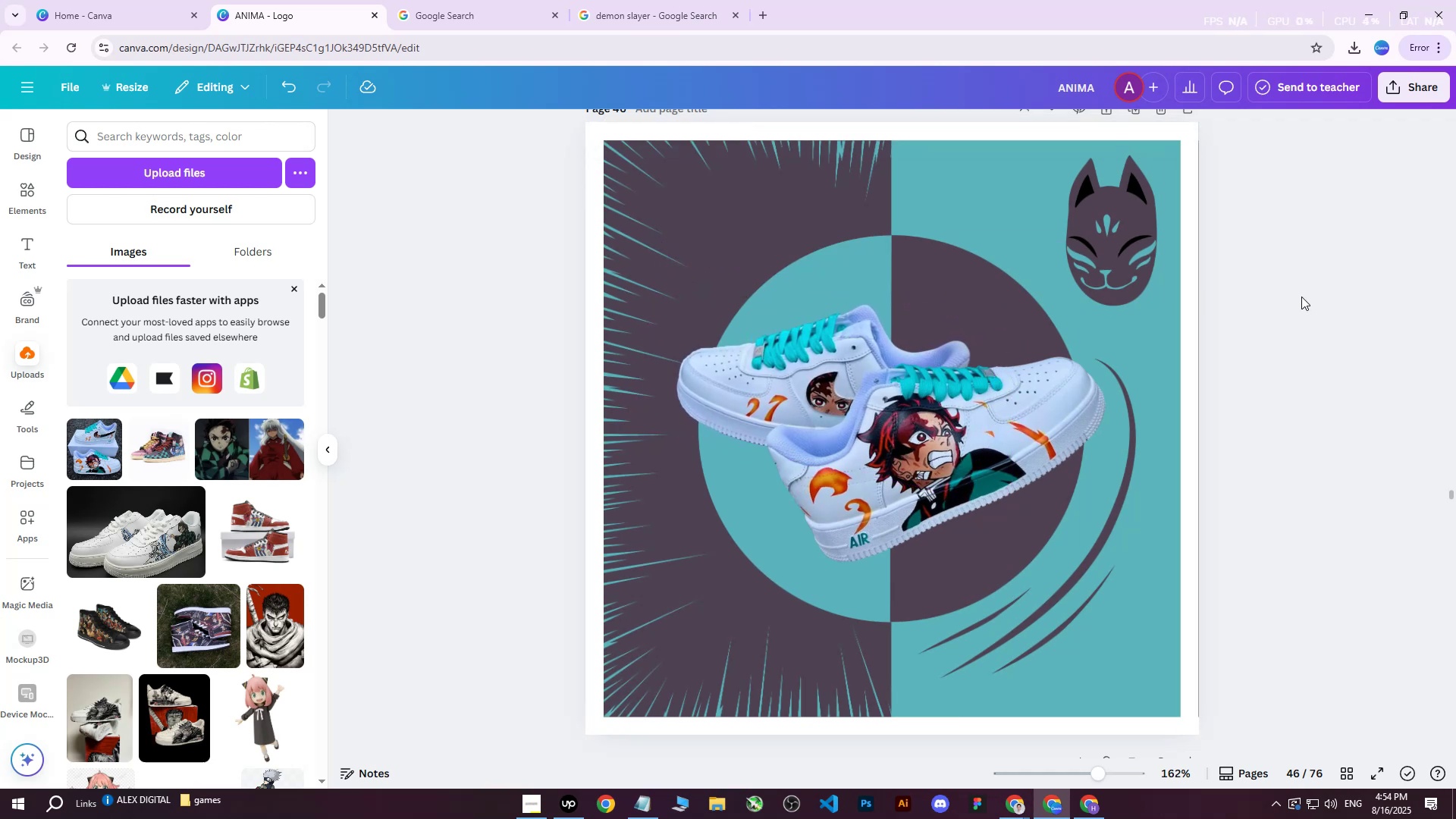 
scroll: coordinate [1219, 325], scroll_direction: up, amount: 2.0
 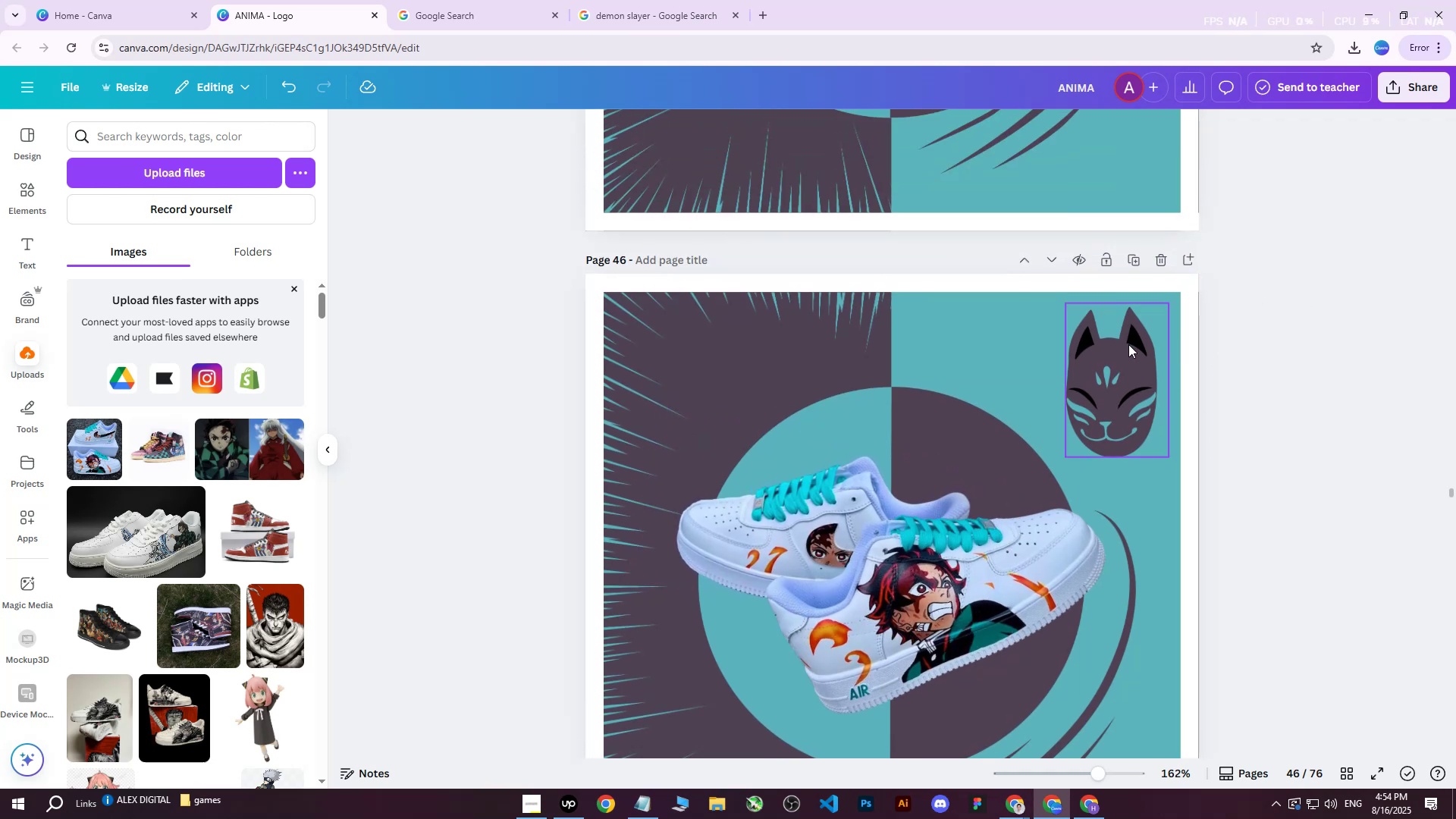 
scroll: coordinate [1128, 344], scroll_direction: down, amount: 1.0
 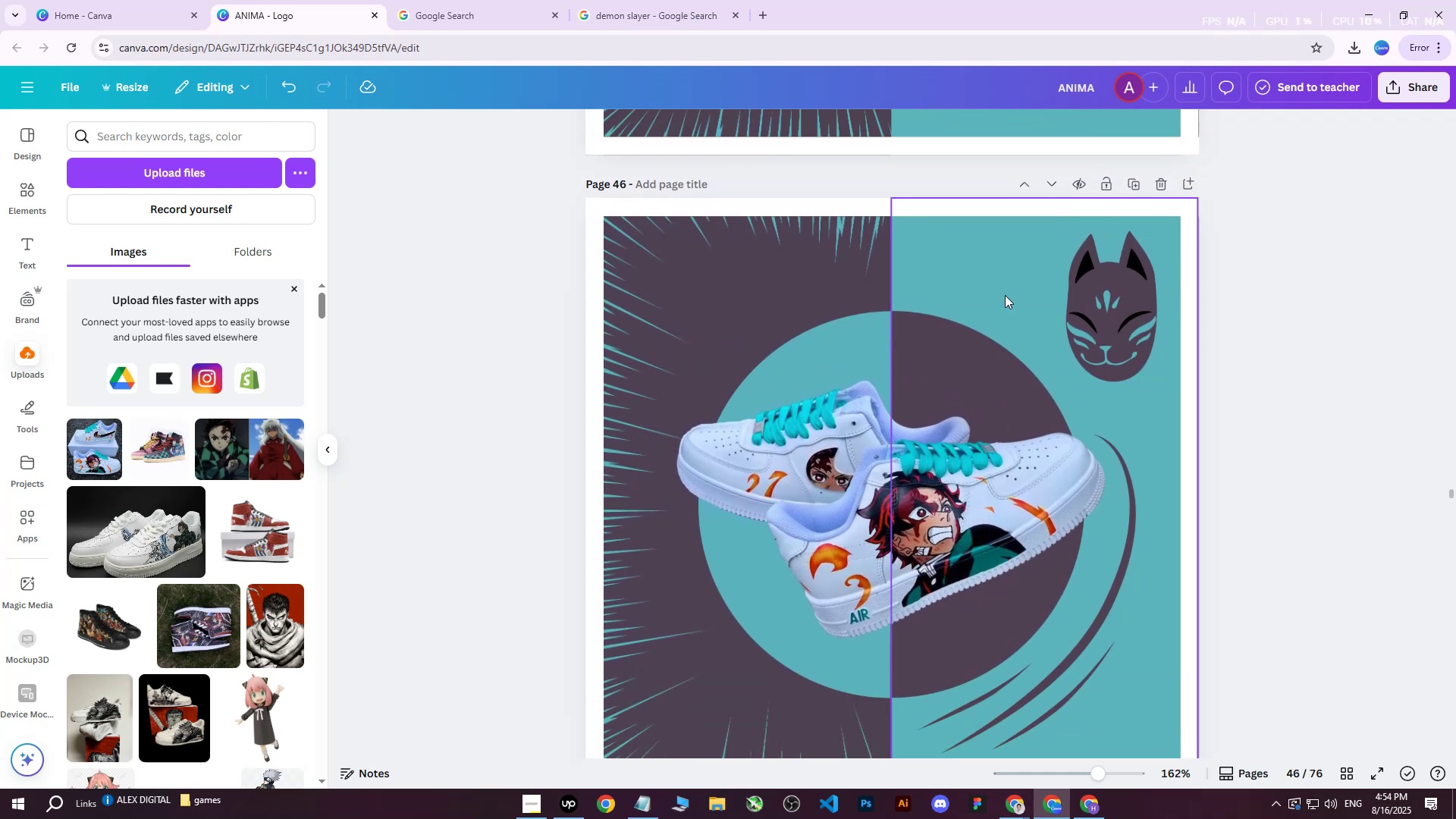 
left_click([983, 293])
 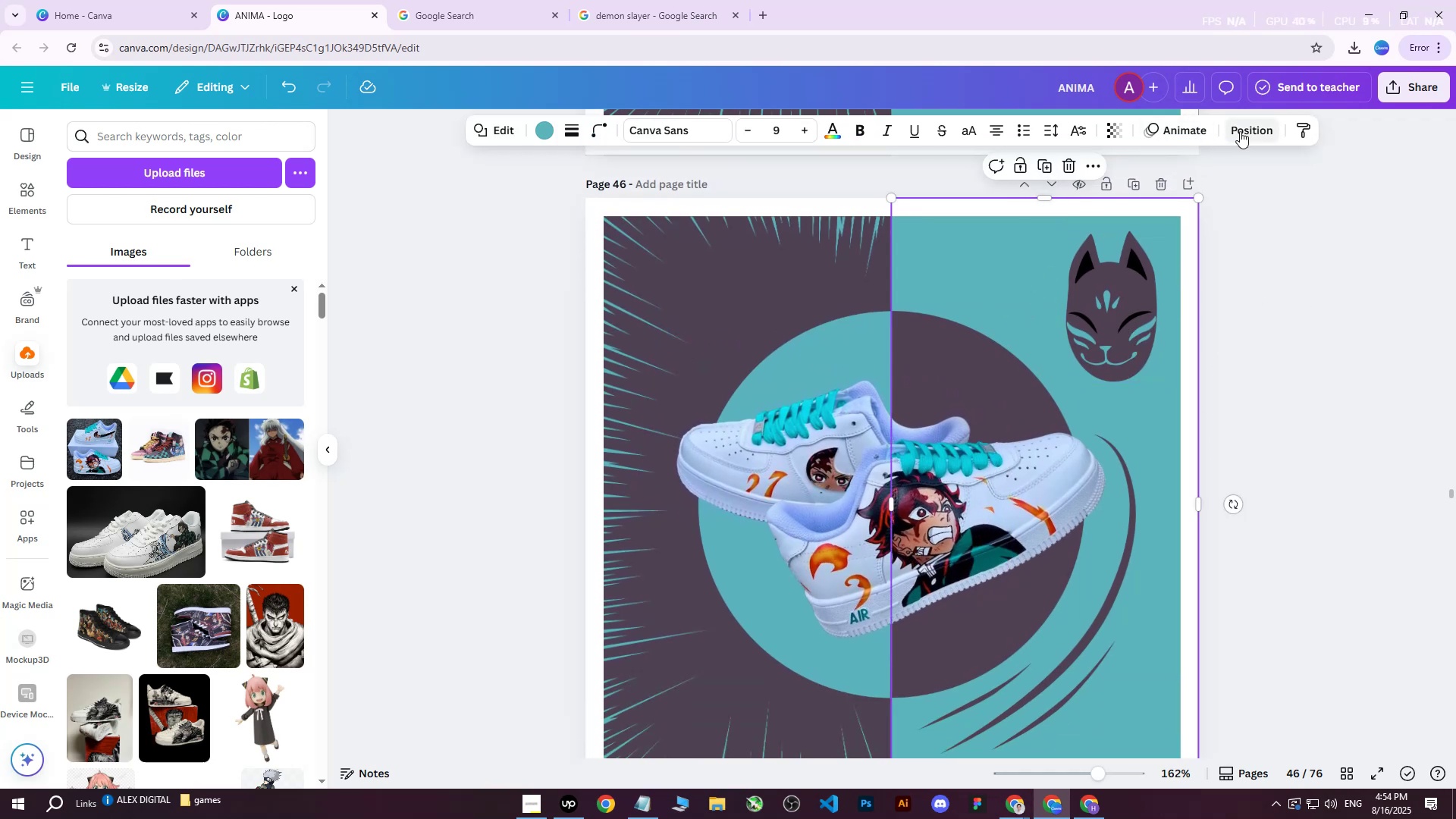 
scroll: coordinate [970, 500], scroll_direction: up, amount: 8.0
 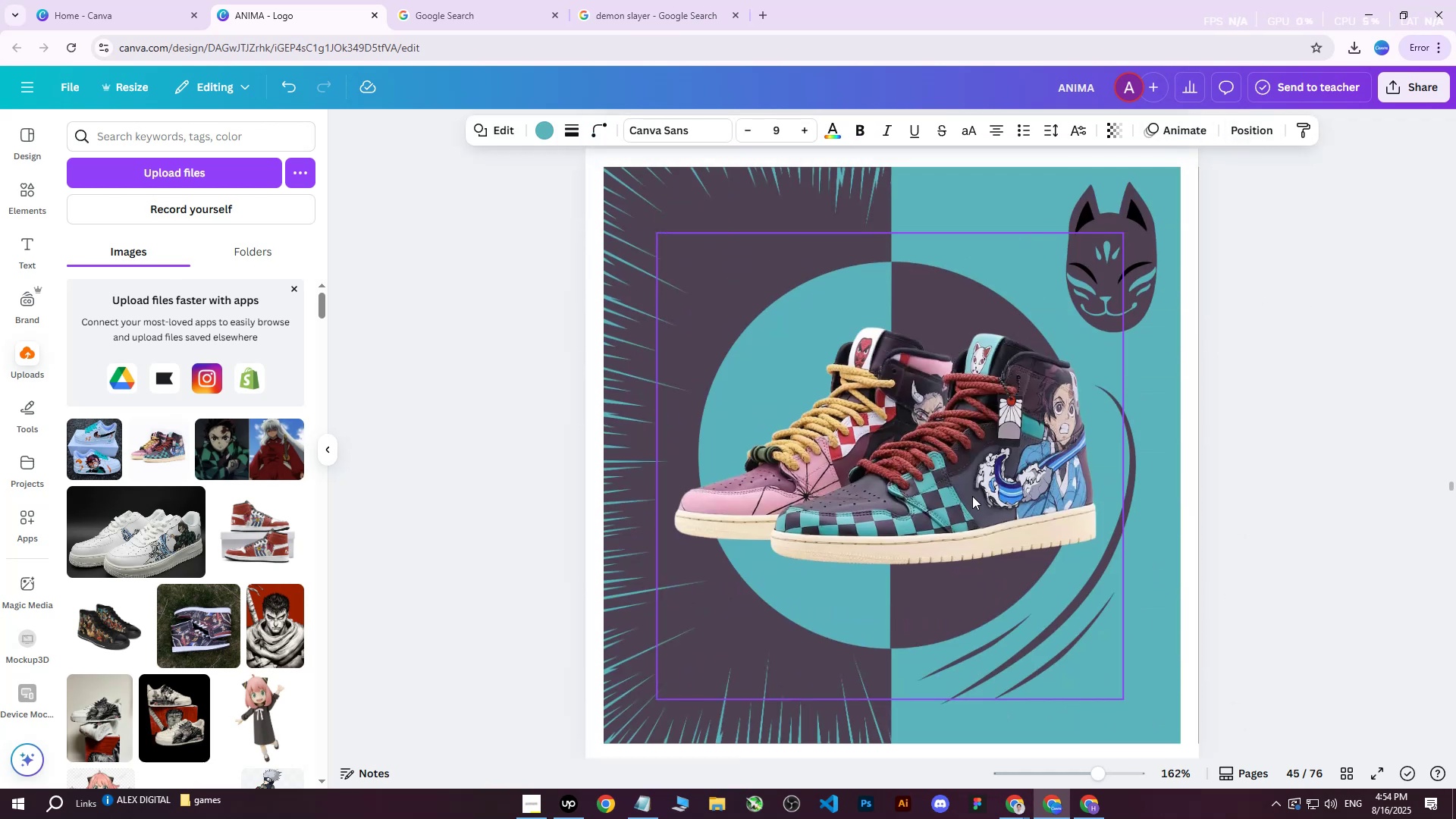 
scroll: coordinate [973, 504], scroll_direction: down, amount: 7.0
 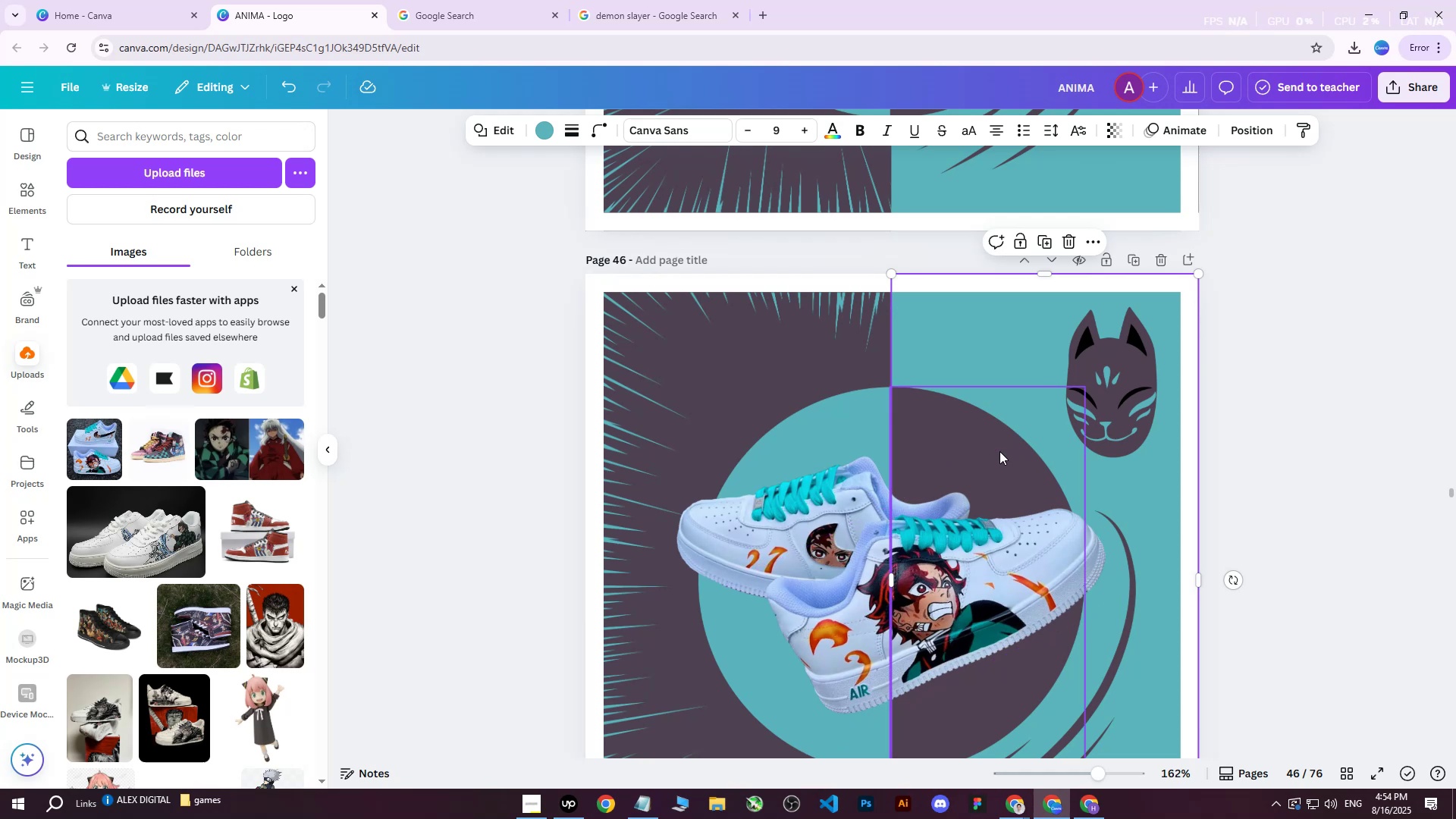 
left_click([801, 362])
 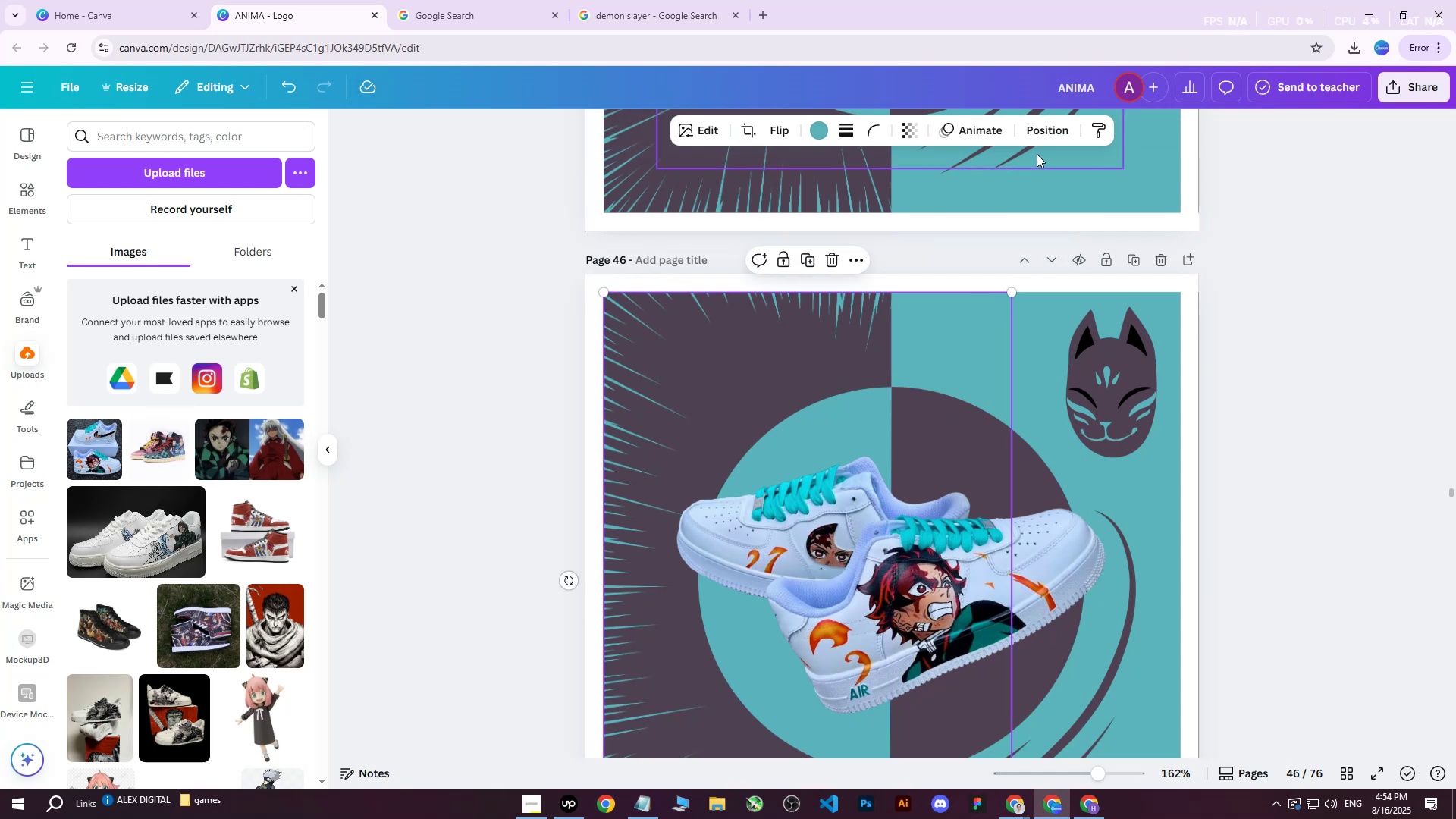 
left_click([1041, 128])
 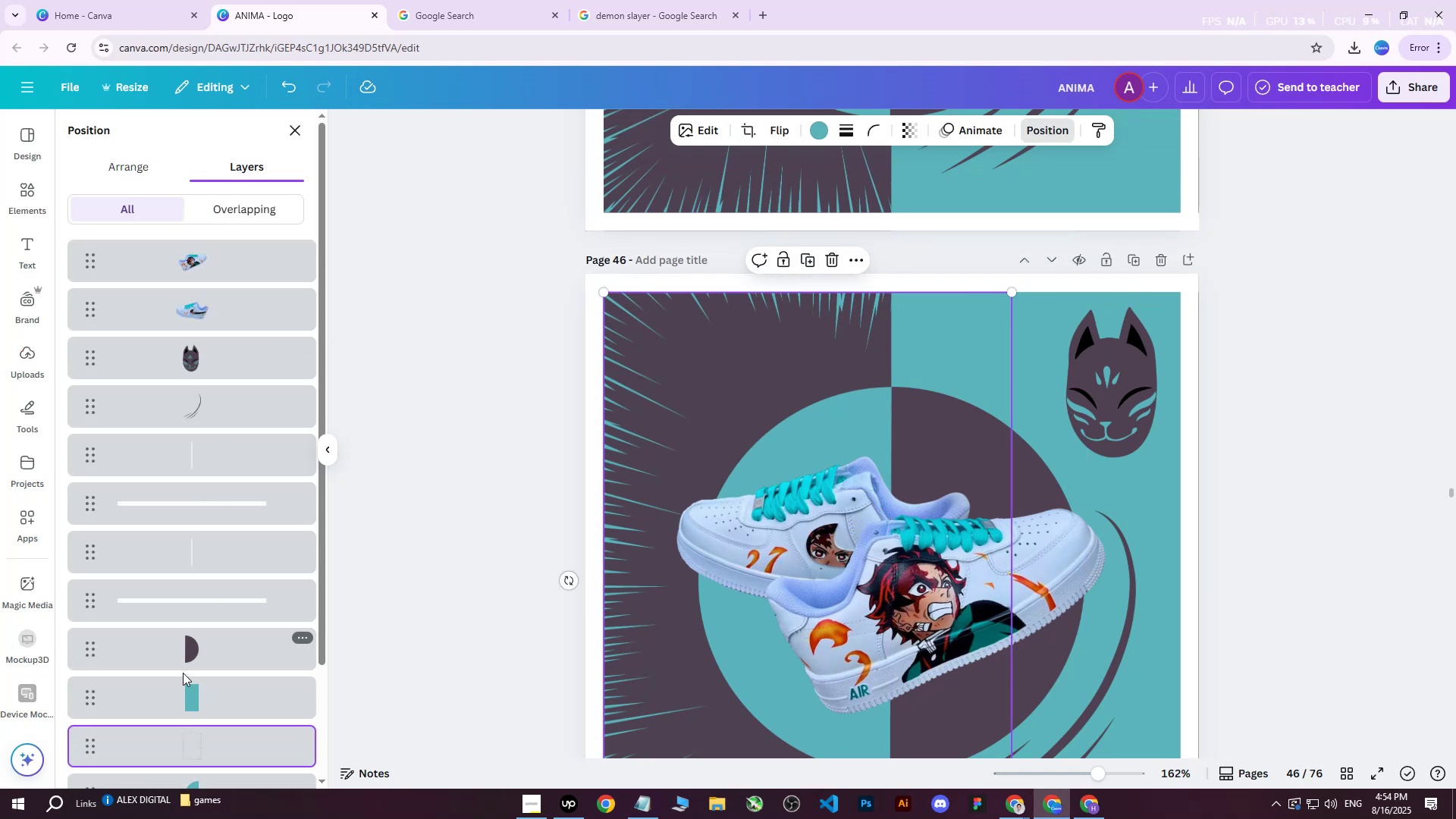 
scroll: coordinate [228, 594], scroll_direction: down, amount: 4.0
 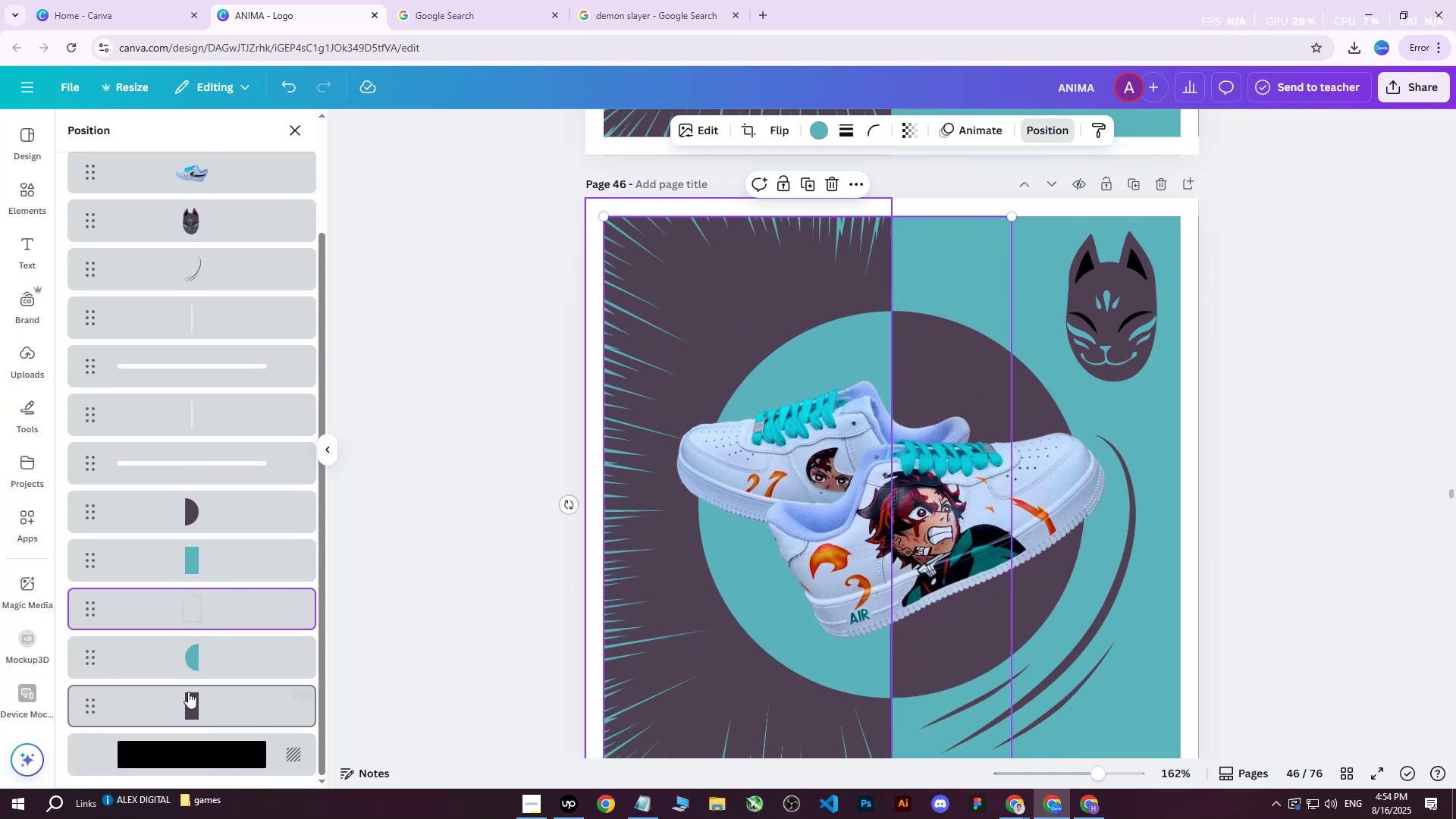 
left_click([189, 692])
 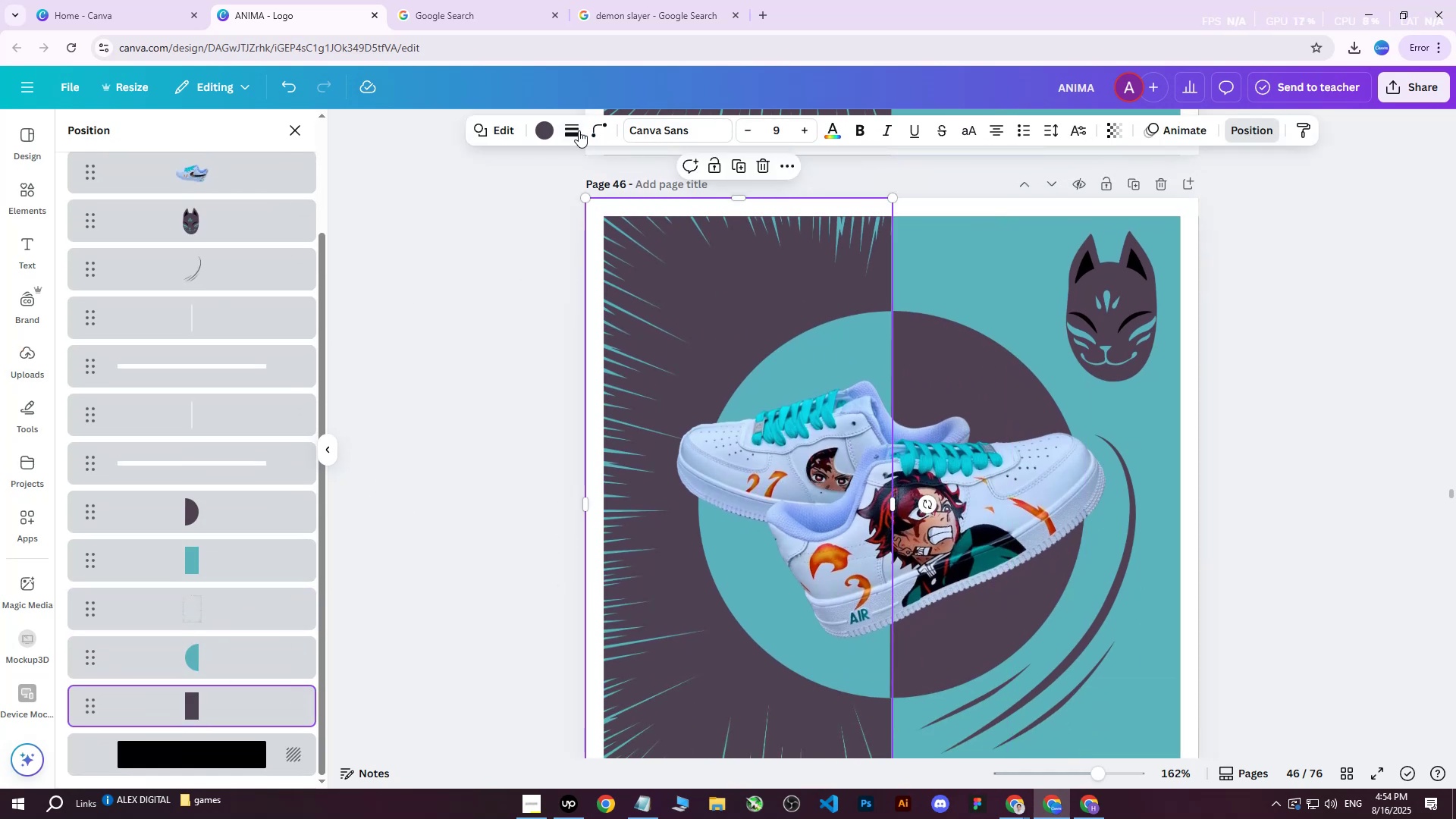 
left_click([551, 133])
 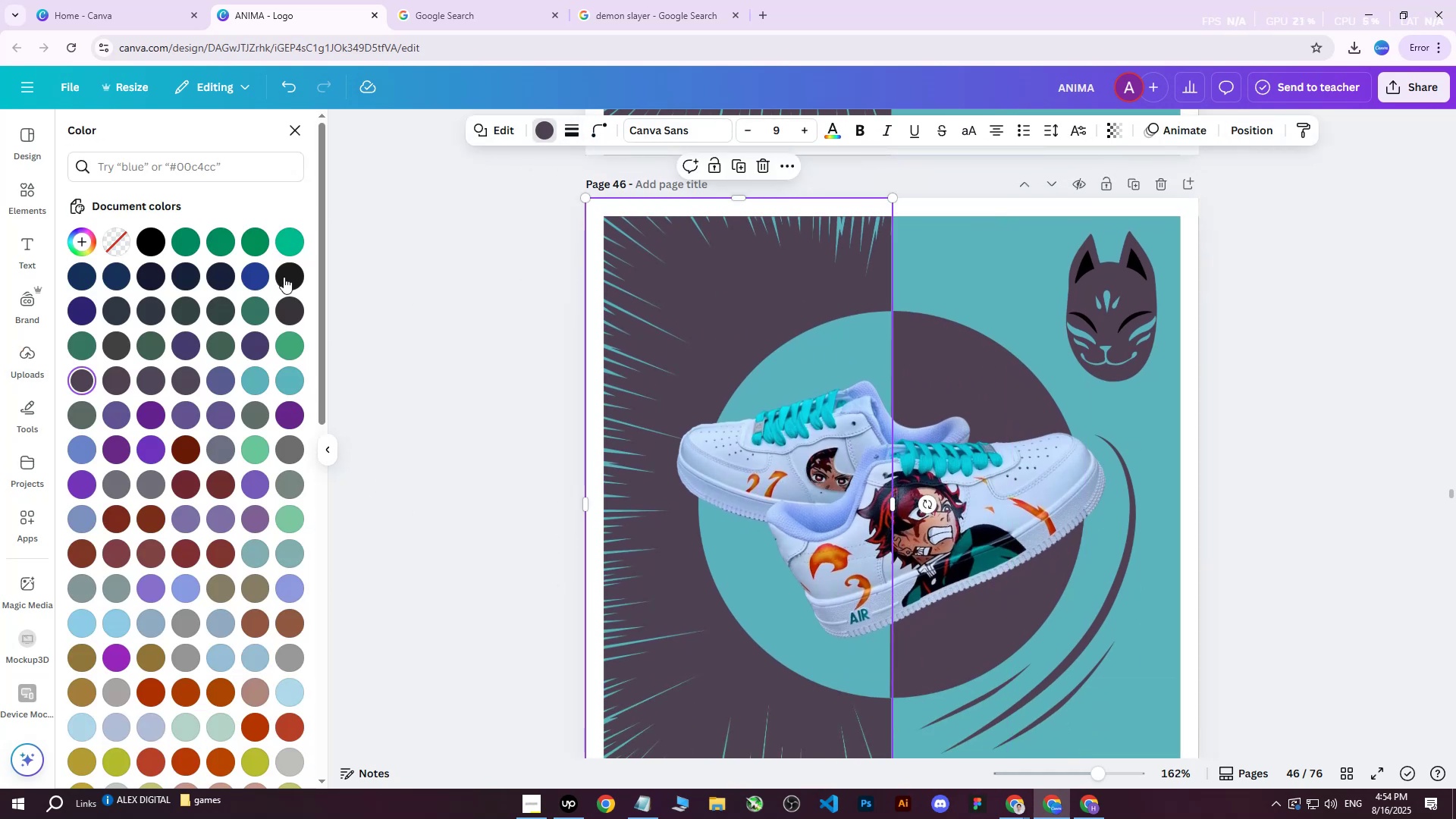 
double_click([284, 277])
 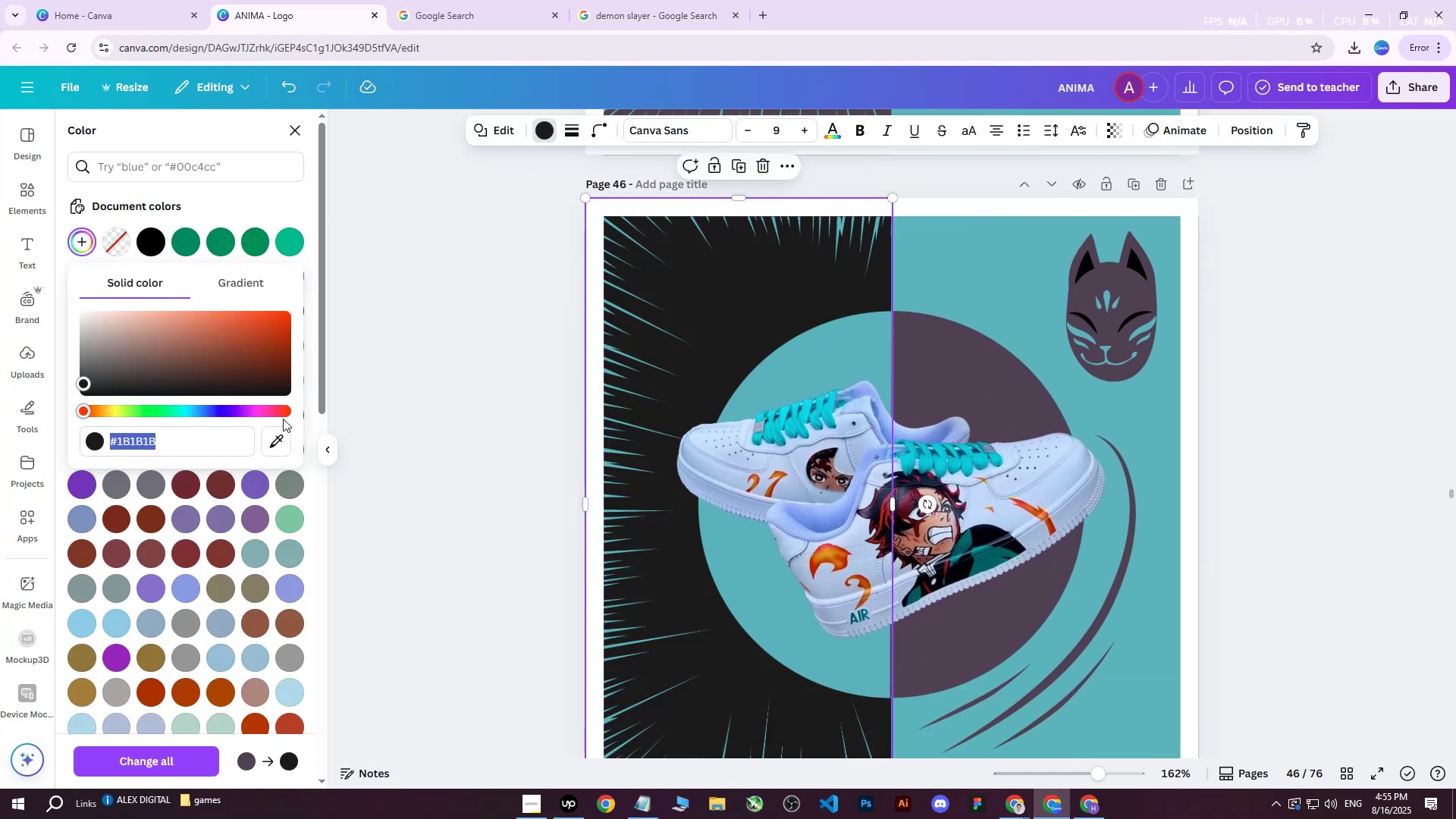 
left_click([274, 451])
 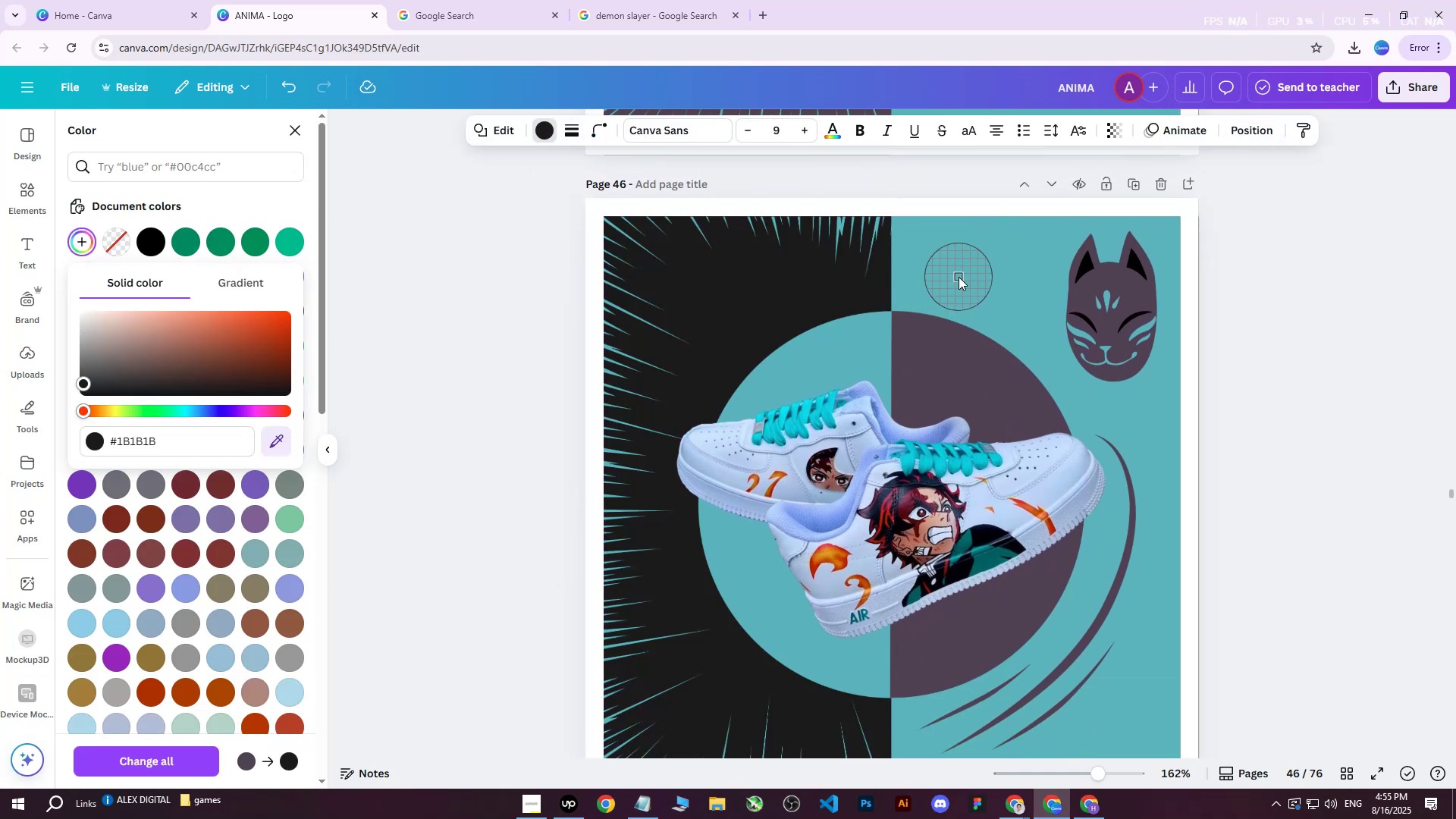 
scroll: coordinate [955, 289], scroll_direction: up, amount: 2.0
 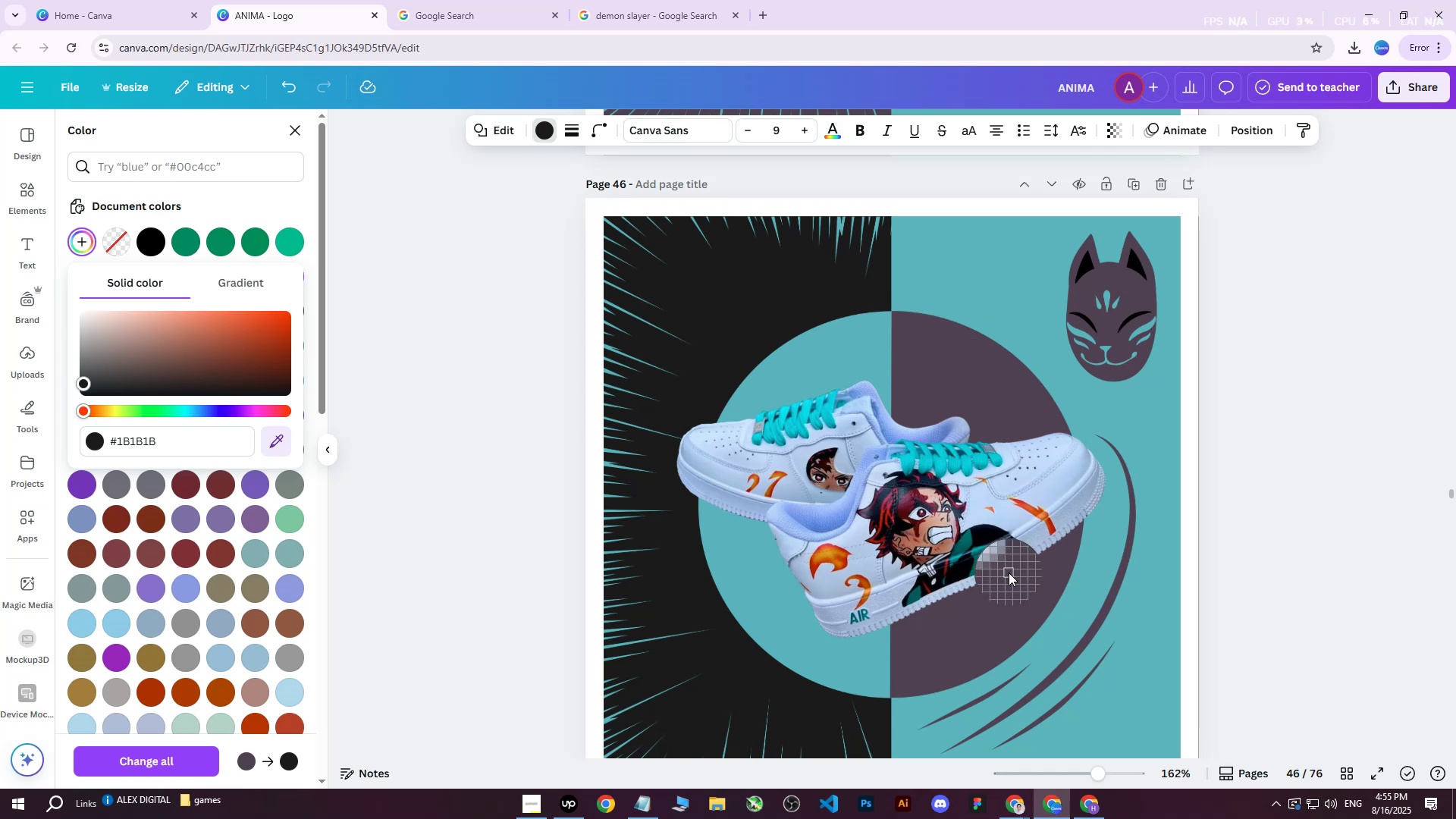 
left_click([981, 560])
 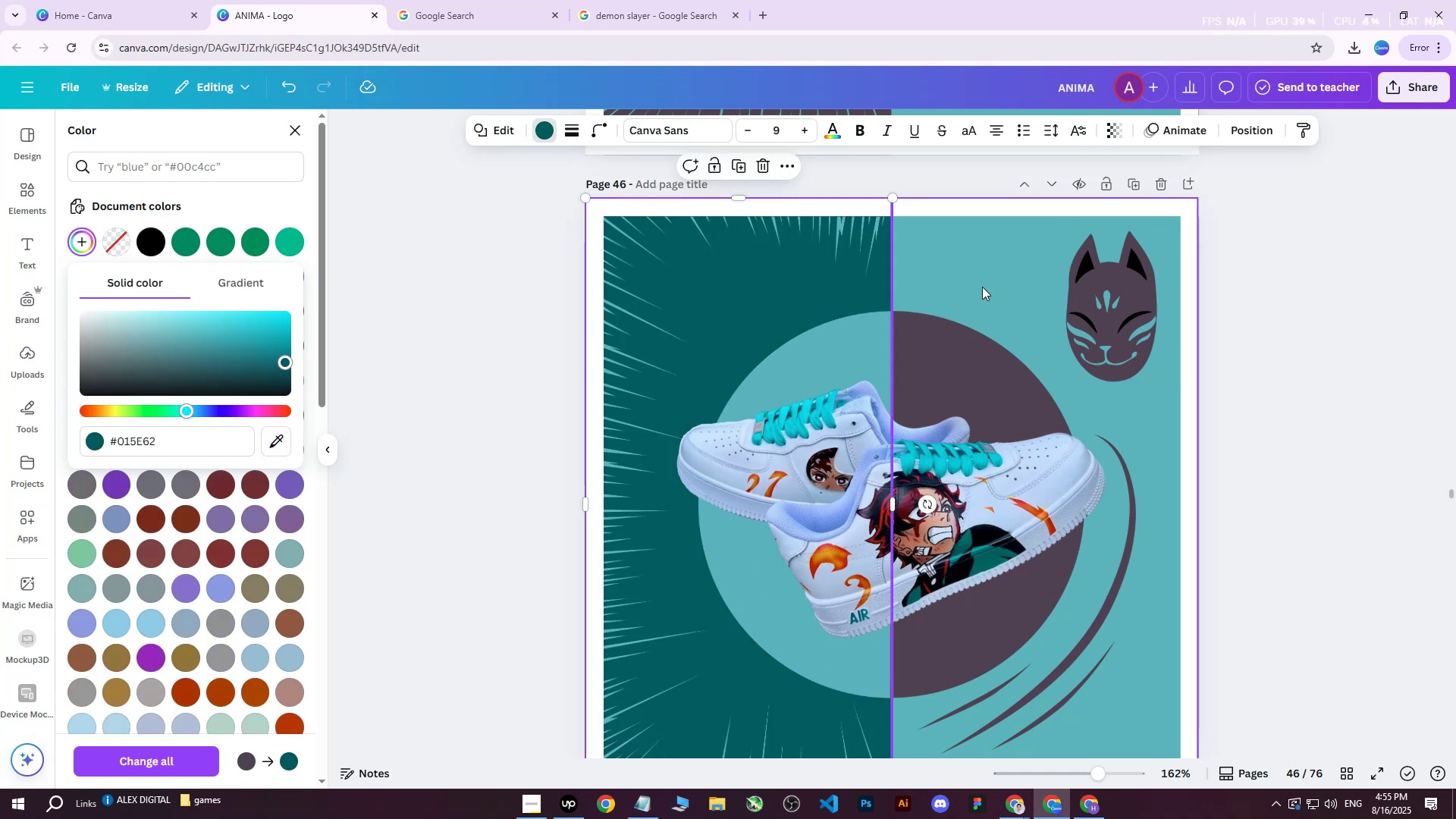 
left_click([939, 260])
 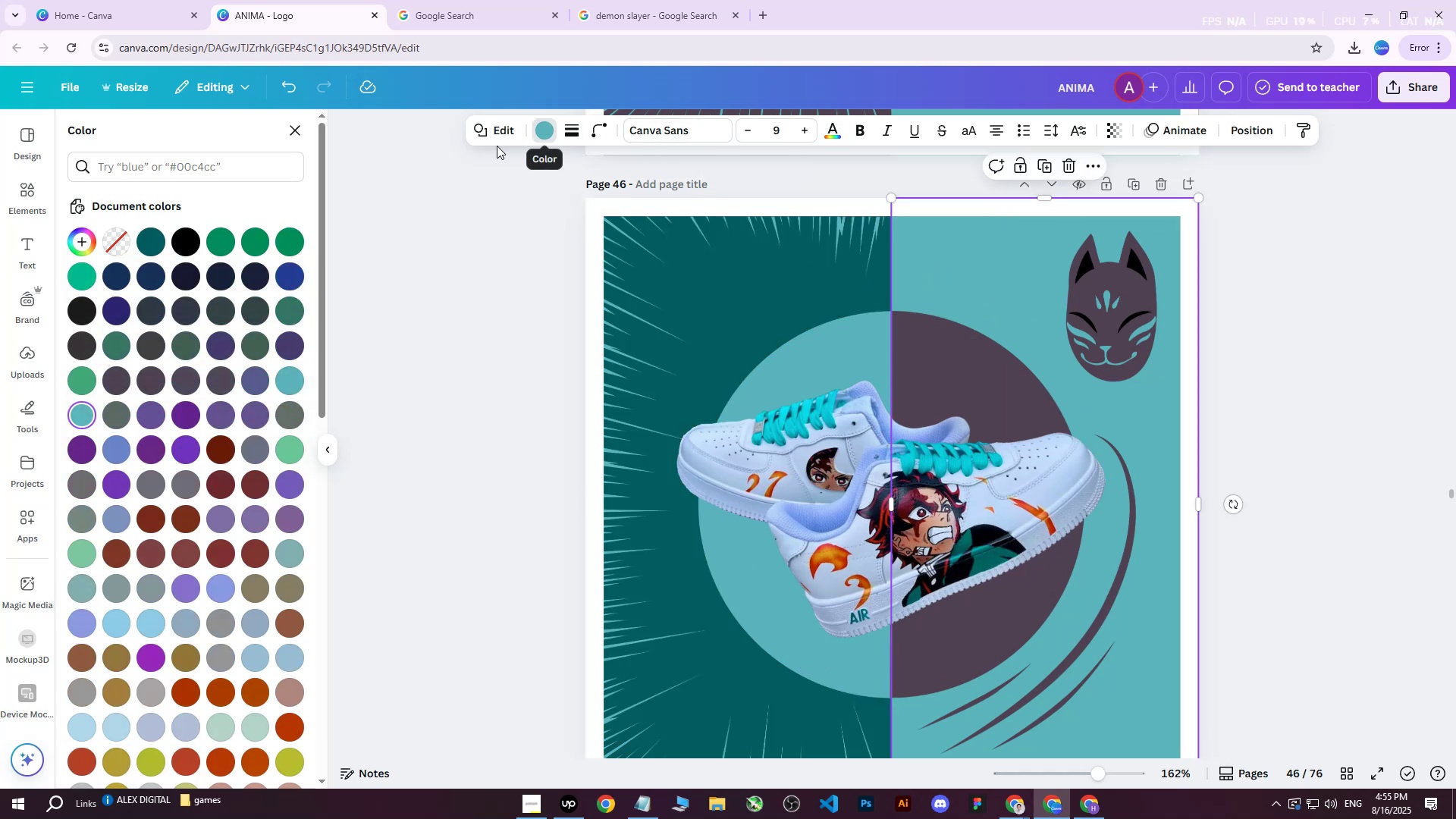 
double_click([190, 242])
 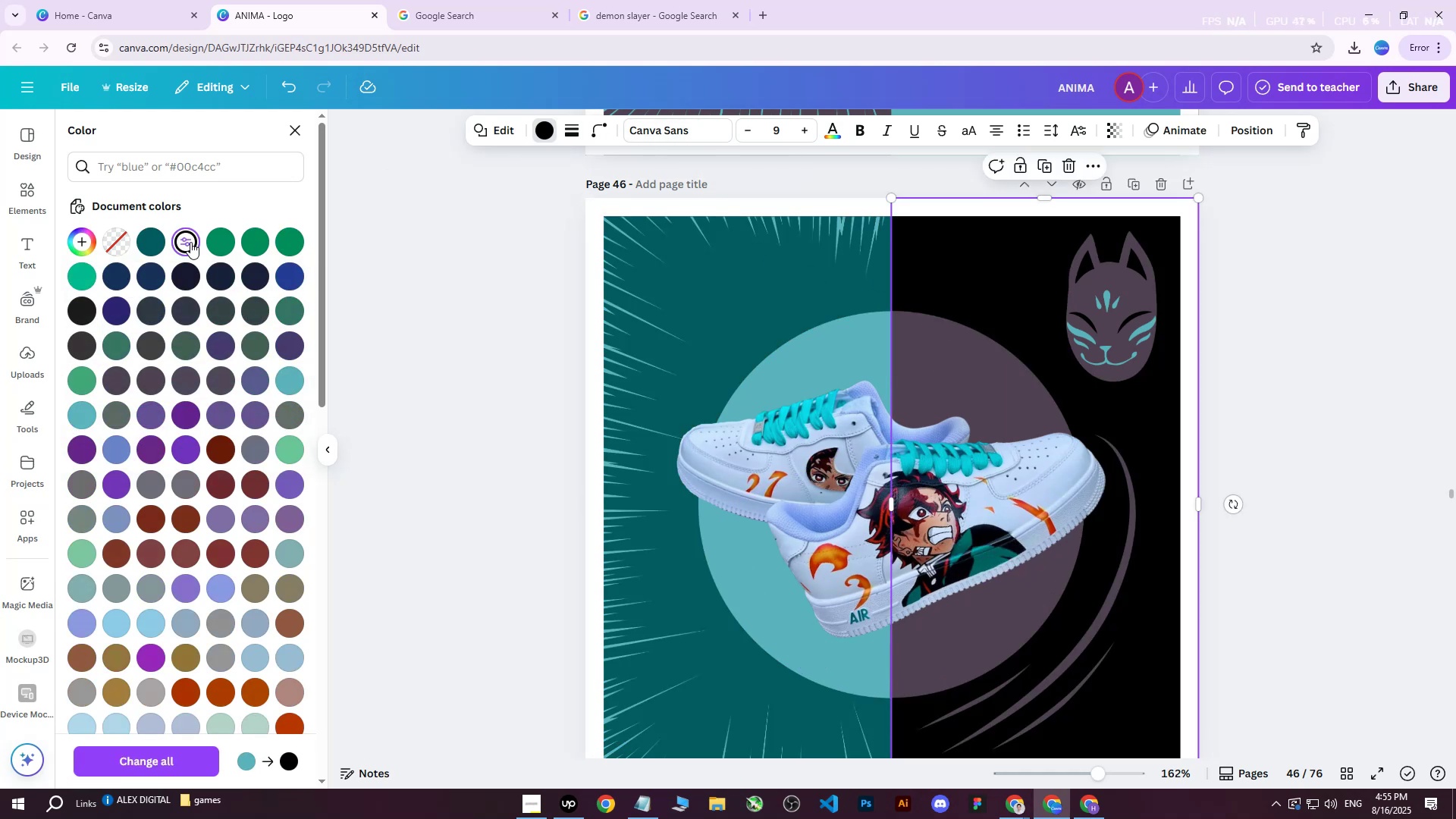 
triple_click([190, 242])
 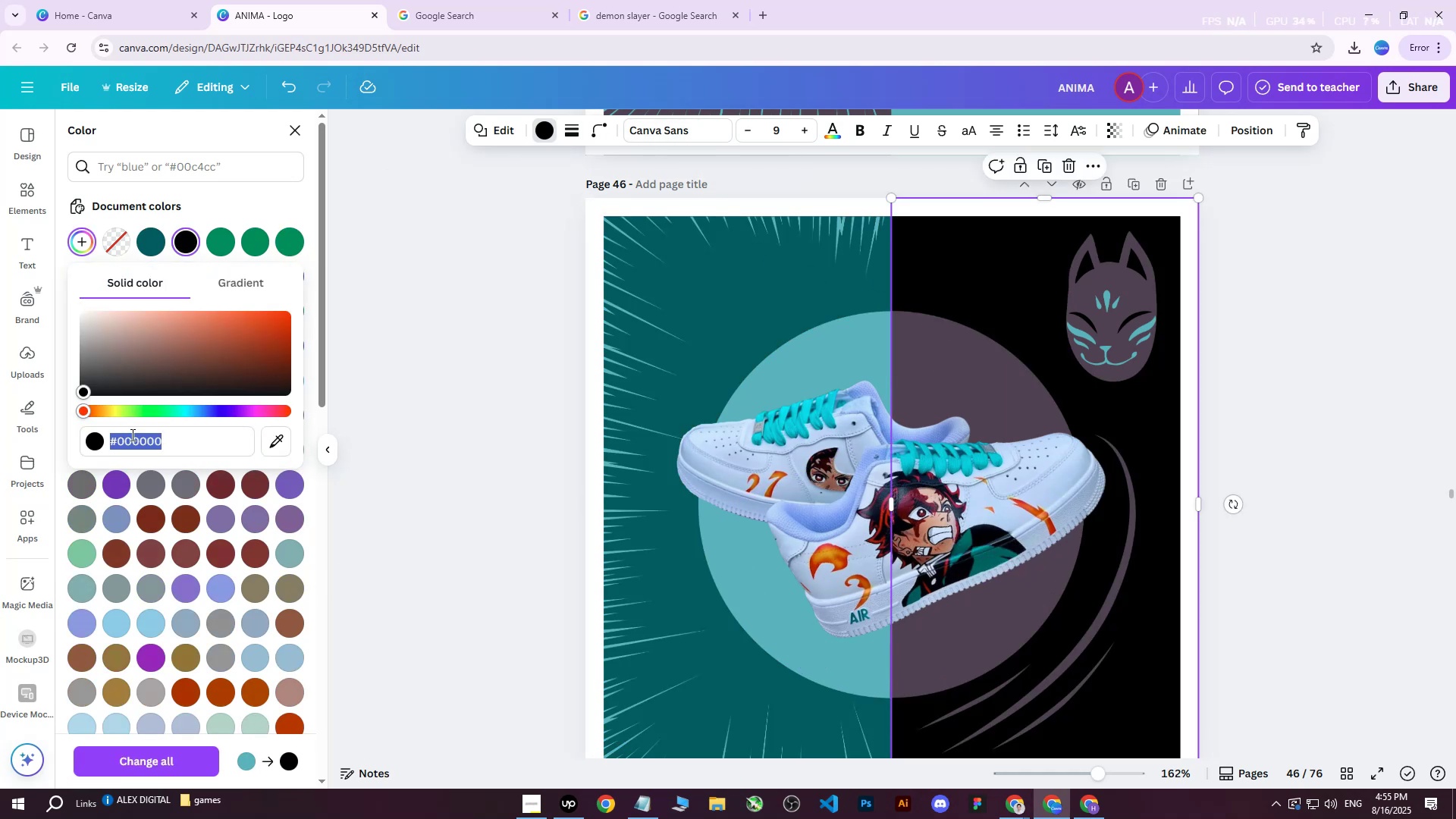 
left_click([268, 443])
 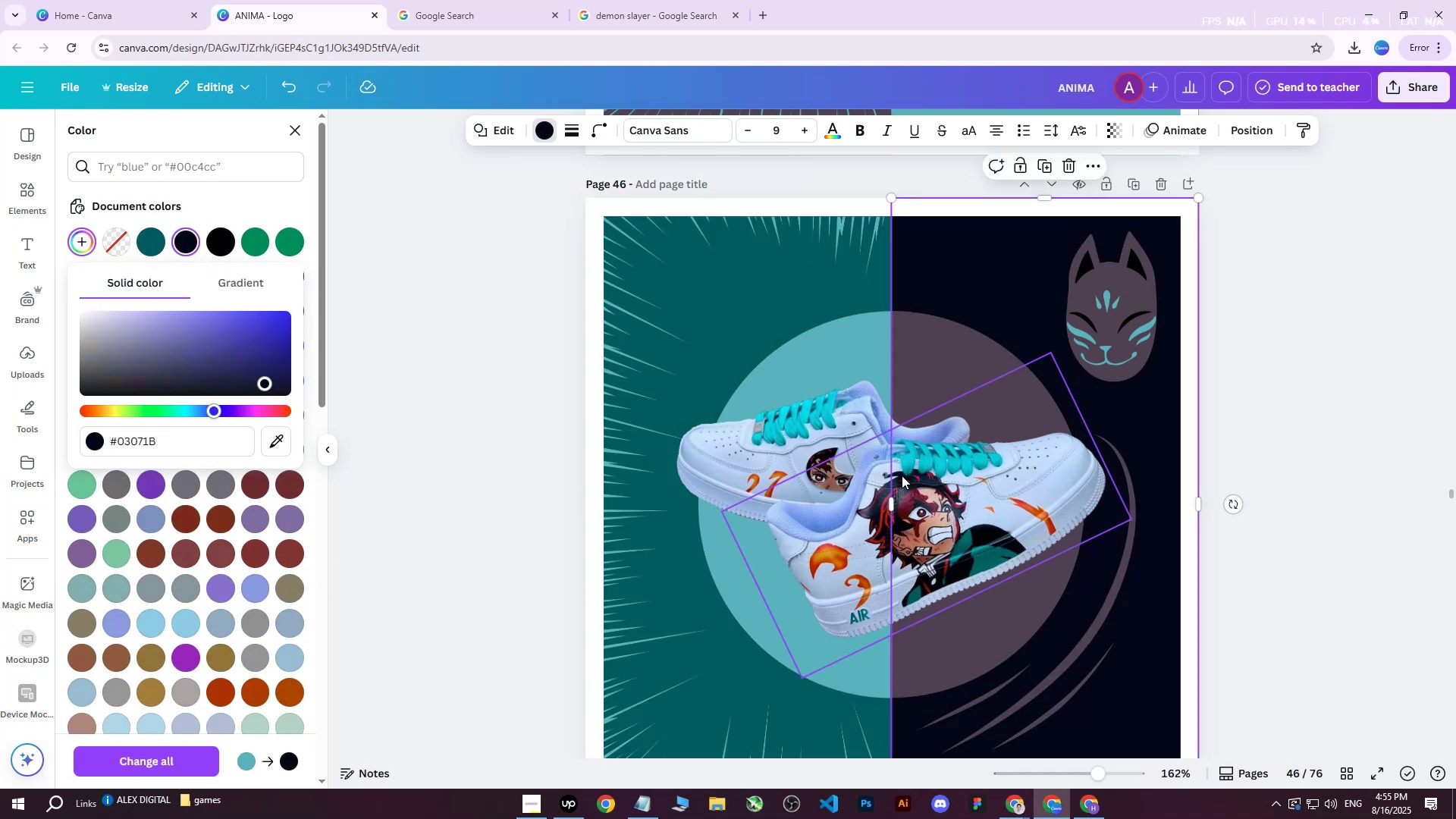 
left_click([1250, 413])
 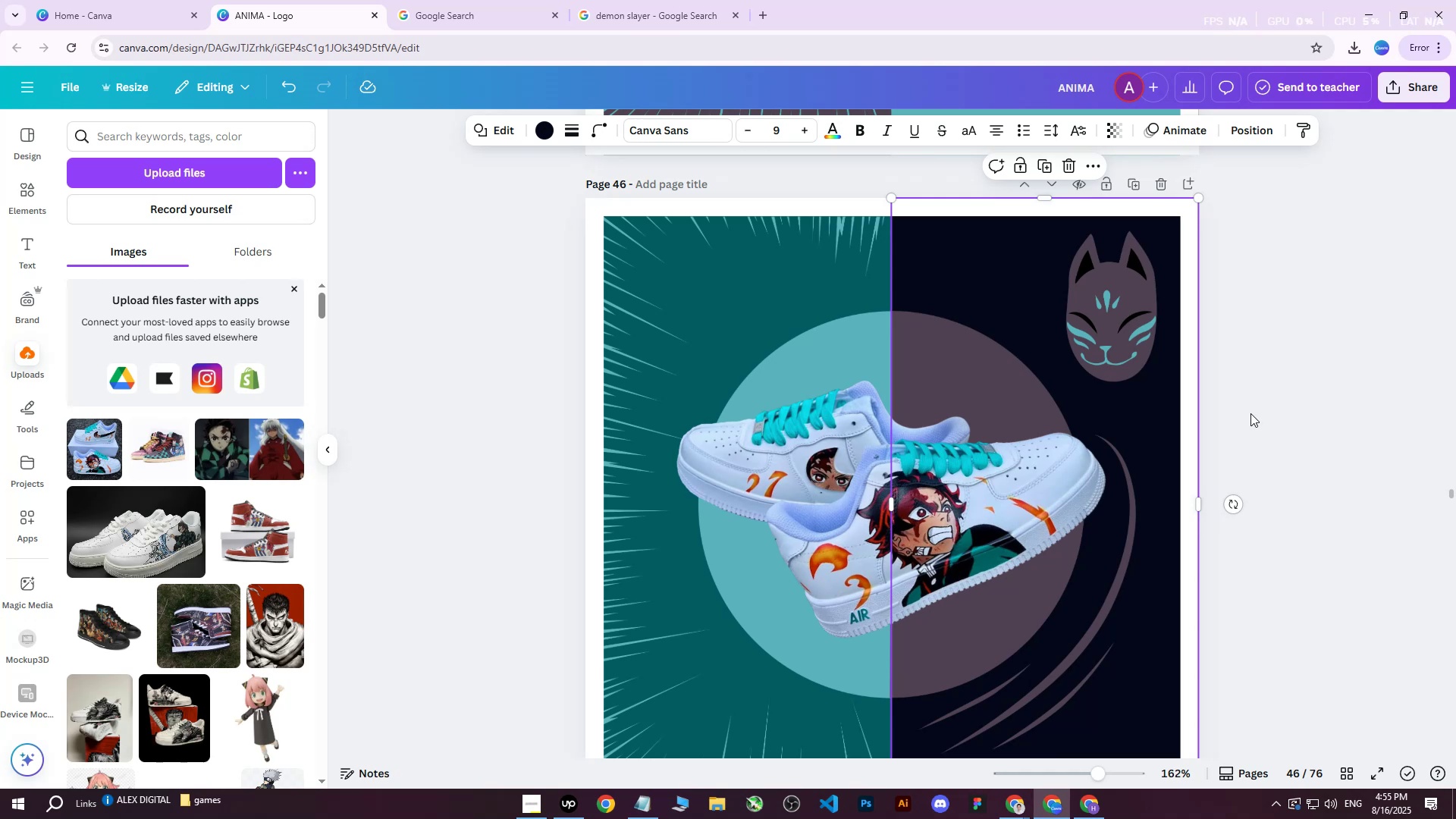 
left_click([1250, 413])
 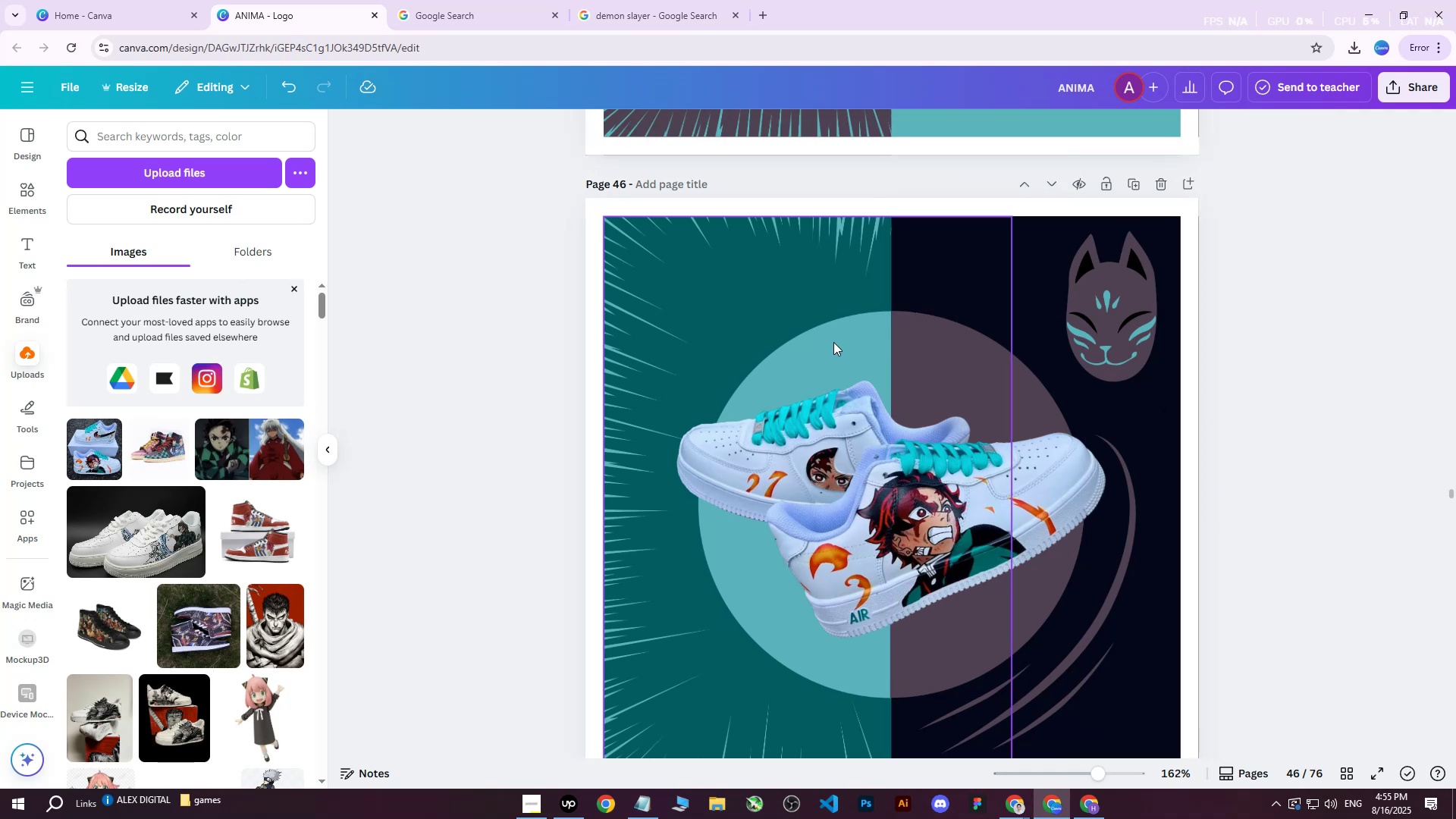 
left_click([1057, 134])
 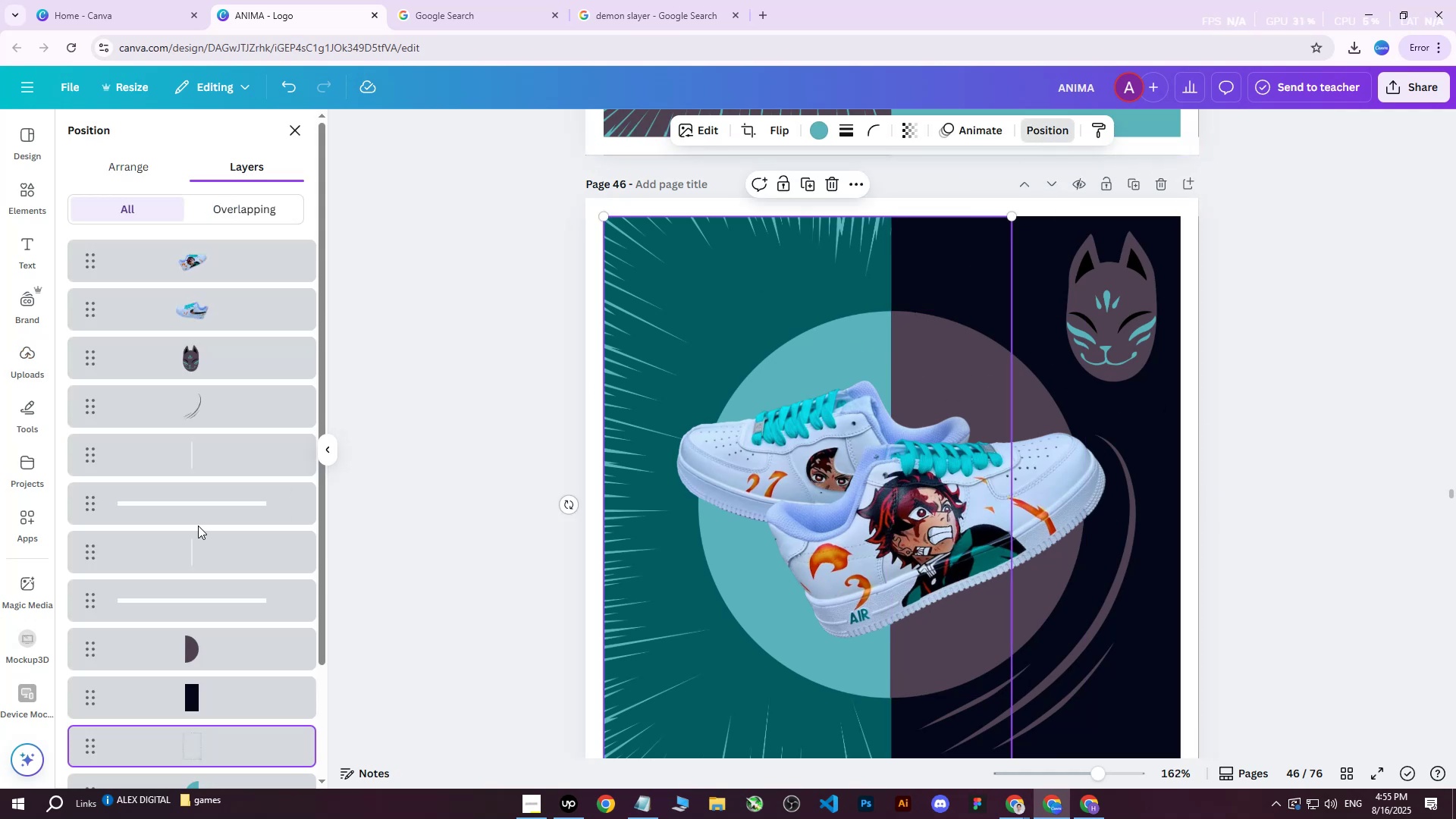 
scroll: coordinate [198, 527], scroll_direction: down, amount: 2.0
 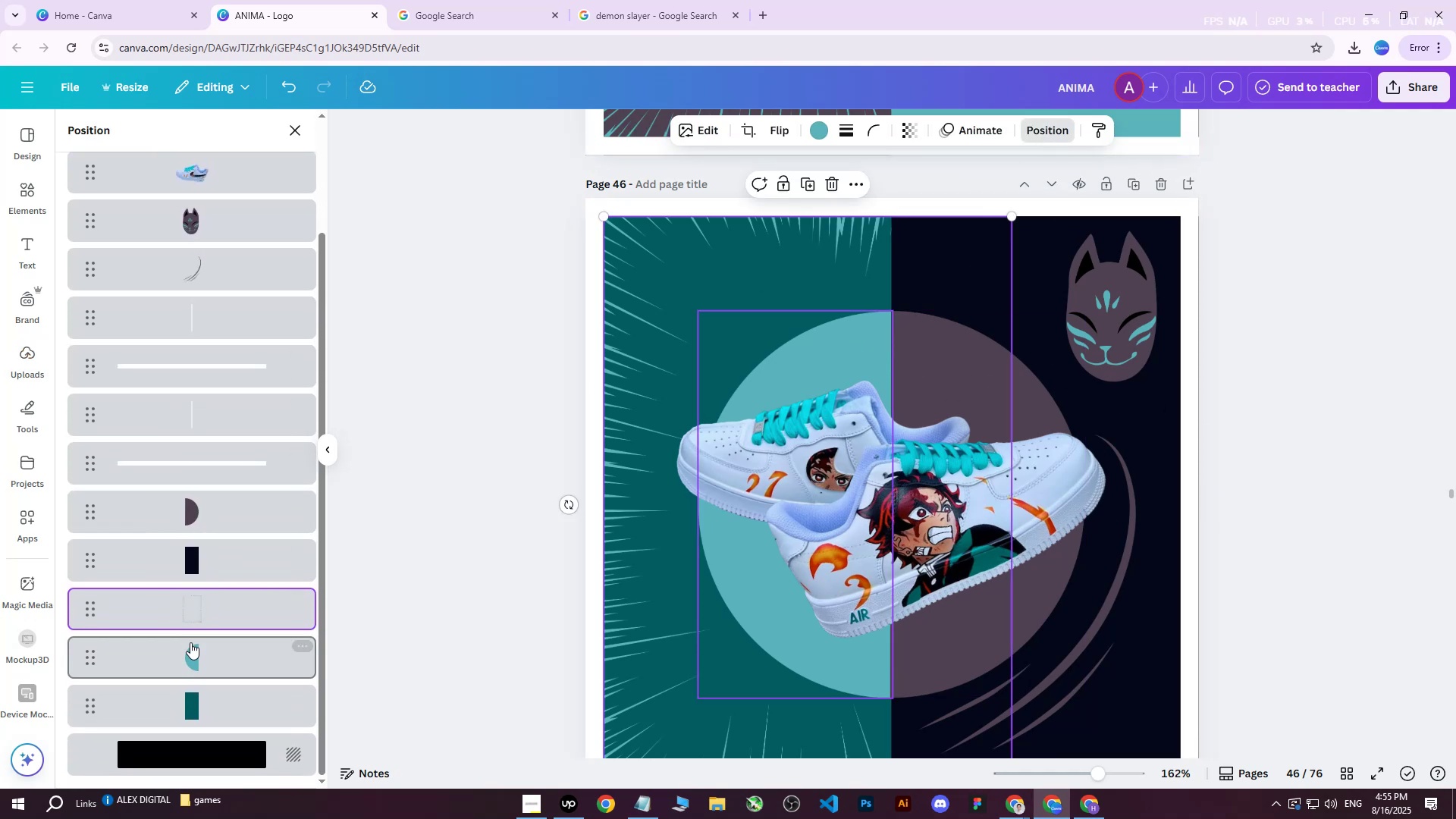 
left_click([190, 642])
 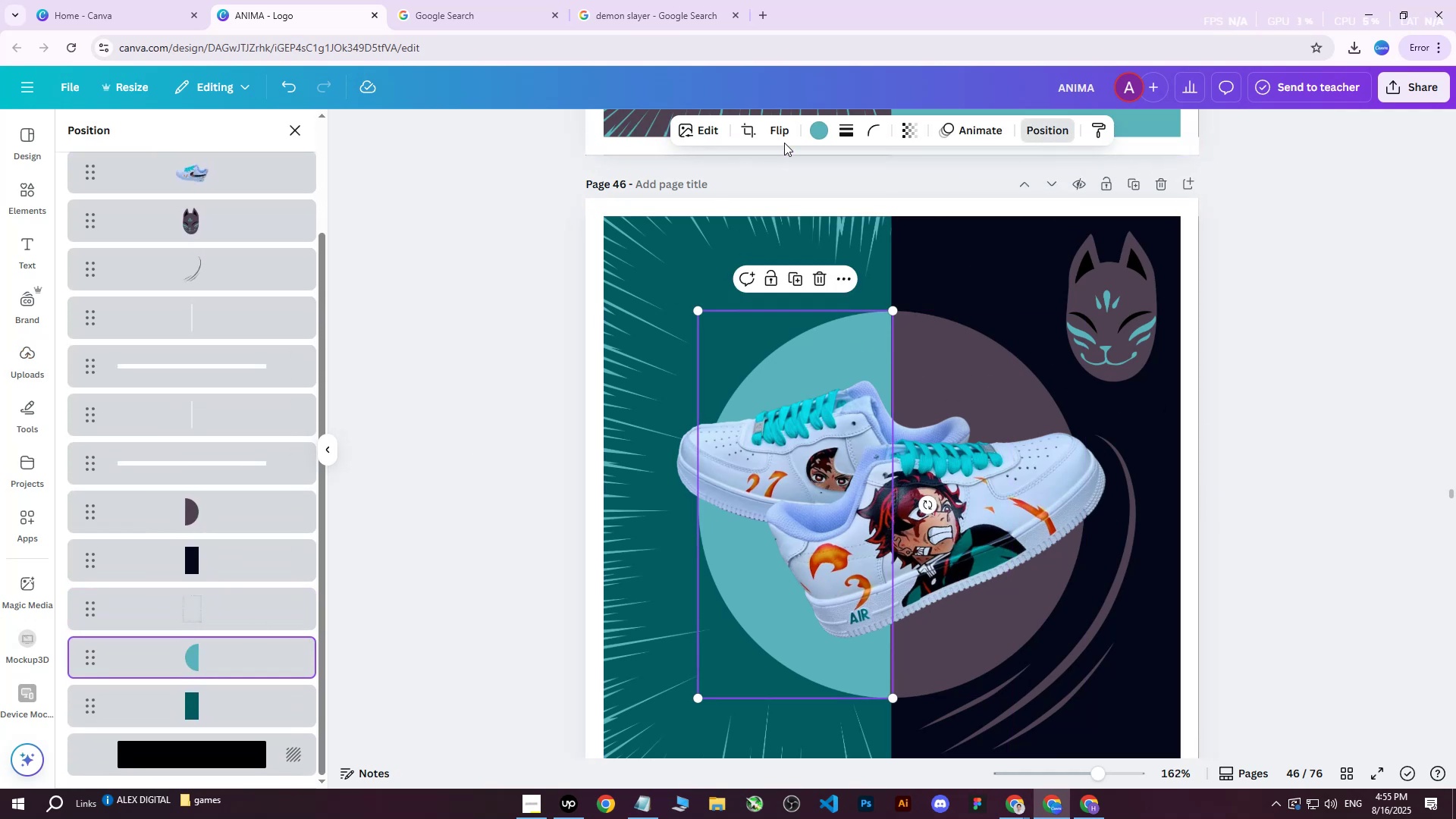 
left_click([817, 123])
 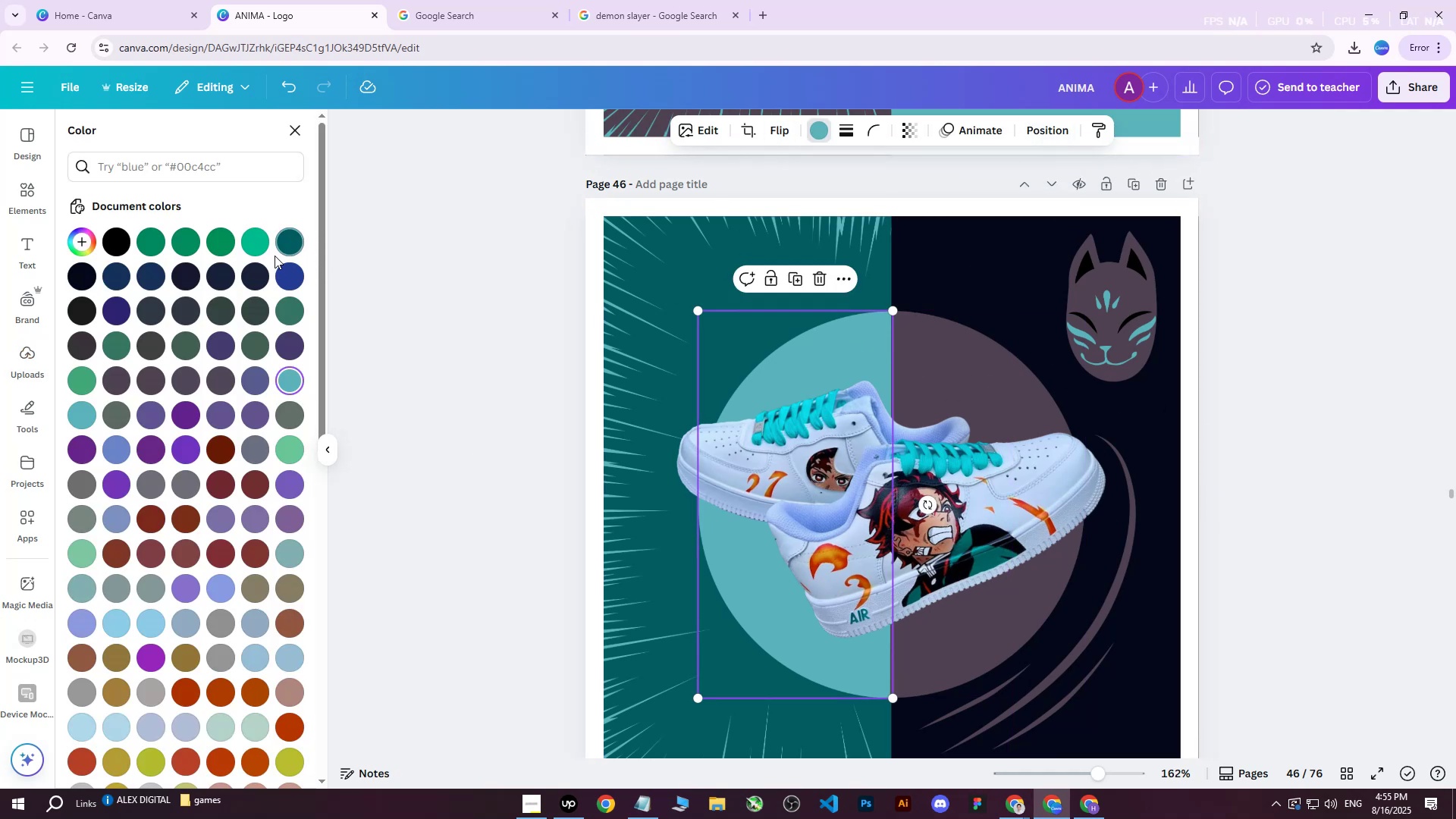 
left_click([256, 266])
 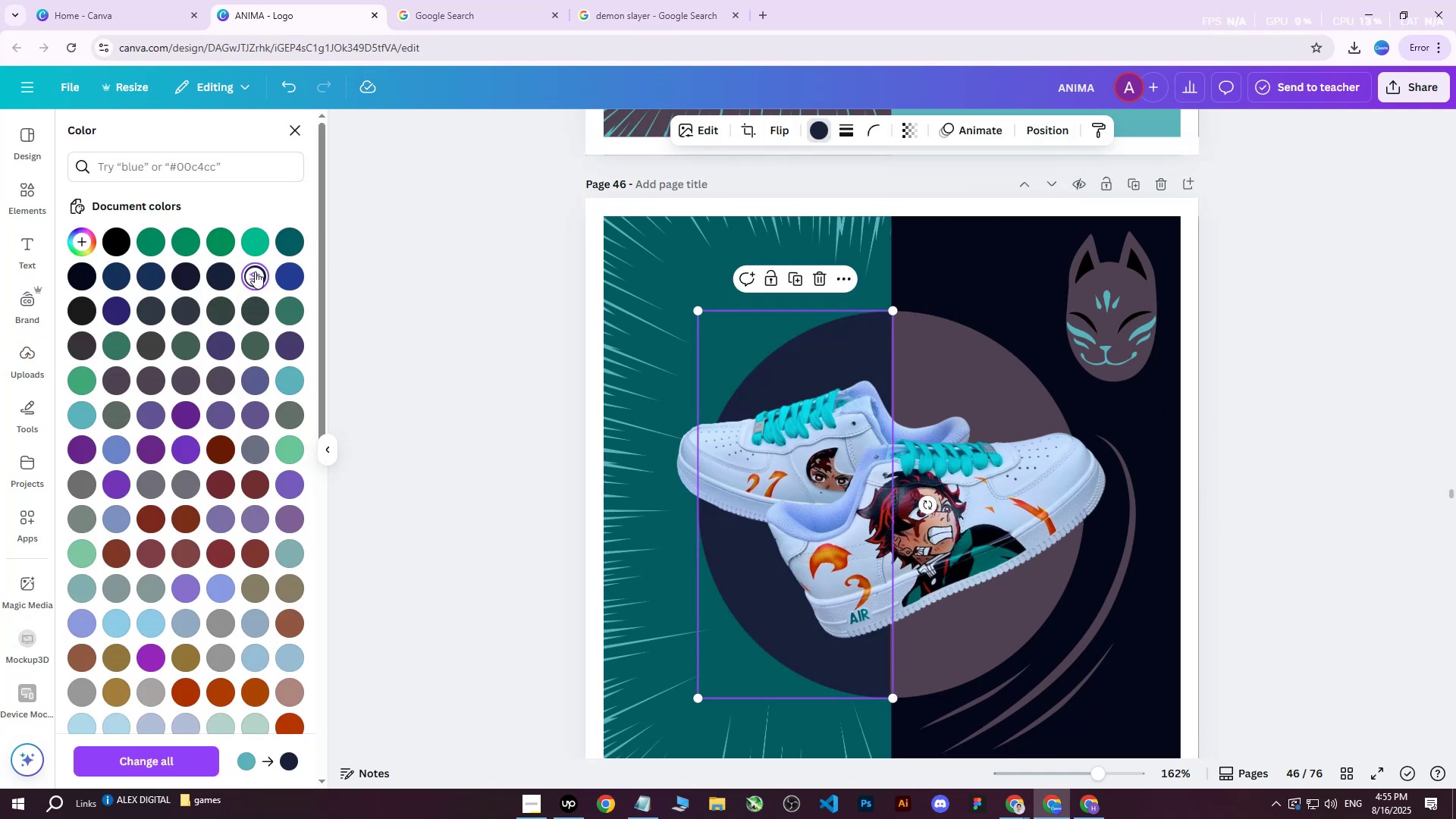 
triple_click([255, 272])
 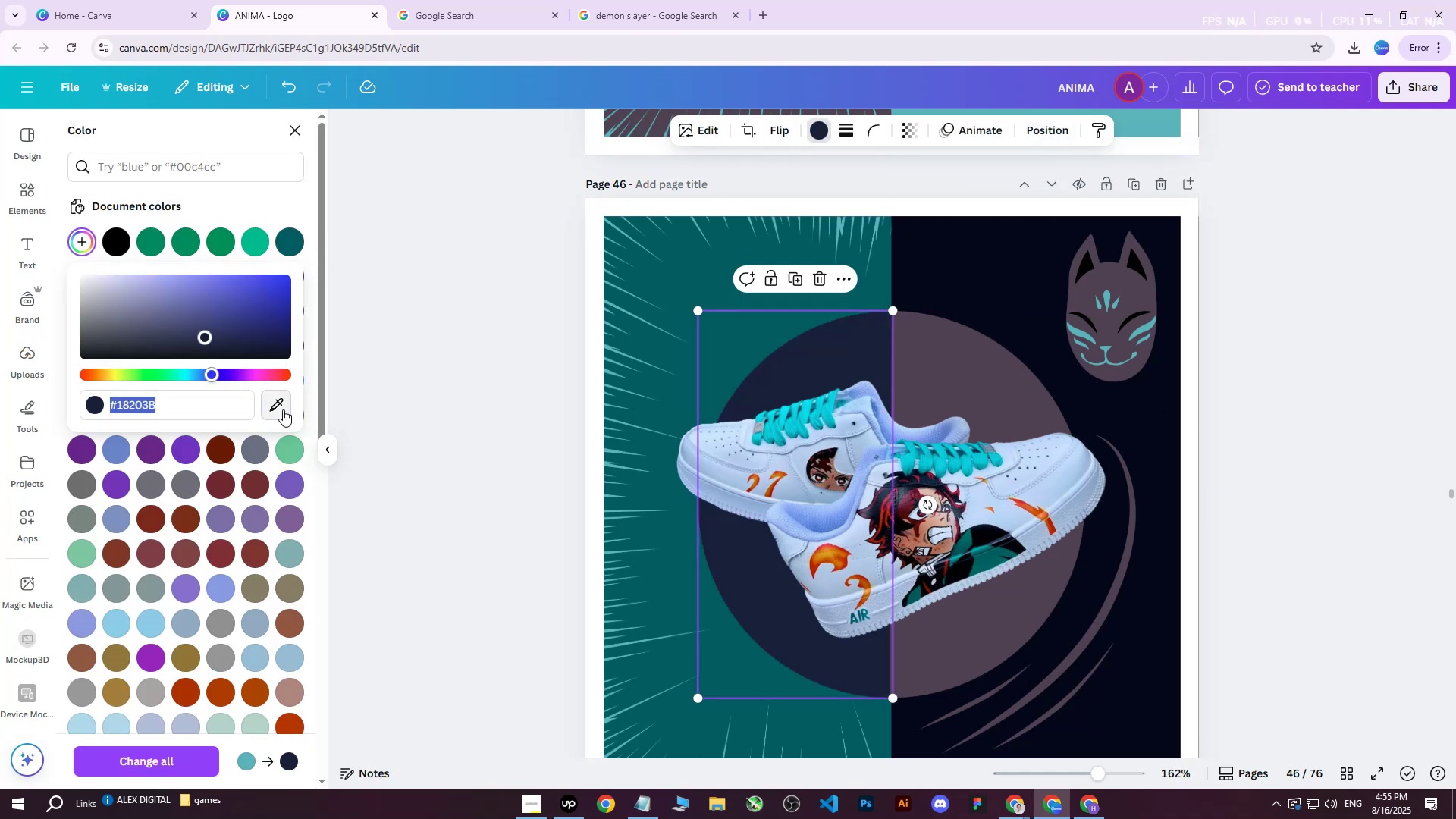 
left_click([283, 411])
 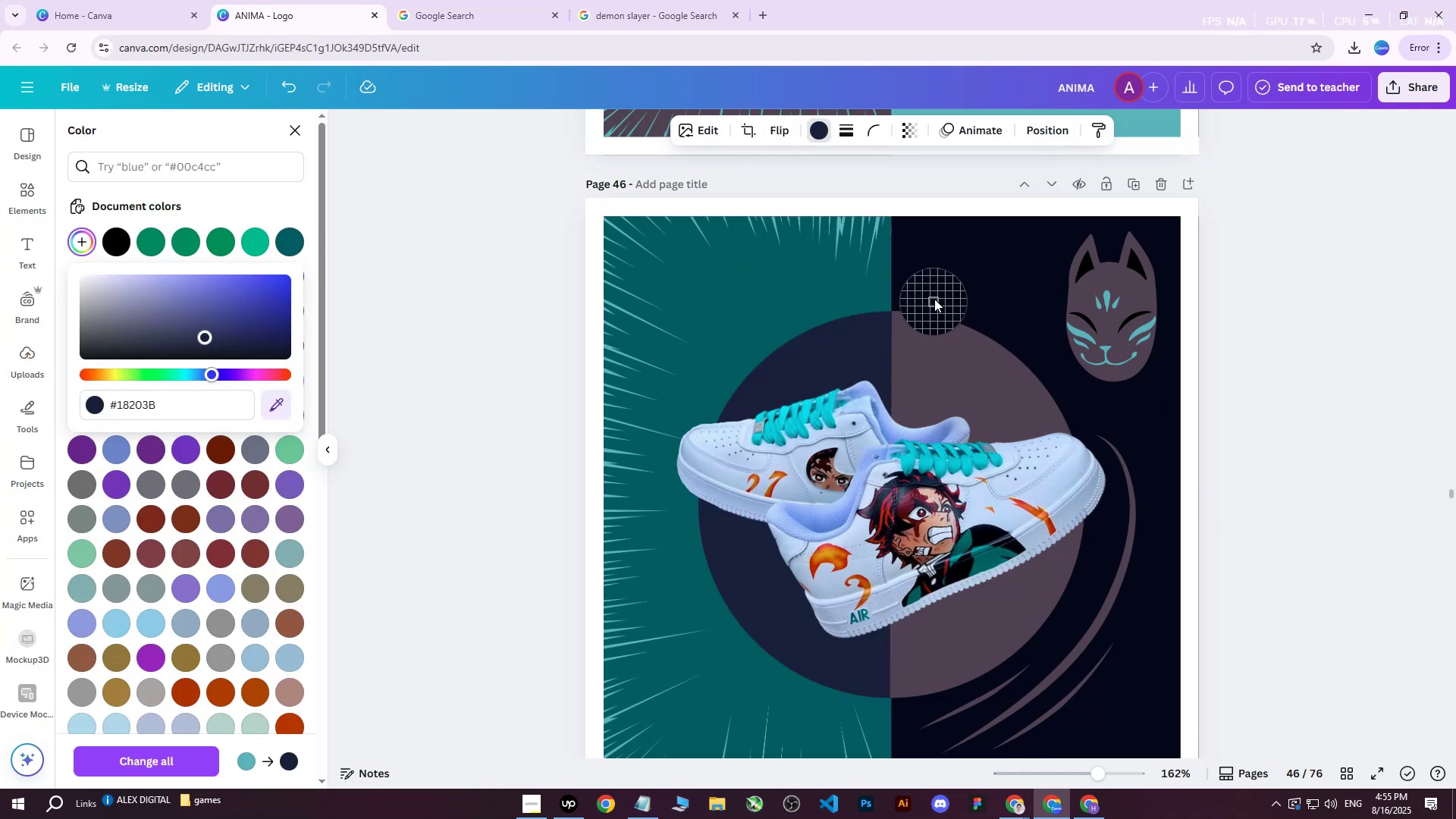 
left_click([938, 288])
 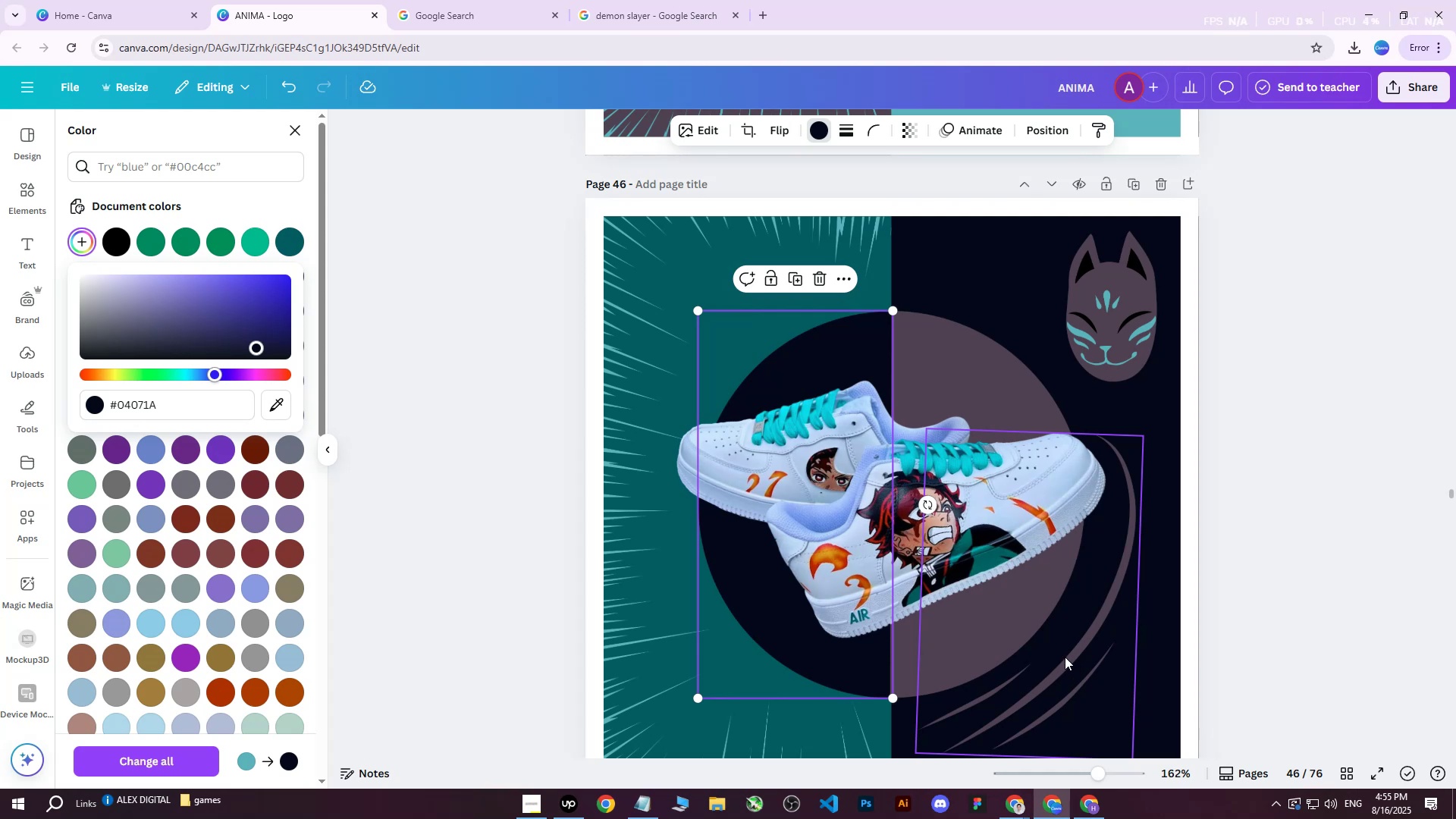 
left_click([961, 350])
 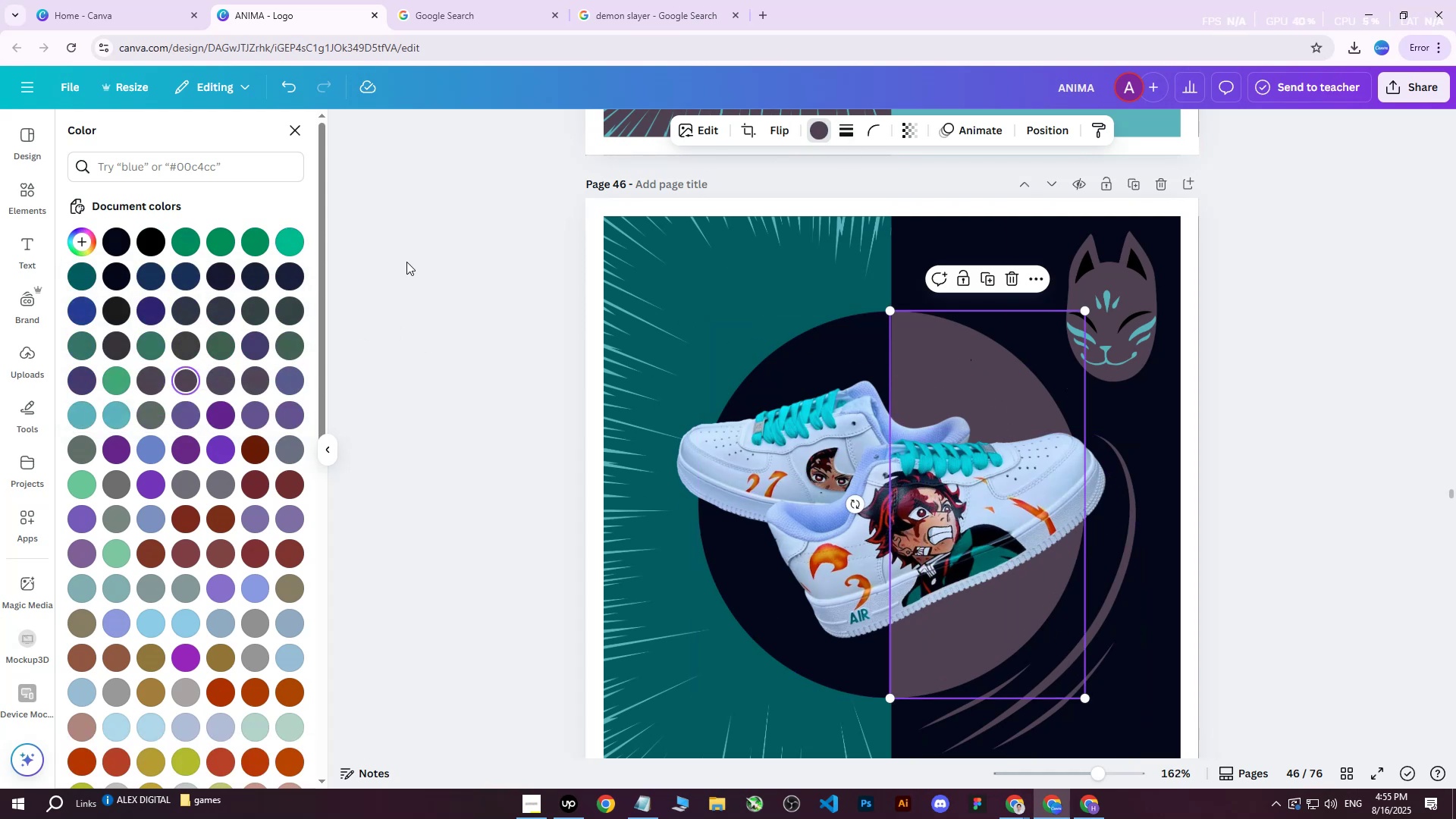 
left_click([202, 350])
 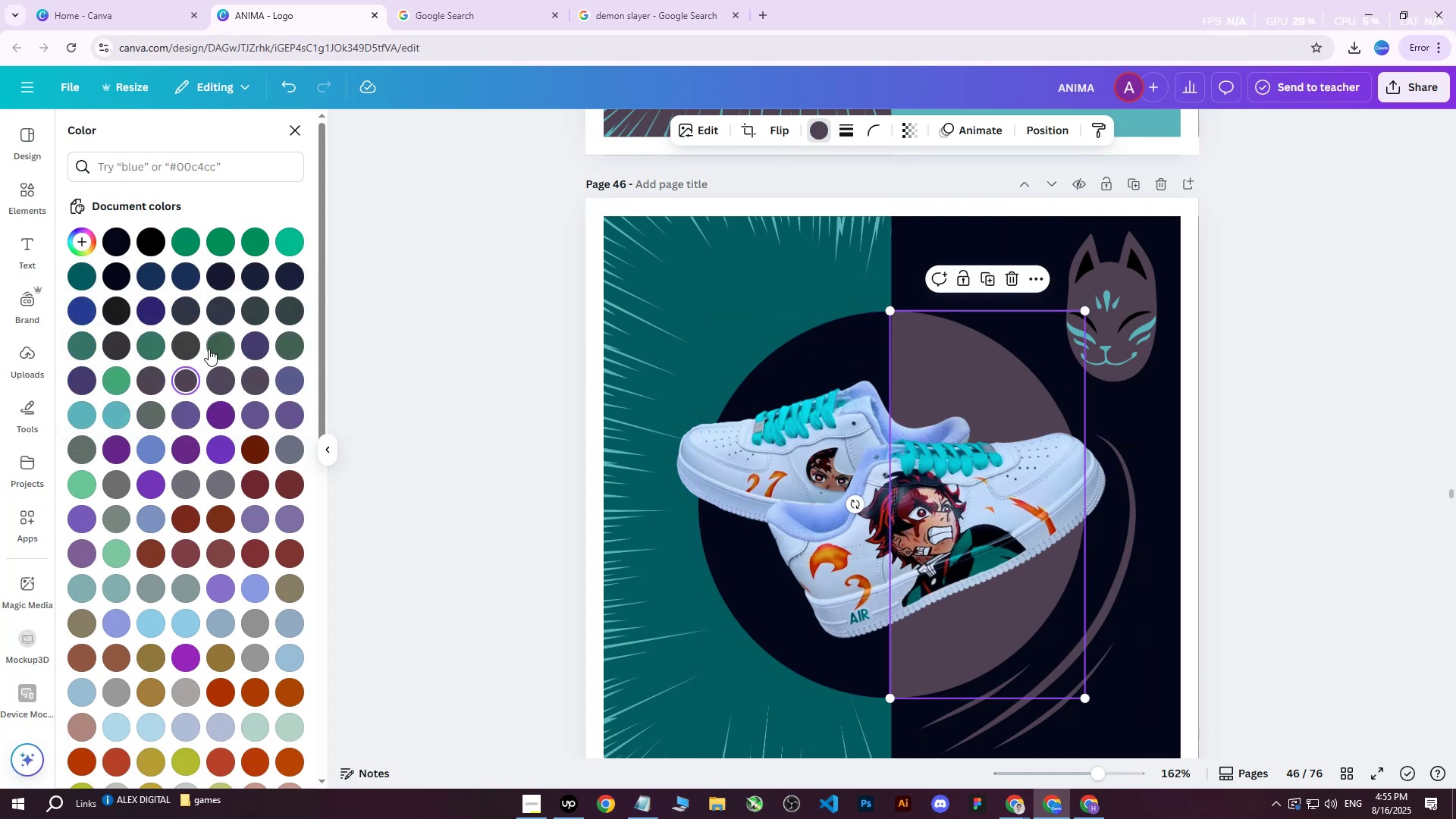 
triple_click([209, 349])
 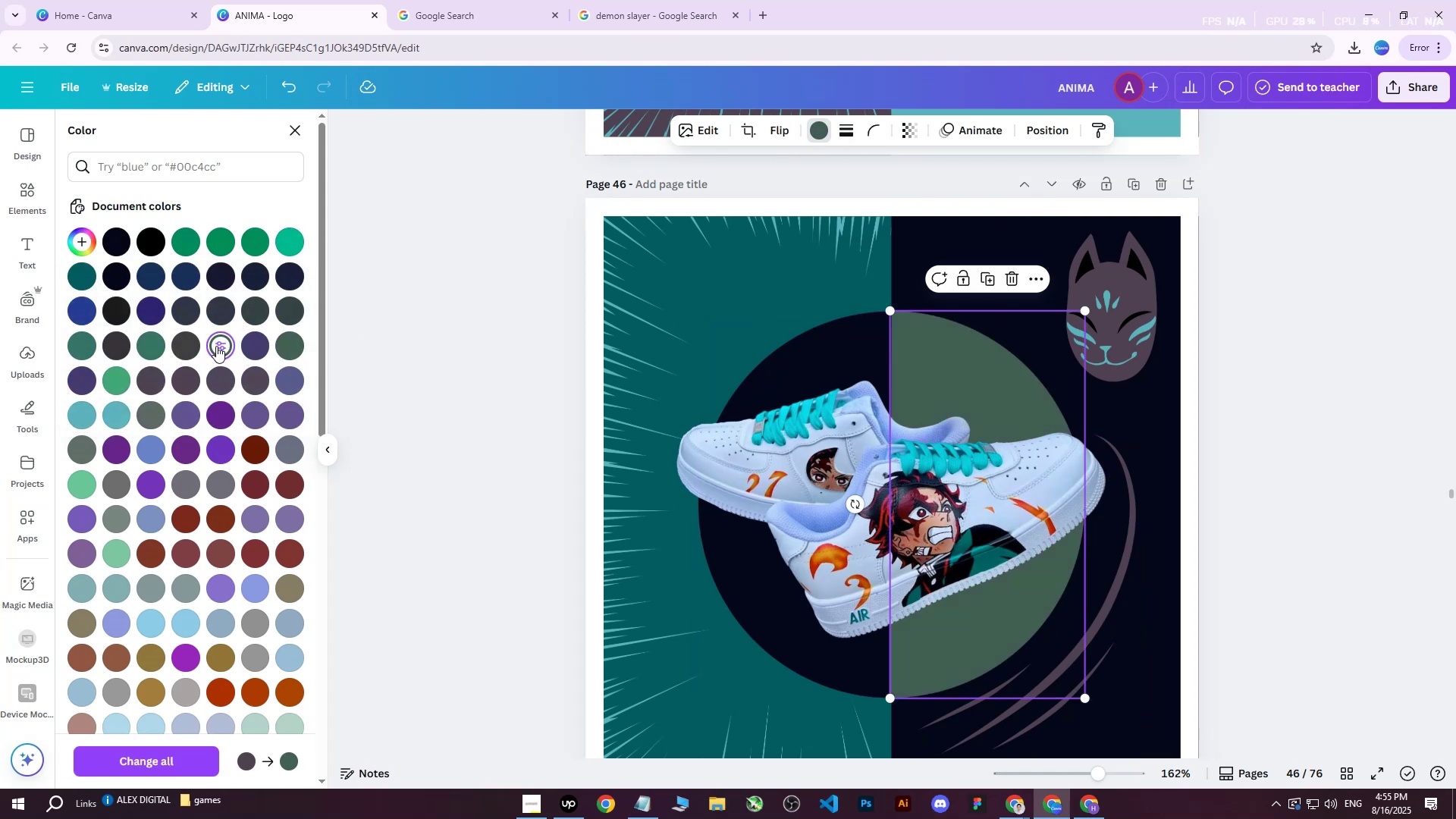 
triple_click([216, 346])
 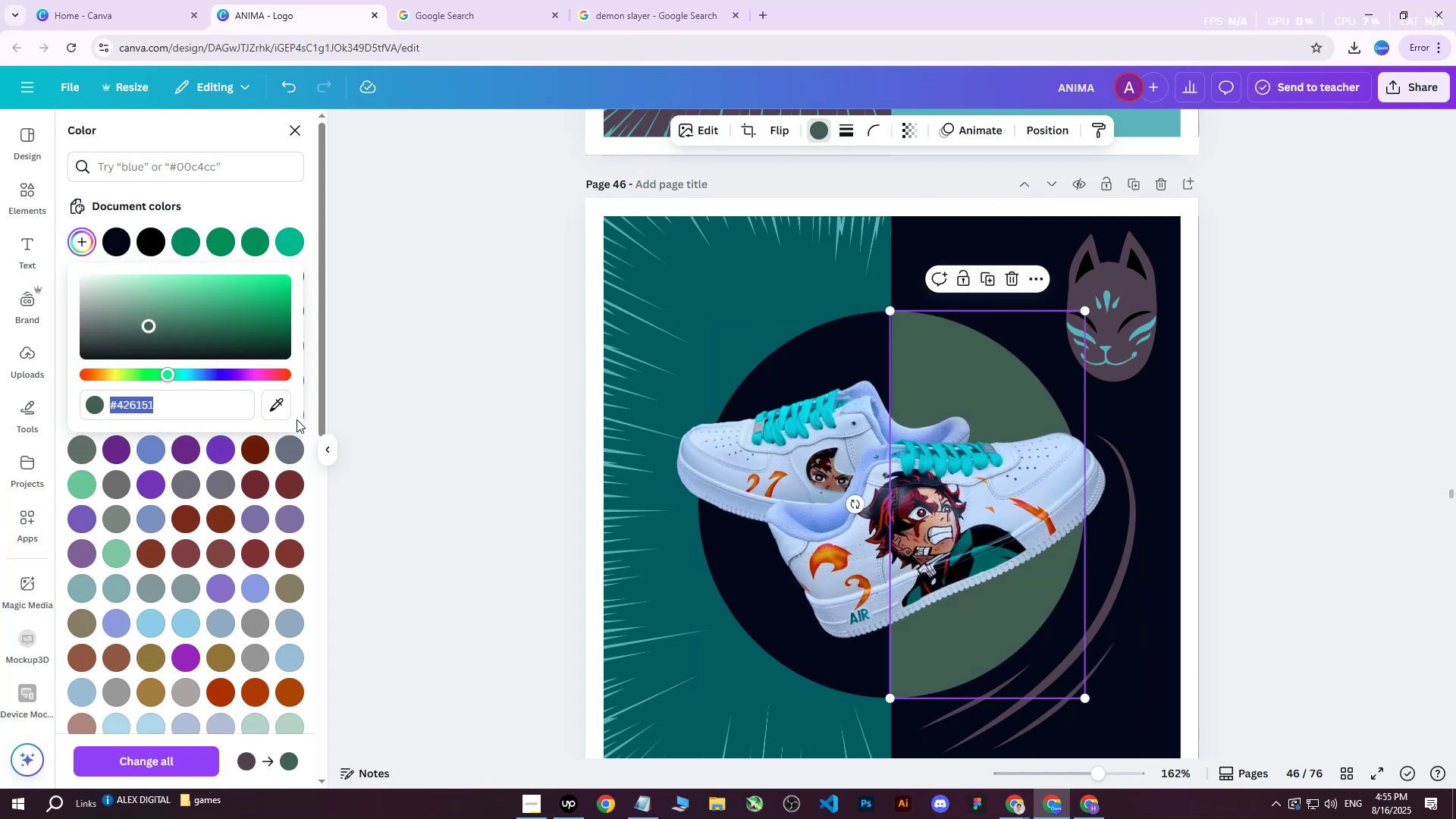 
left_click([274, 407])
 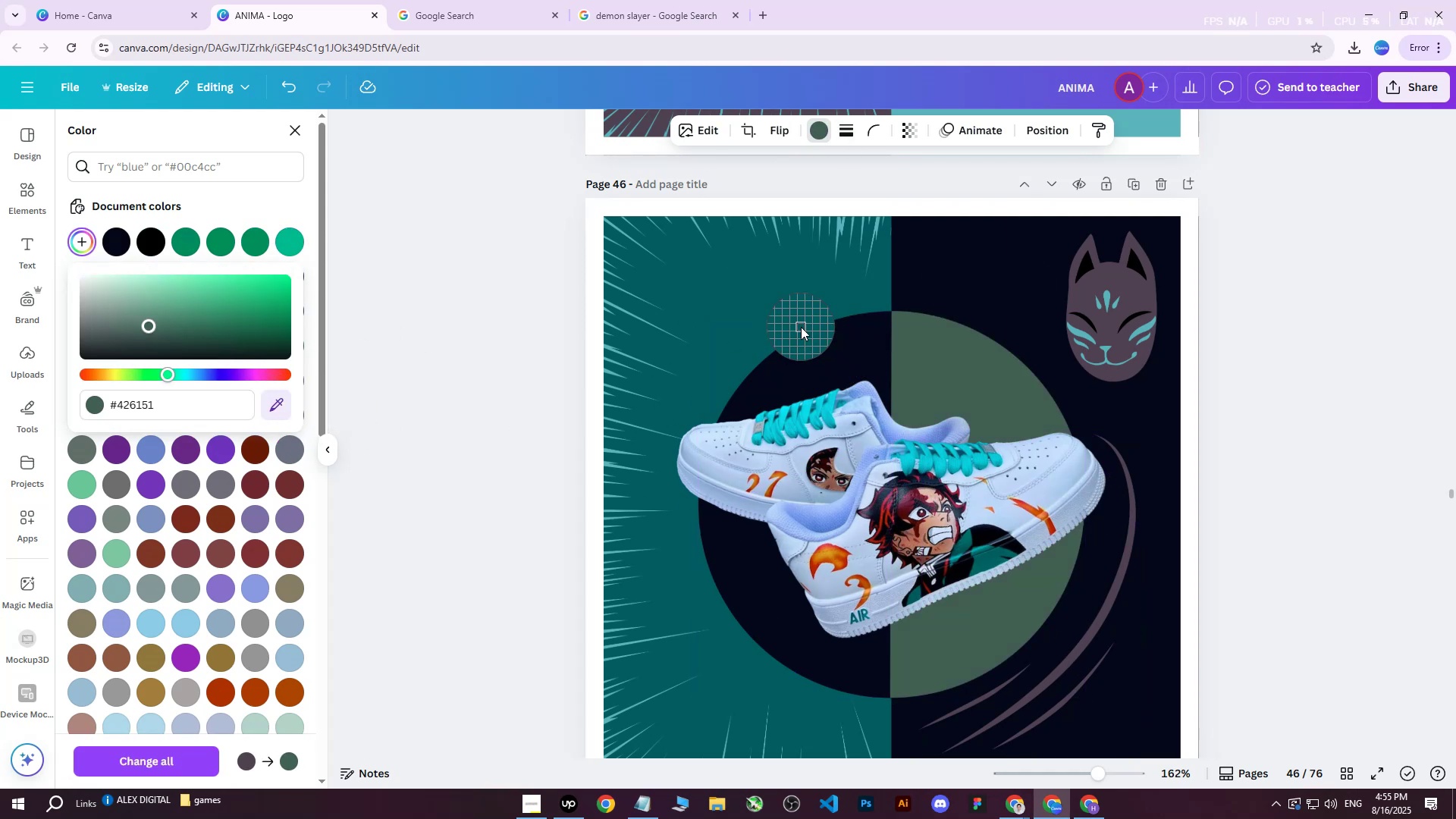 
left_click([799, 315])
 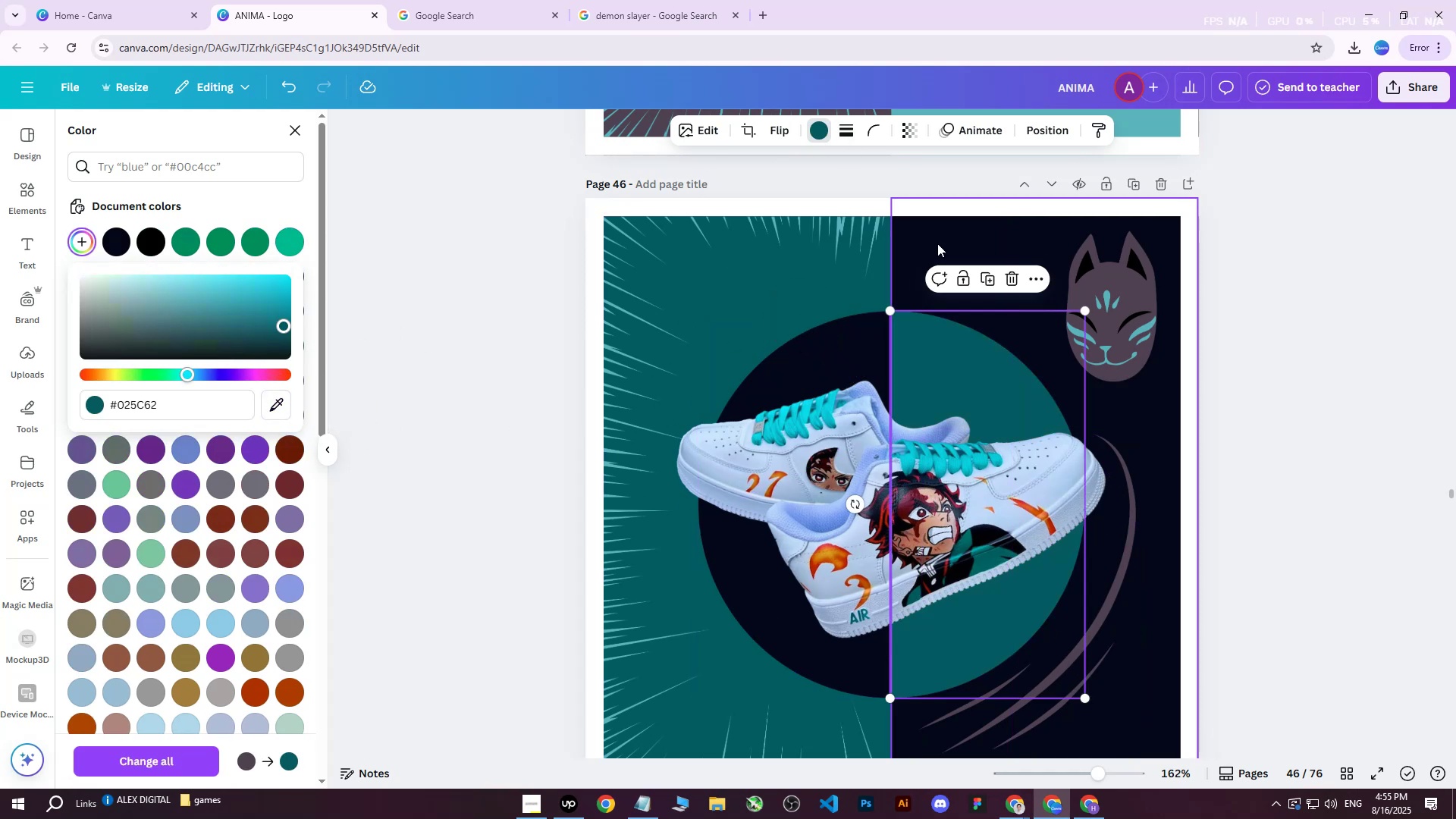 
left_click([833, 231])
 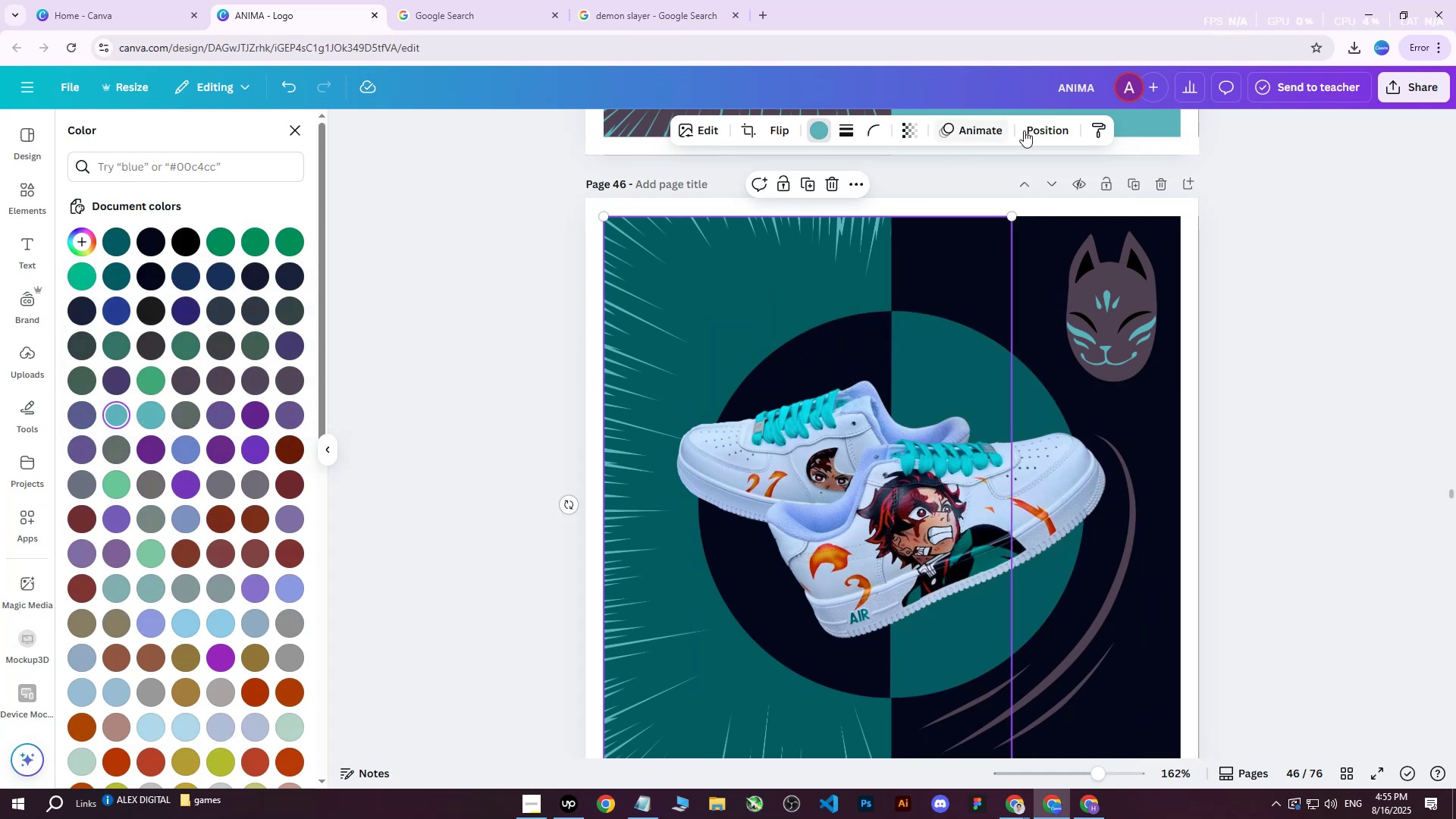 
left_click([1034, 129])
 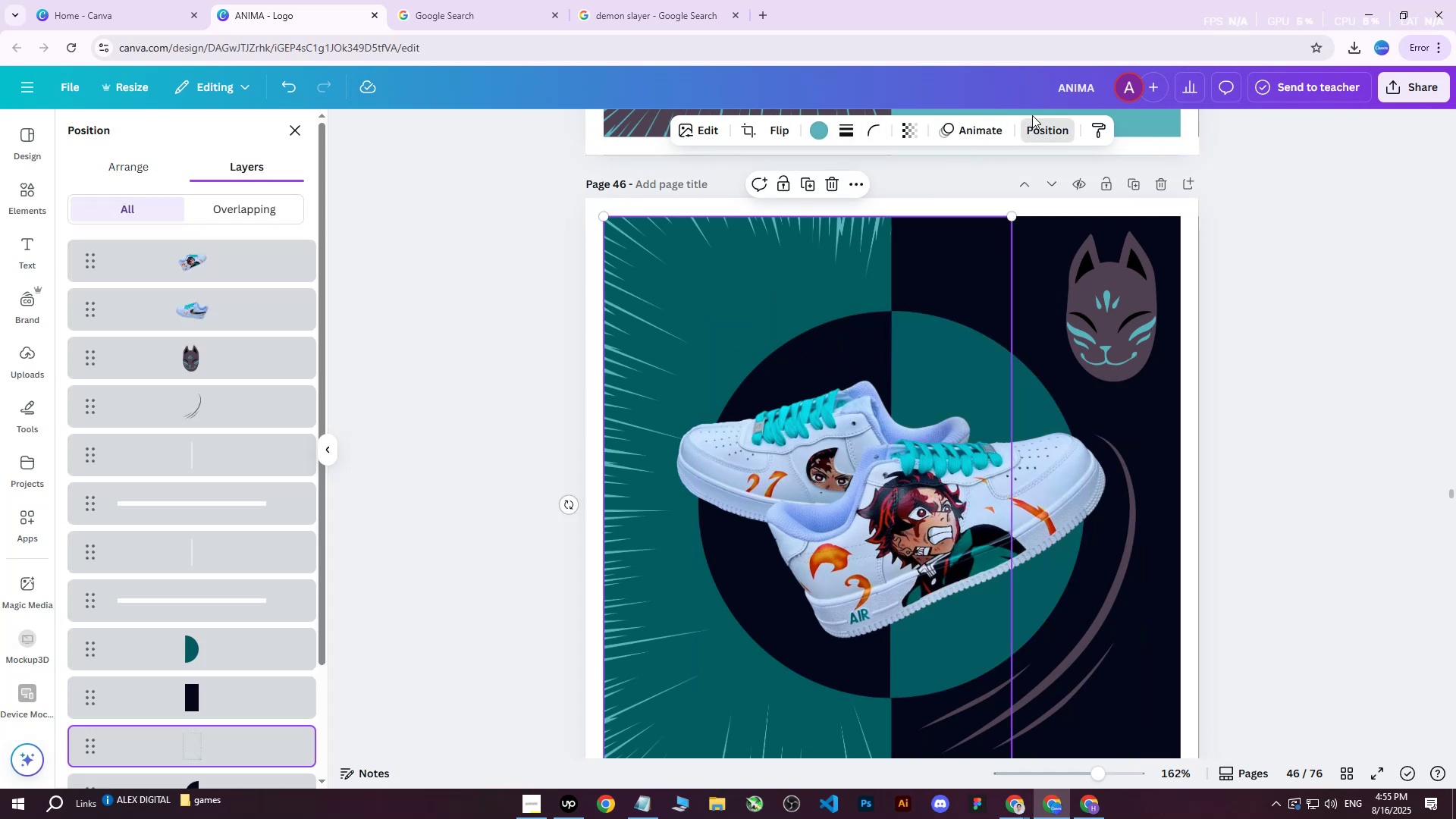 
left_click([1039, 128])
 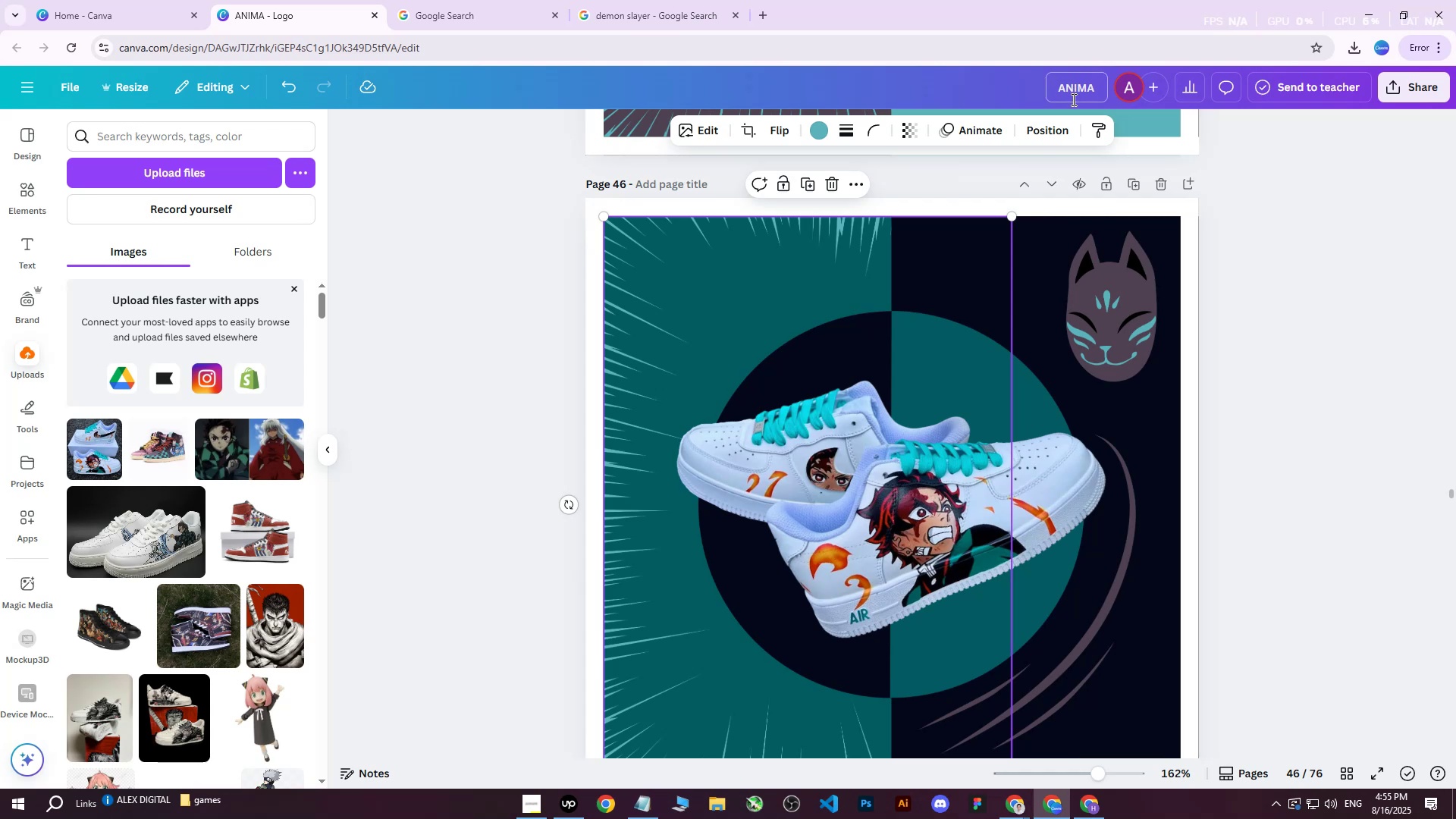 
left_click([1053, 135])
 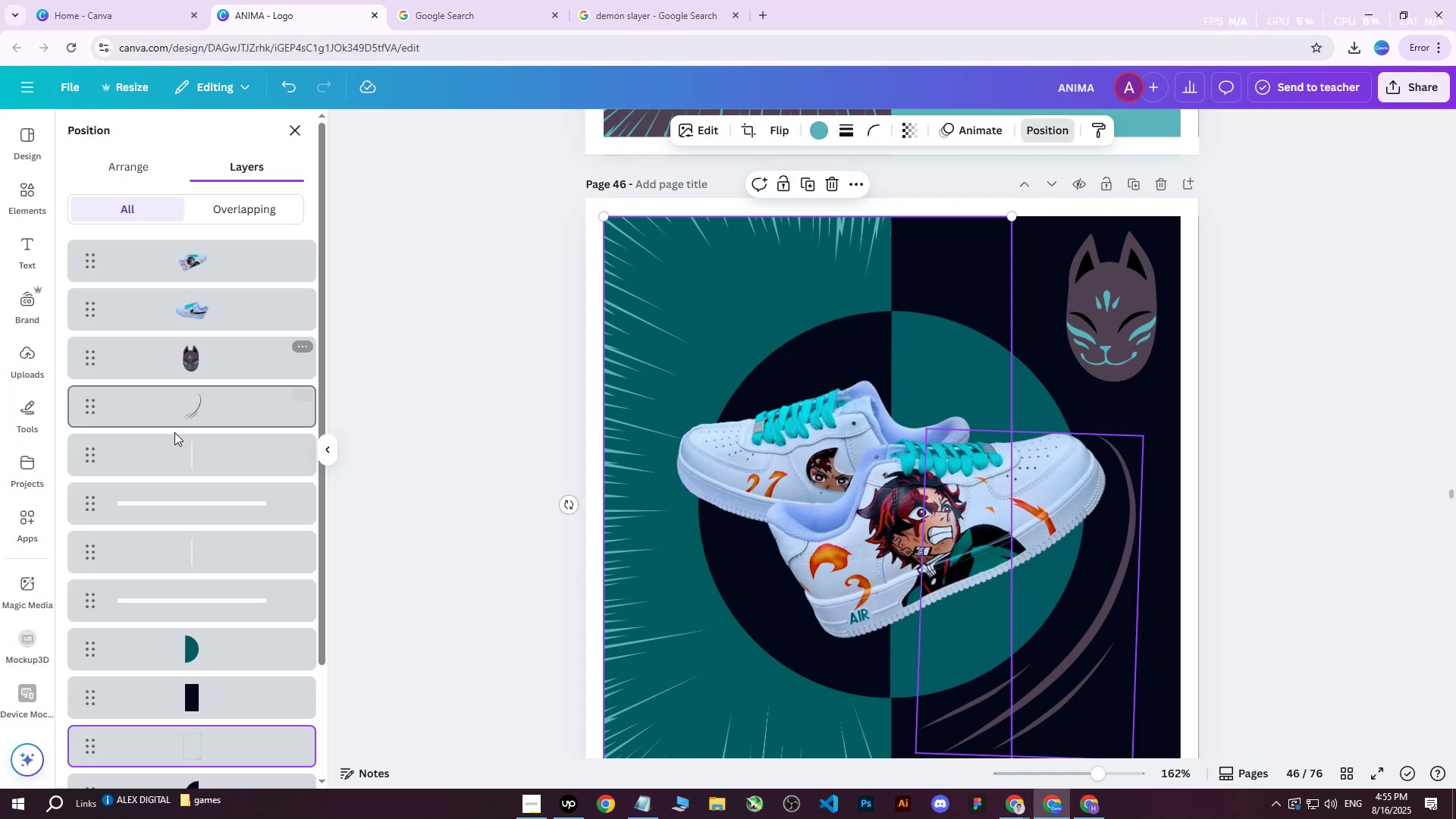 
scroll: coordinate [200, 439], scroll_direction: down, amount: 4.0
 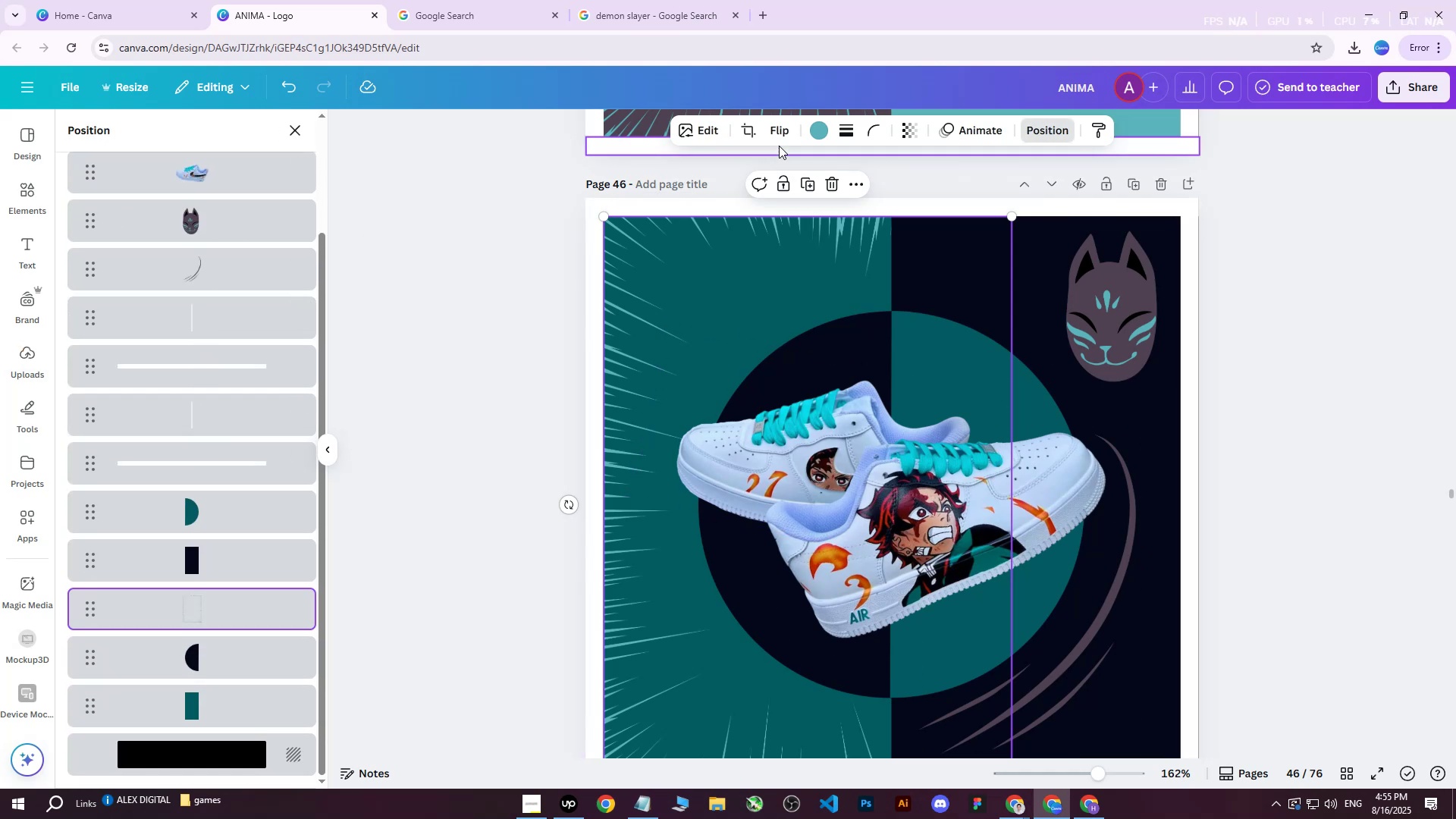 
left_click([817, 127])
 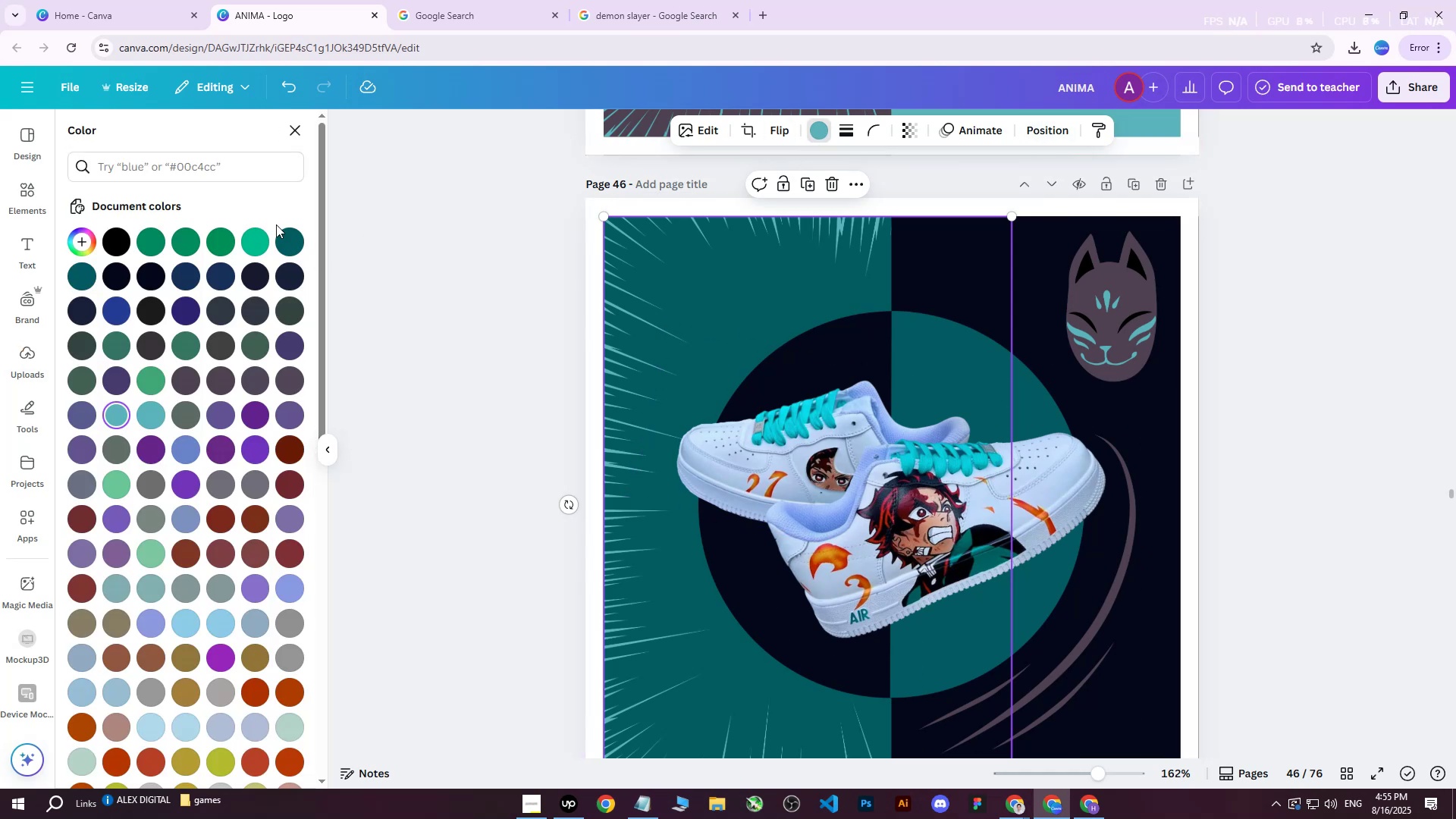 
double_click([253, 237])
 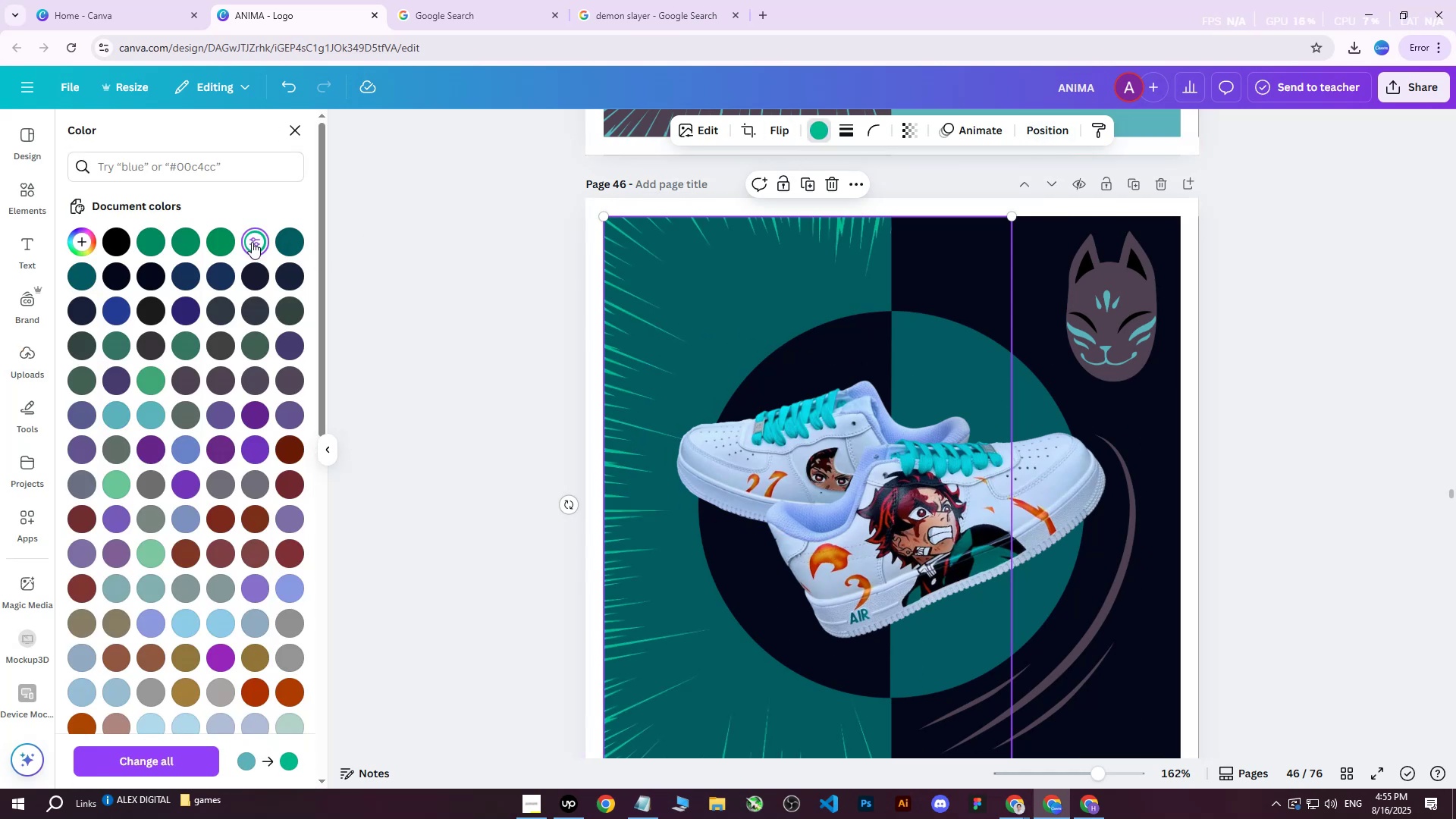 
triple_click([252, 242])
 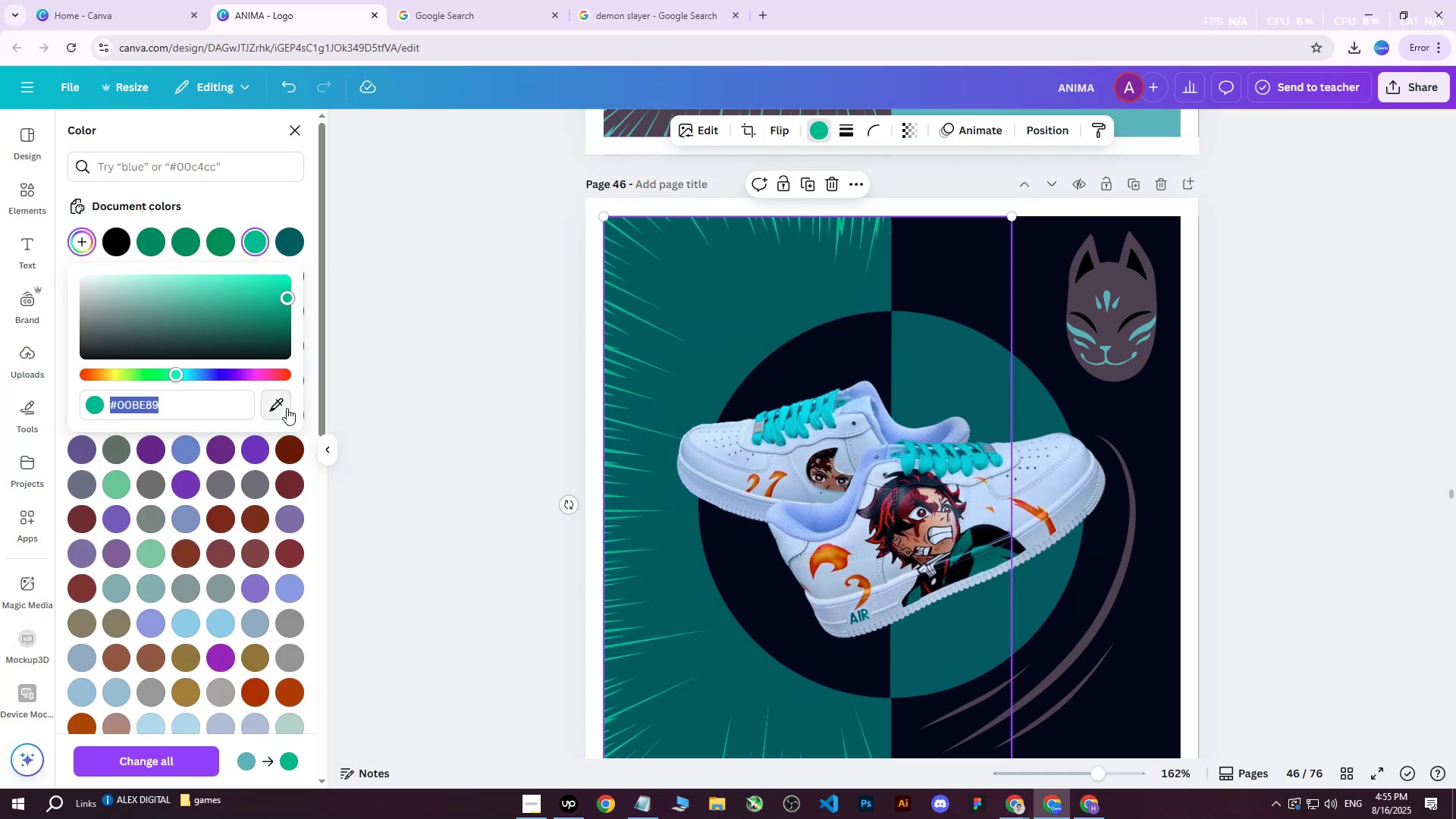 
left_click([271, 404])
 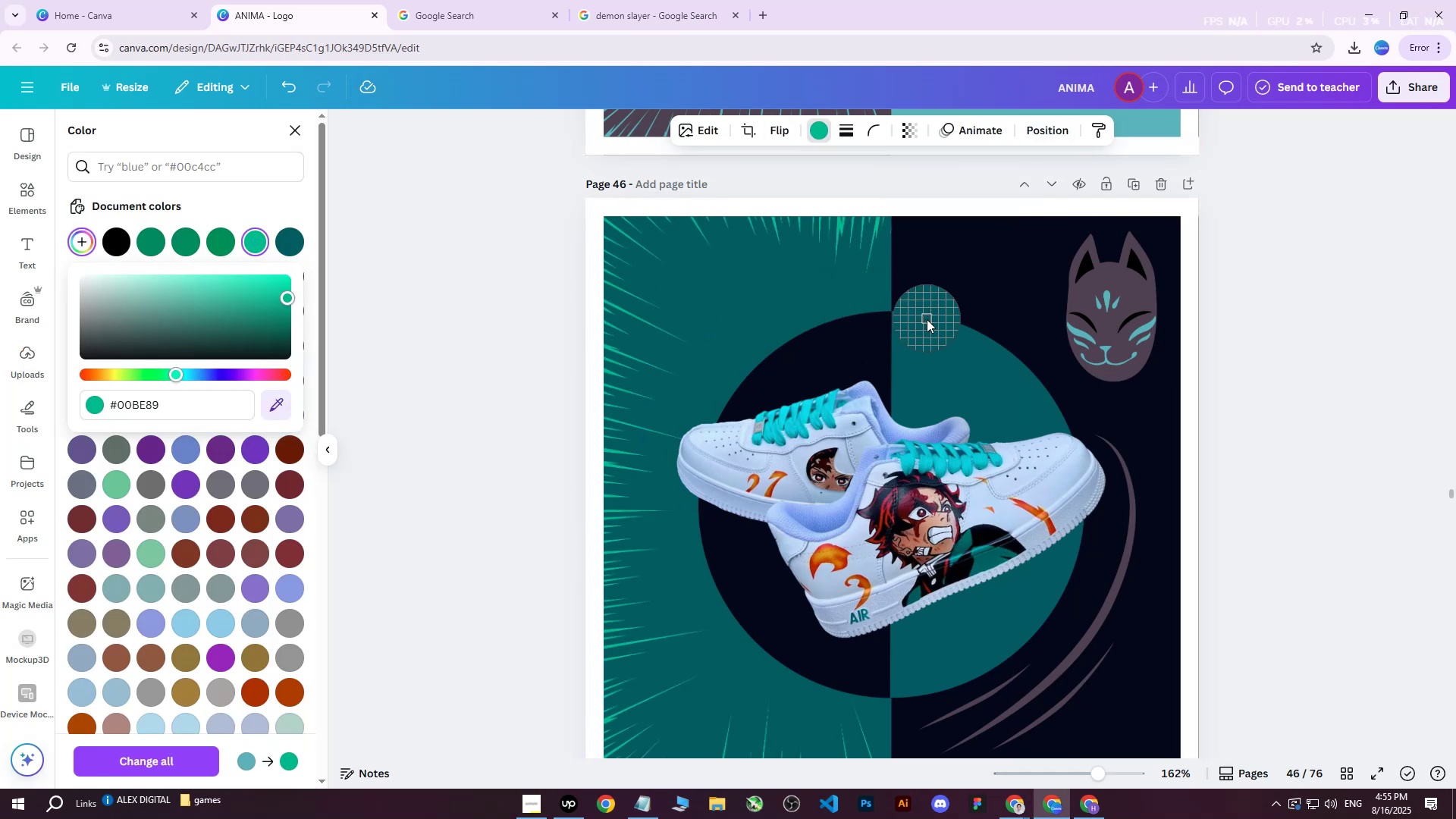 
left_click([942, 276])
 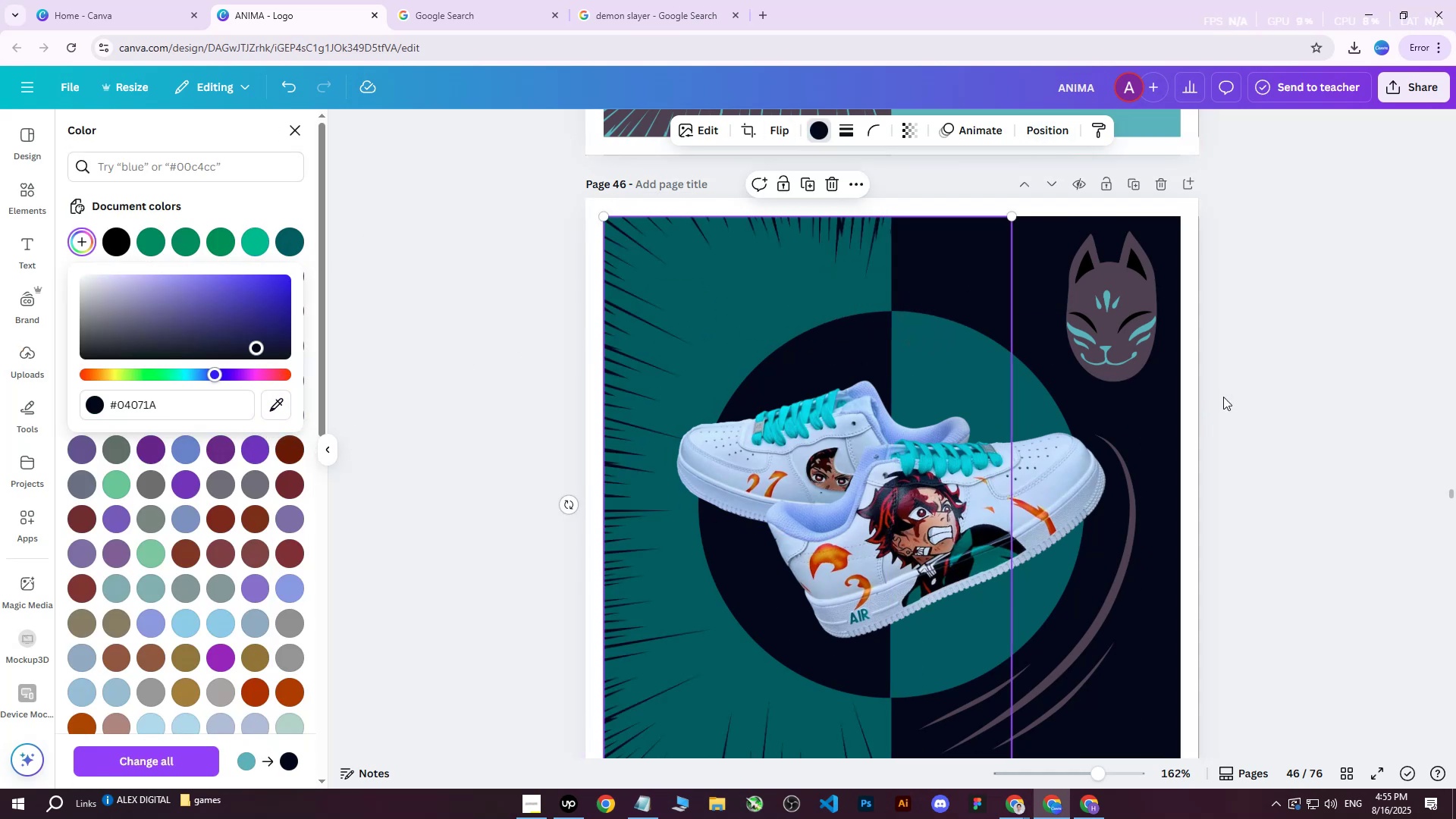 
left_click([1229, 387])
 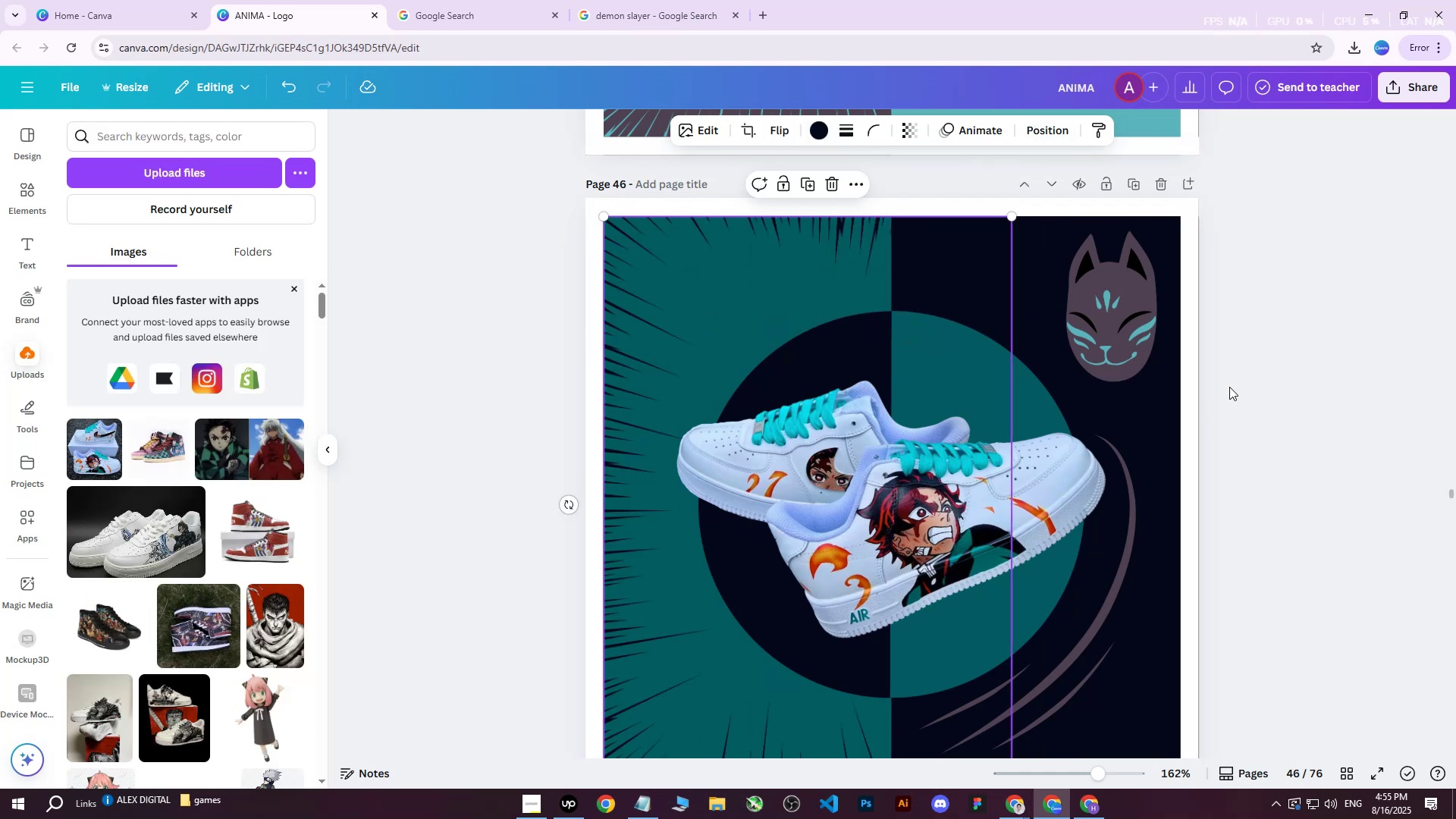 
scroll: coordinate [1229, 386], scroll_direction: down, amount: 1.0
 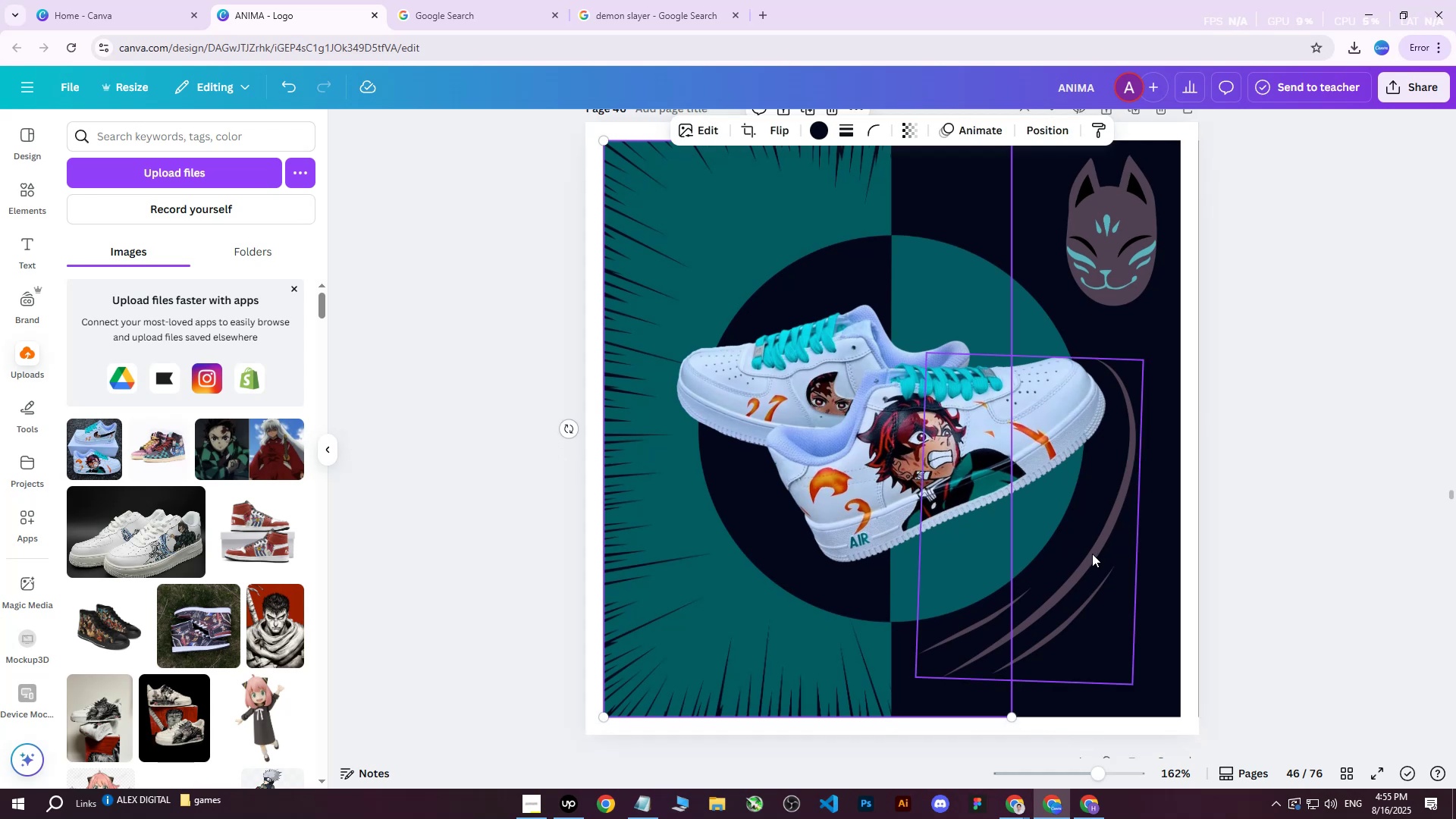 
left_click([1090, 555])
 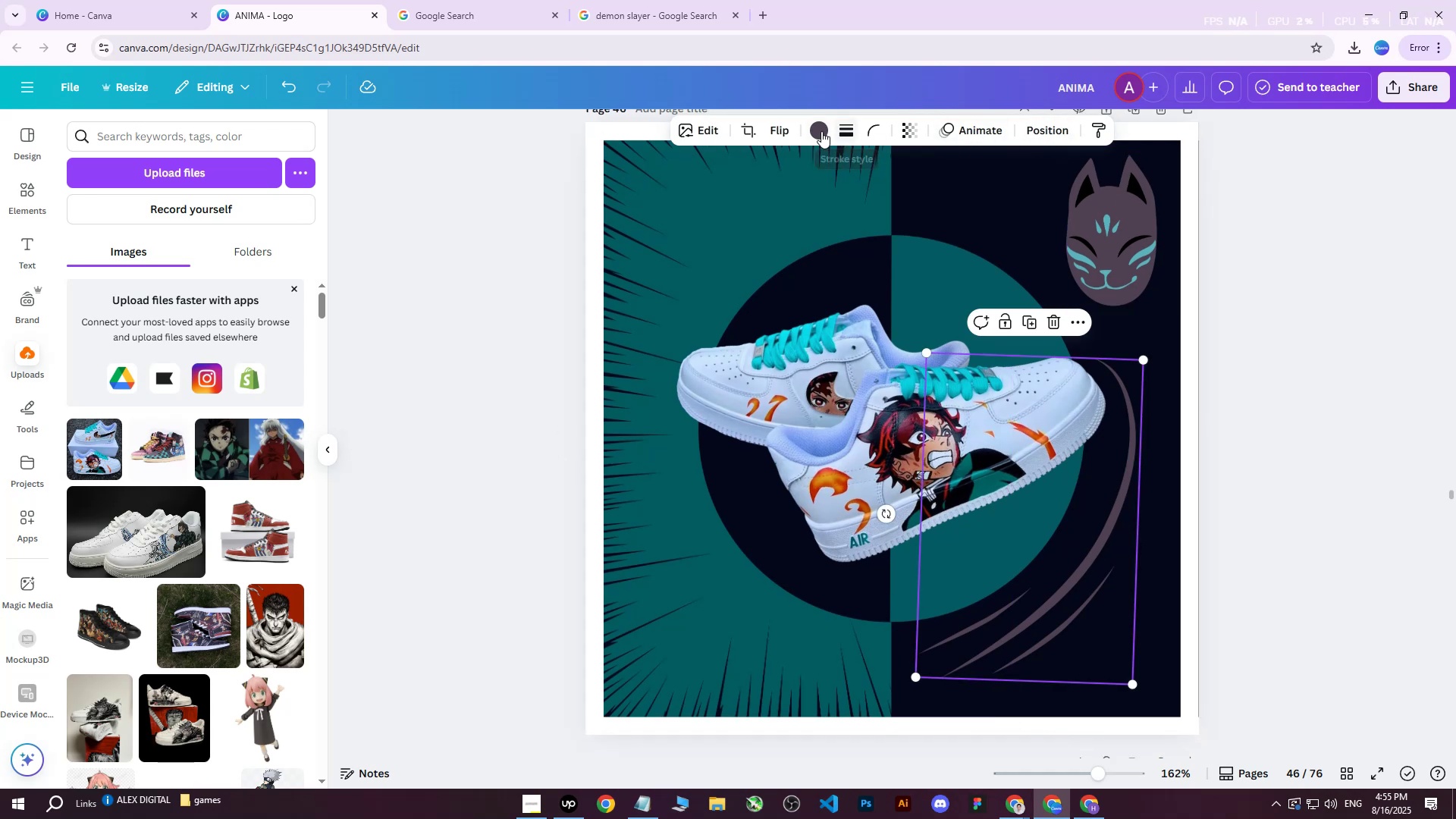 
double_click([808, 133])
 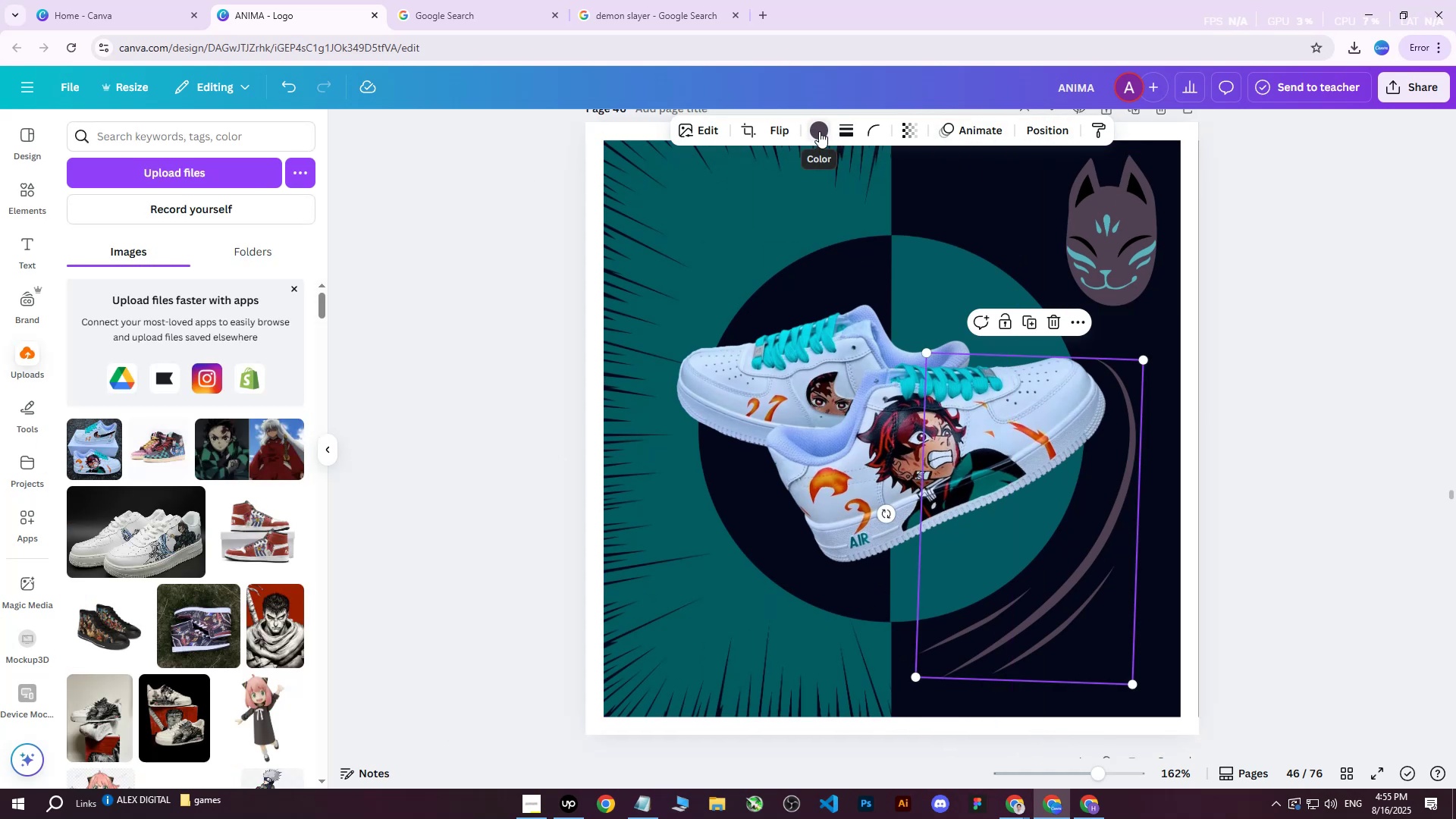 
left_click([819, 131])
 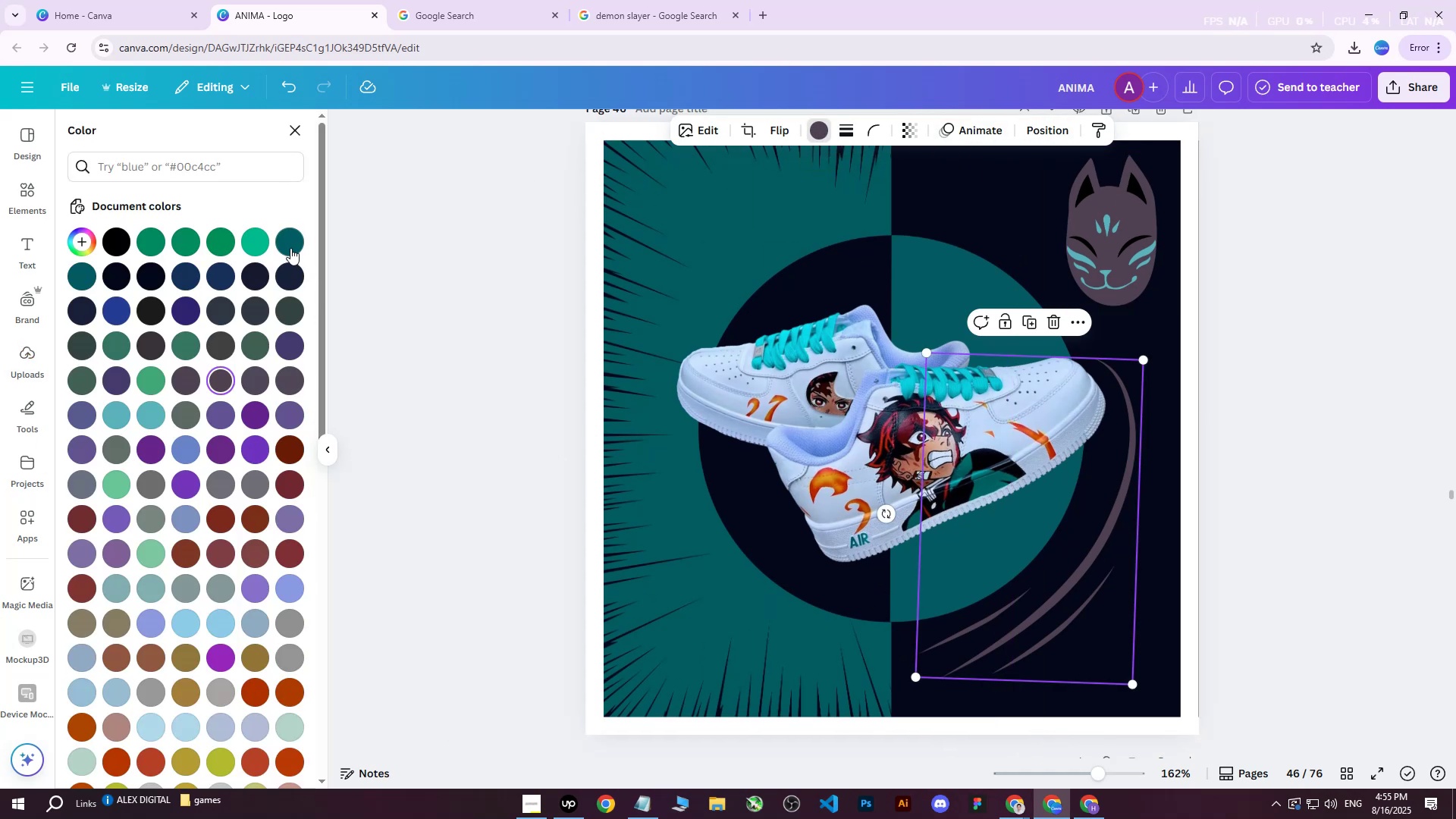 
double_click([290, 248])
 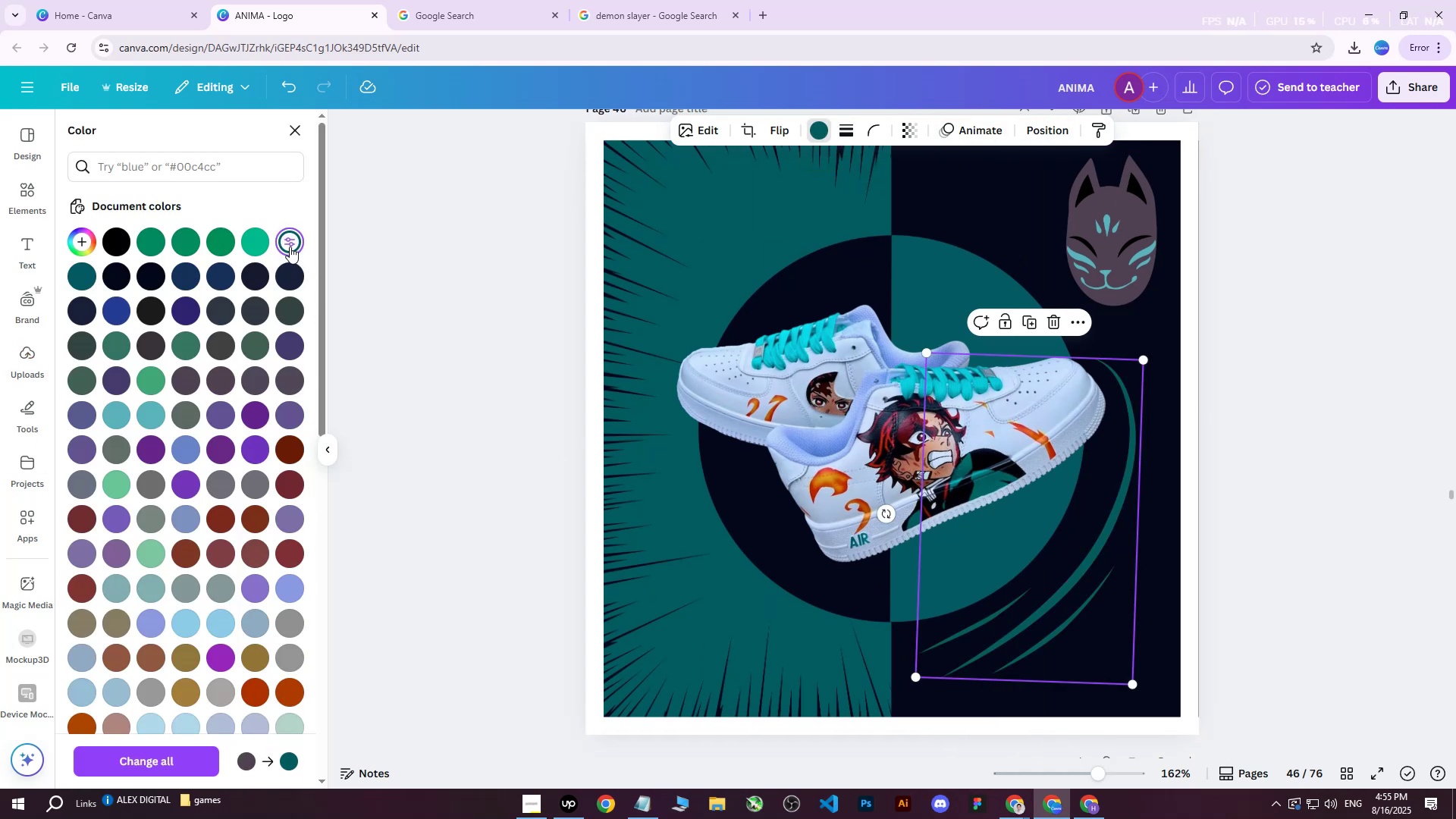 
triple_click([290, 246])
 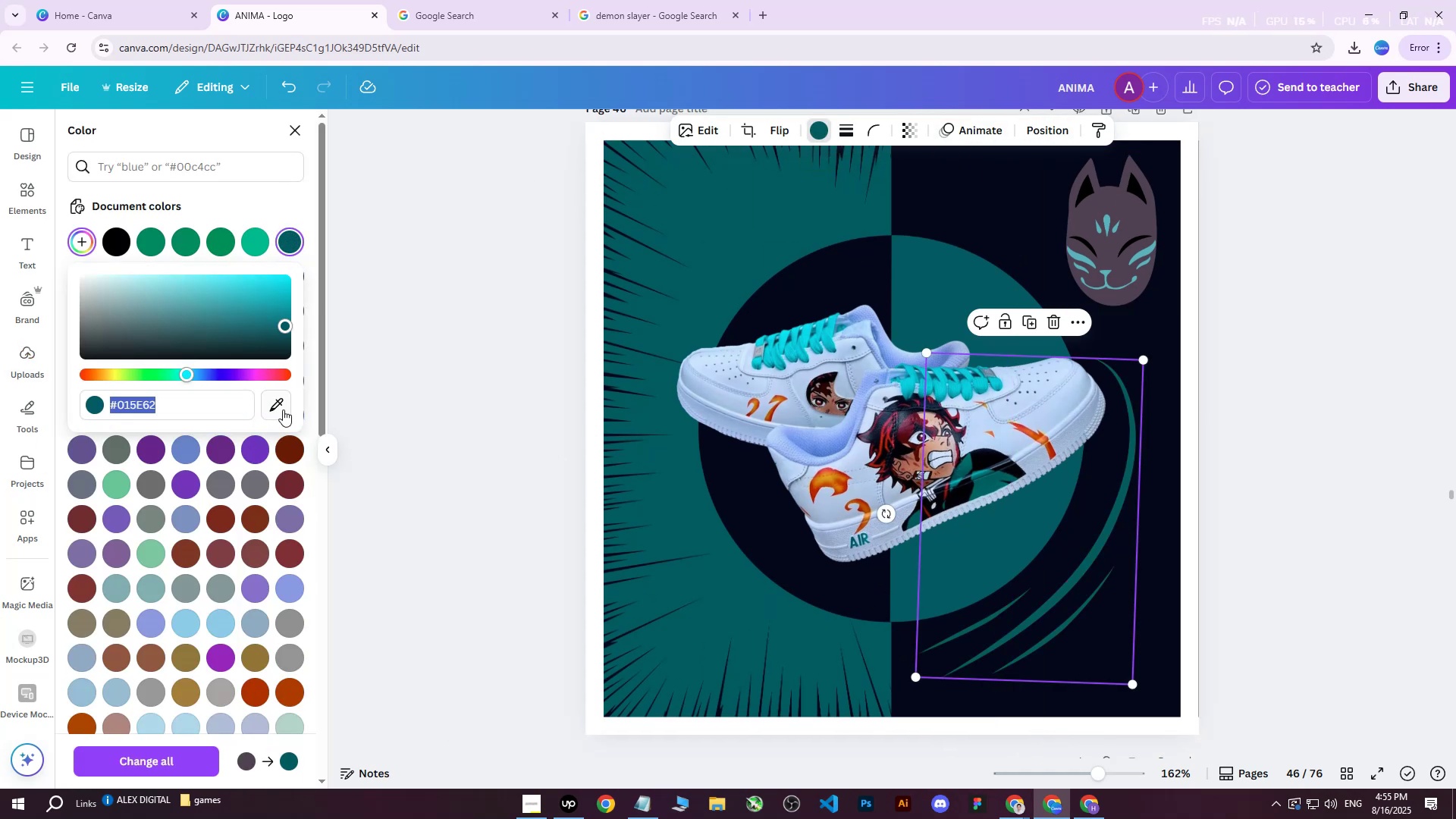 
left_click([283, 415])
 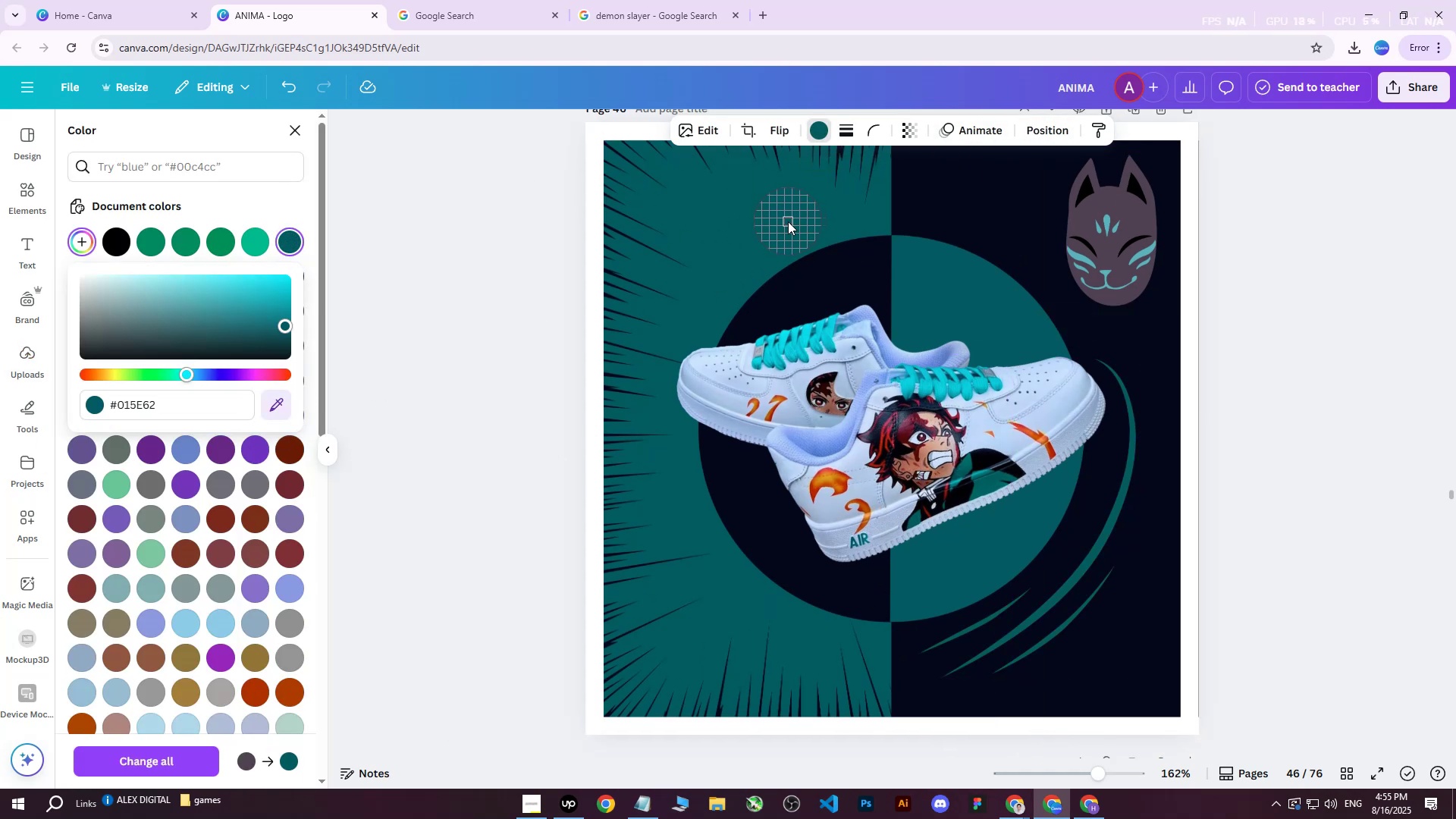 
left_click([788, 221])
 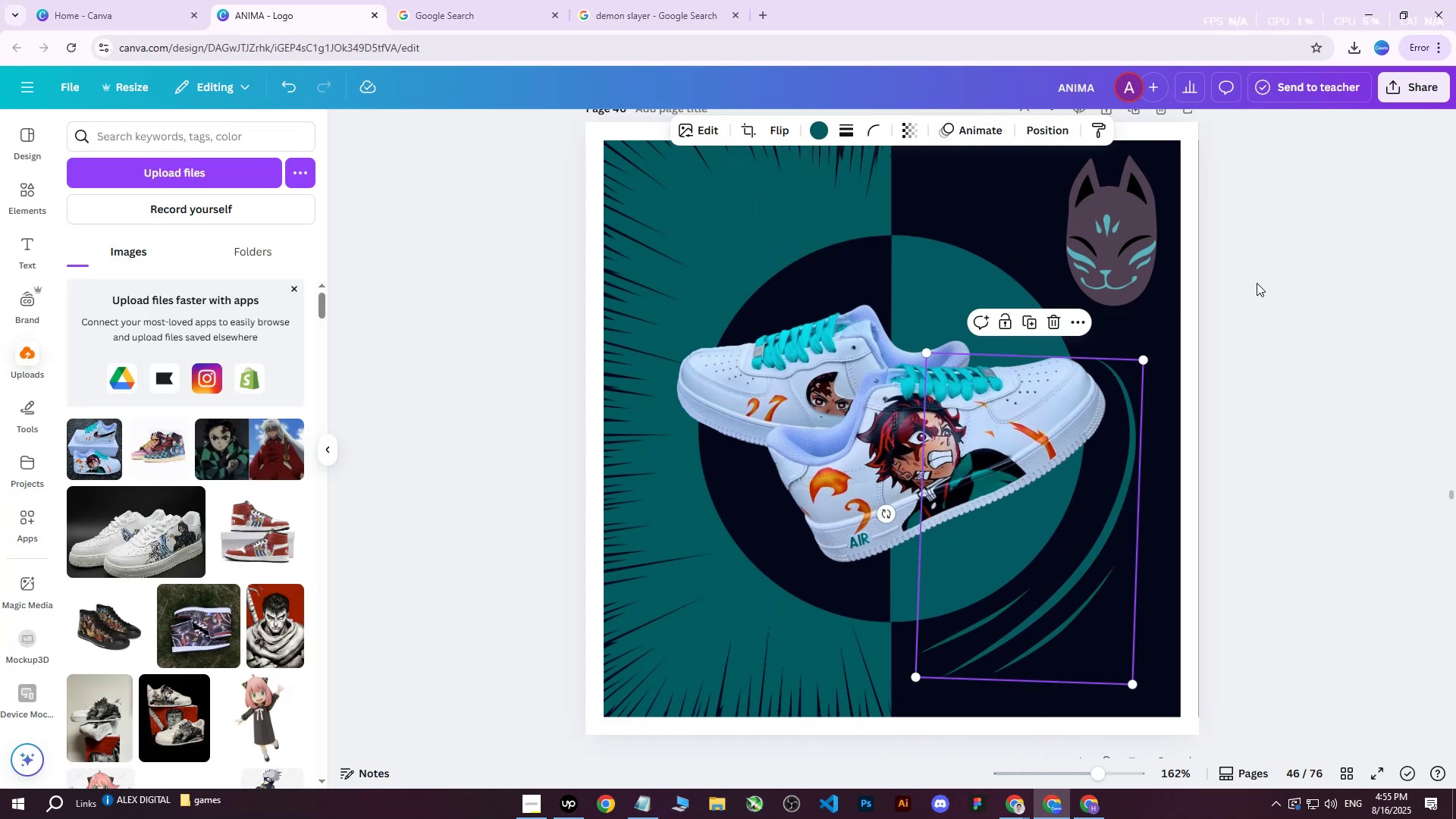 
double_click([1257, 283])
 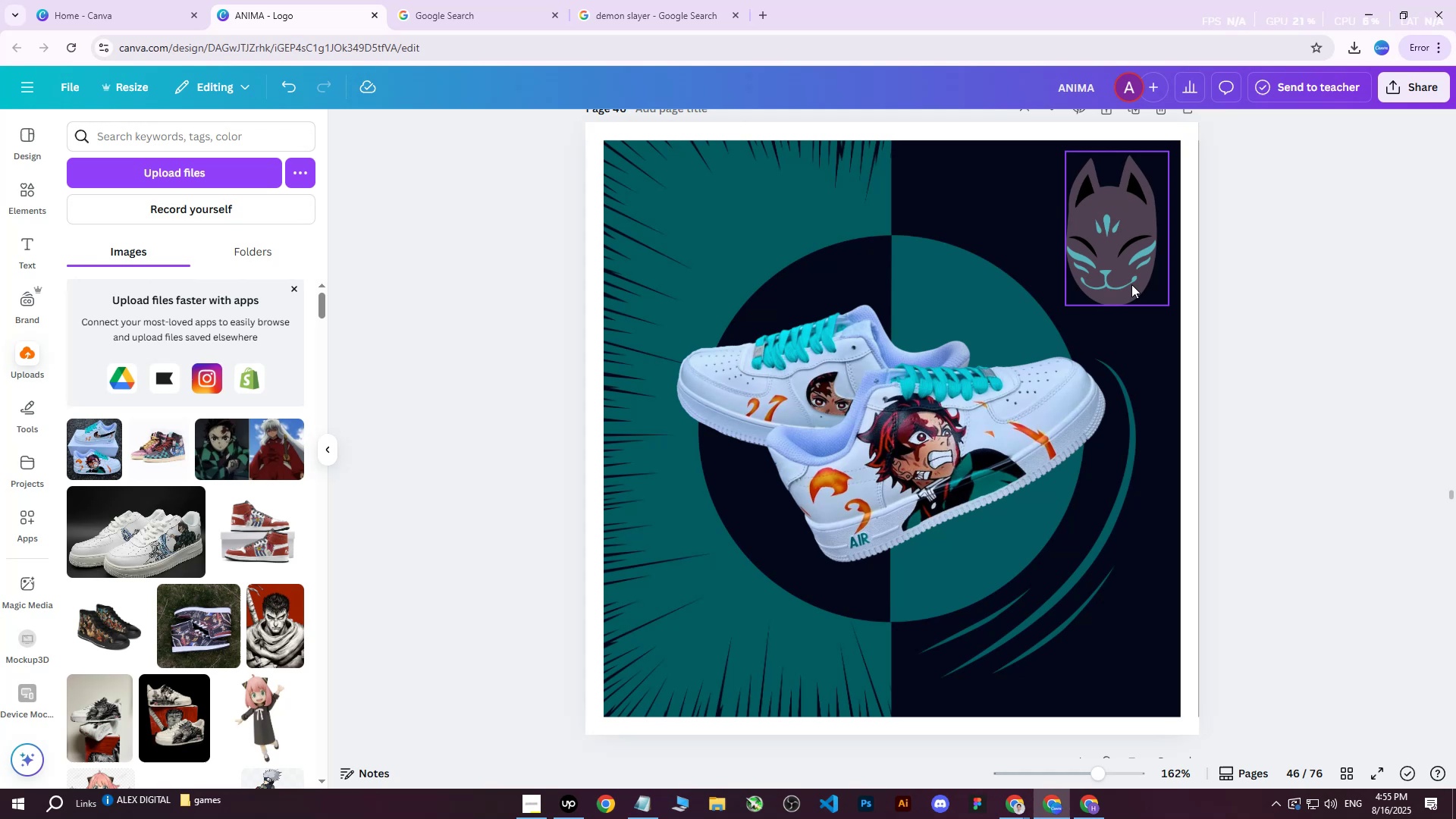 
scroll: coordinate [1123, 246], scroll_direction: up, amount: 1.0
 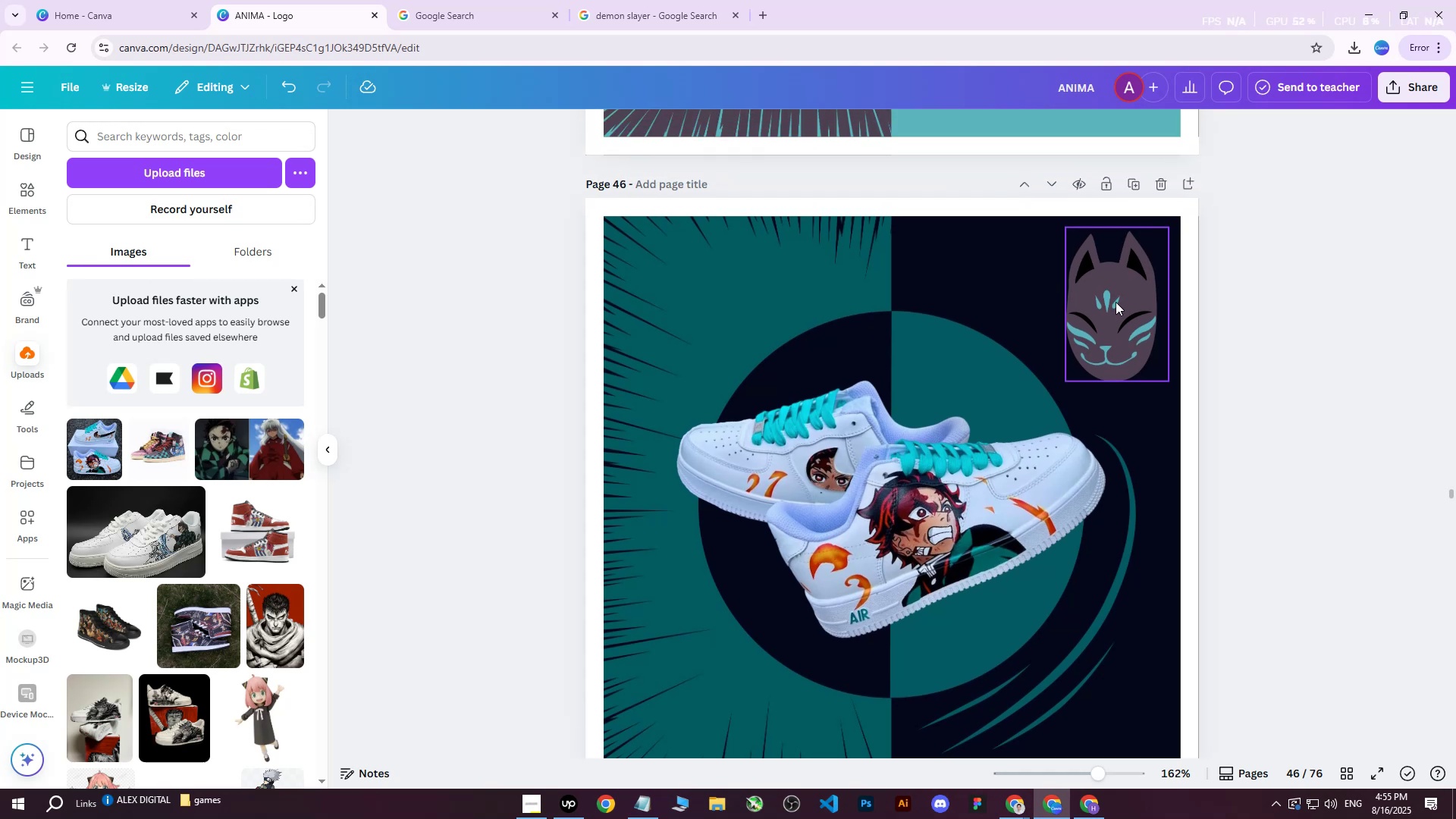 
left_click([1115, 306])
 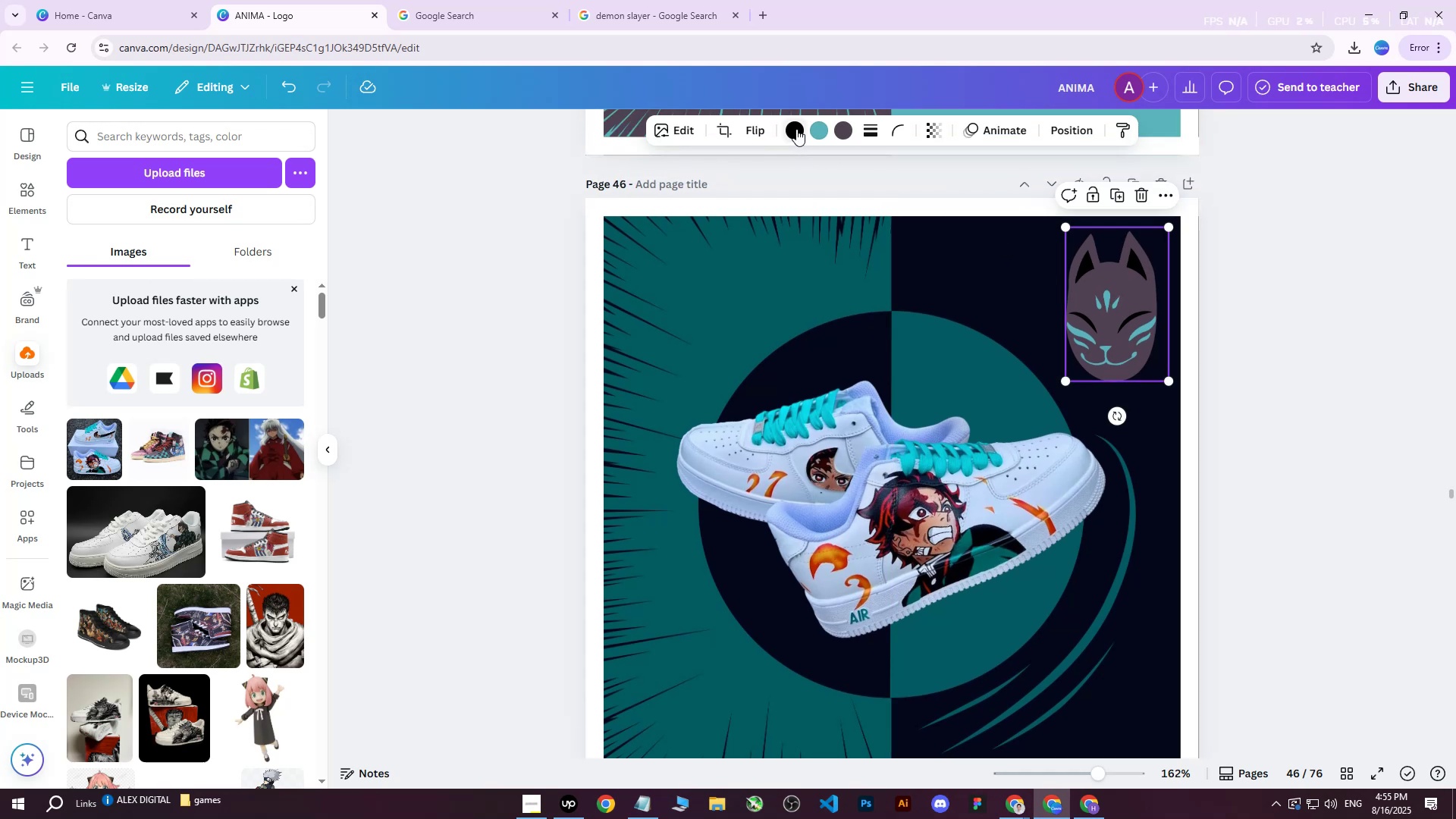 
left_click([816, 129])
 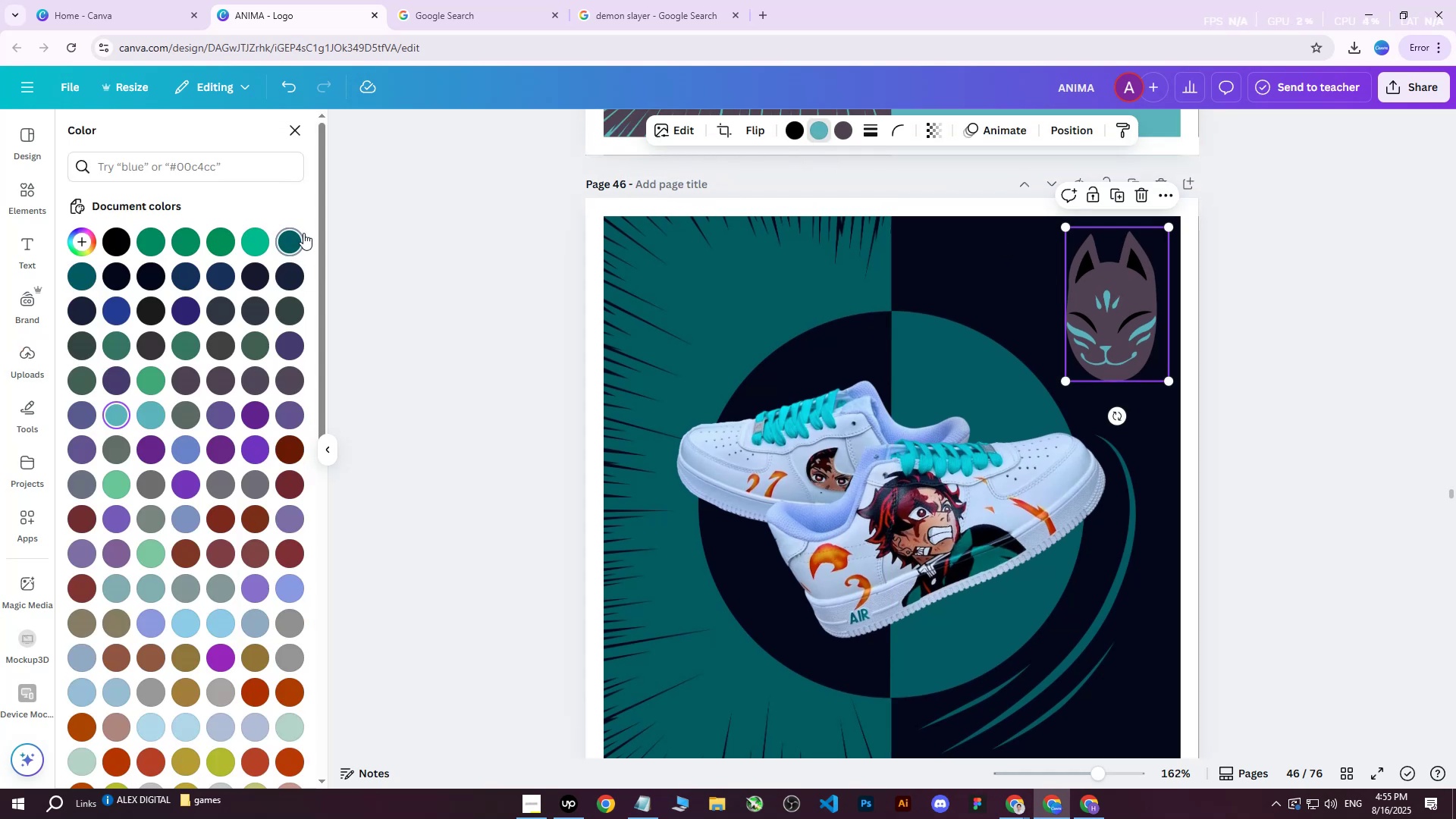 
double_click([295, 237])
 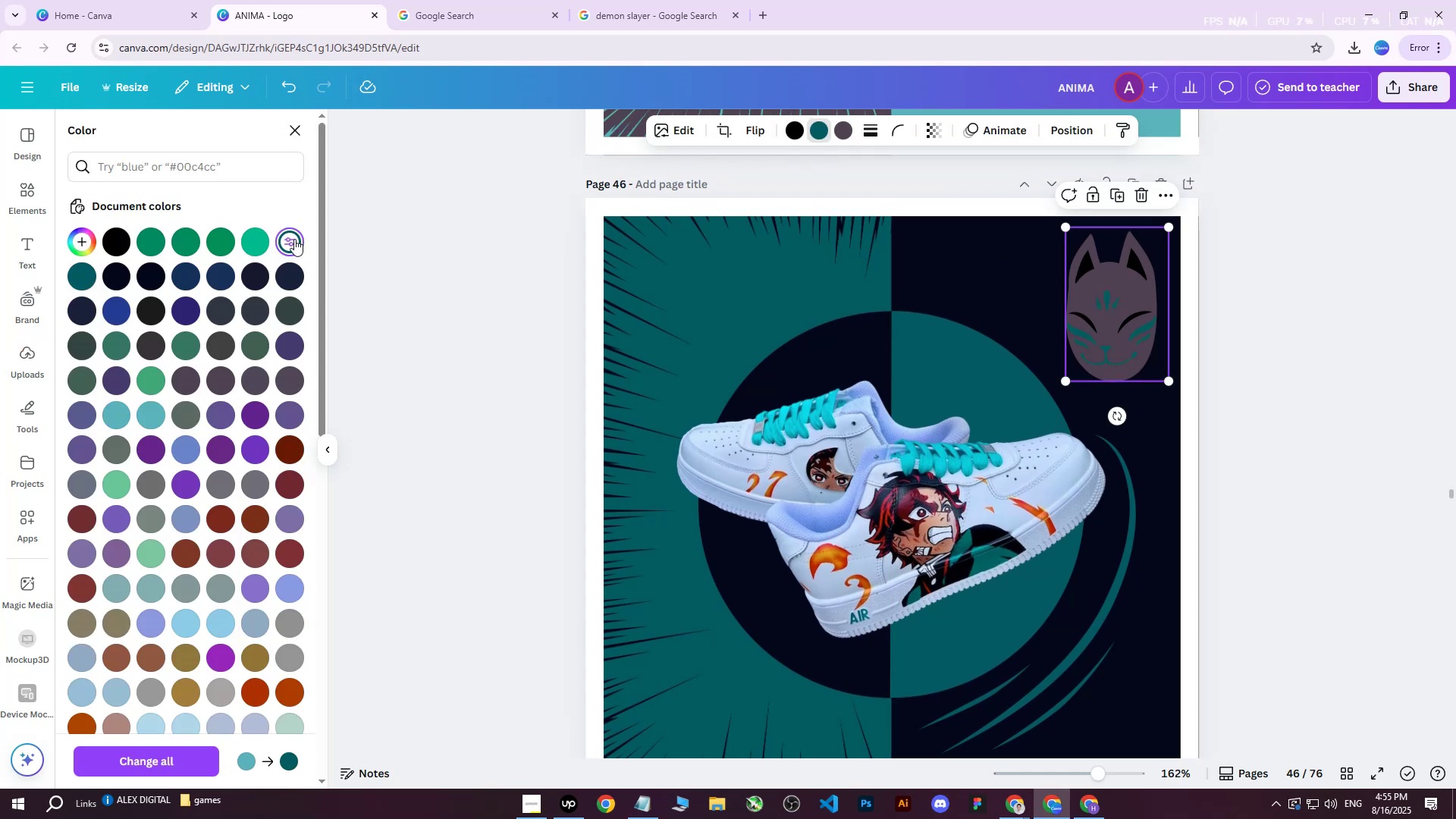 
triple_click([294, 239])
 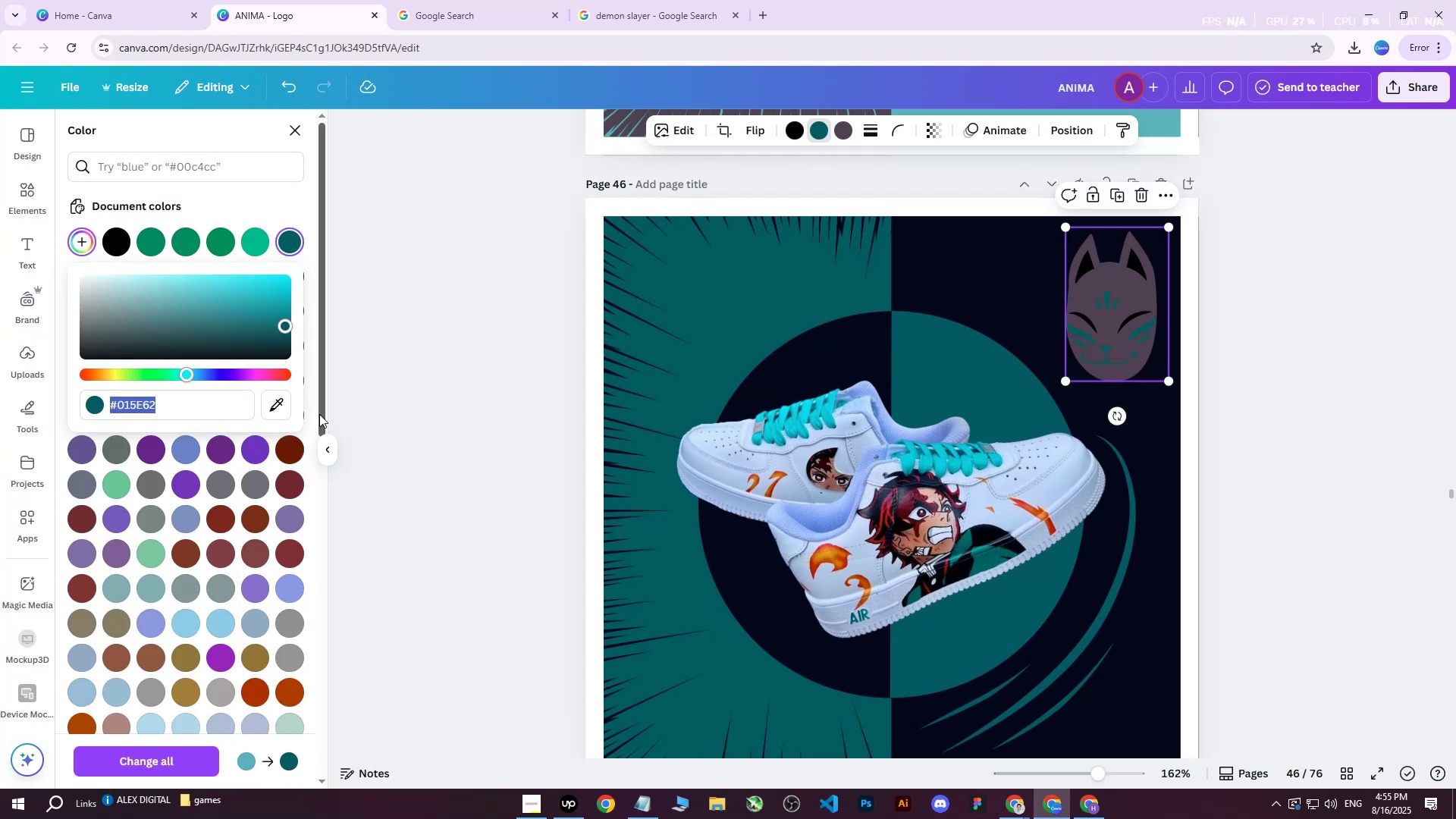 
left_click([284, 414])
 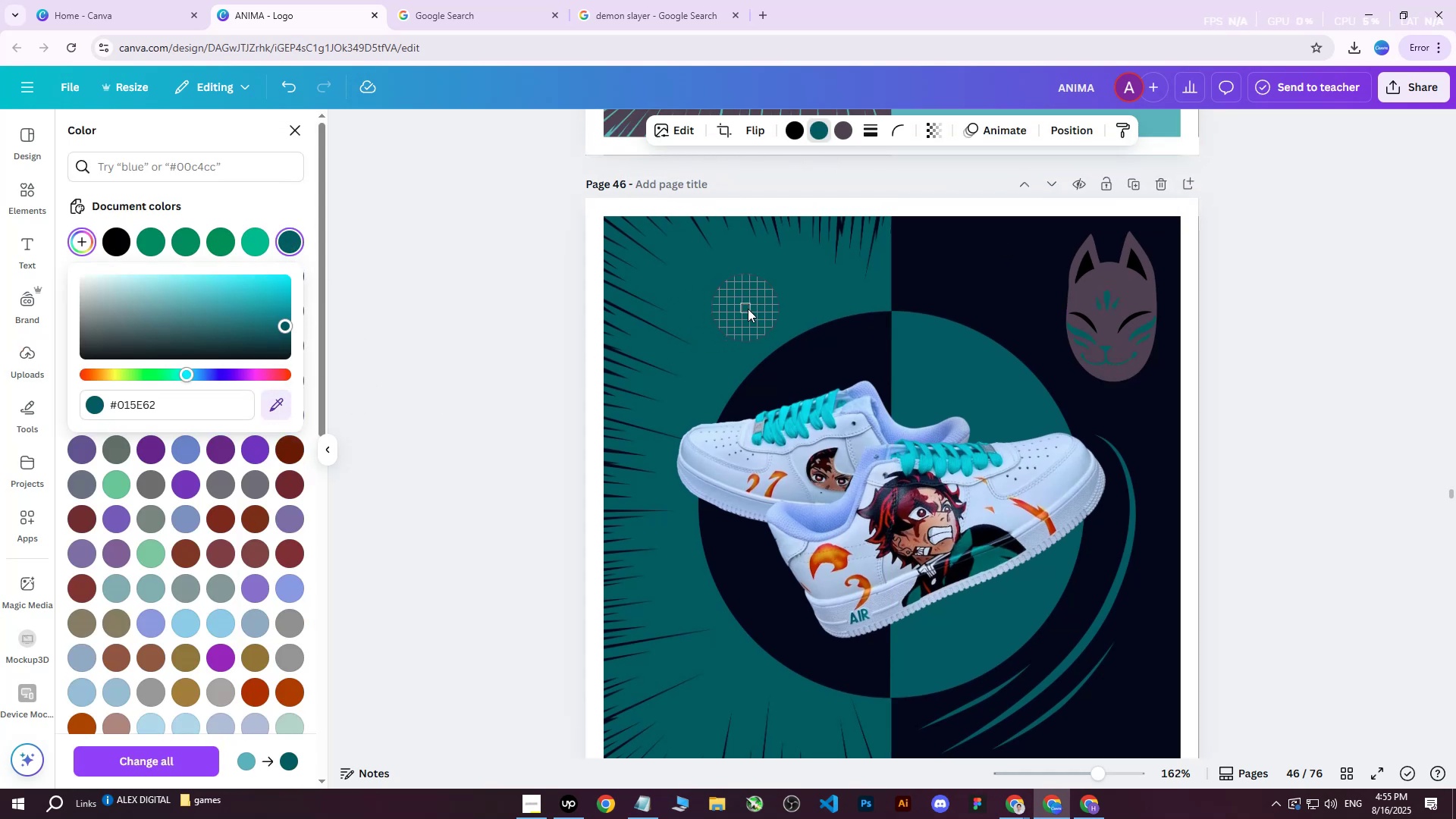 
left_click([770, 312])
 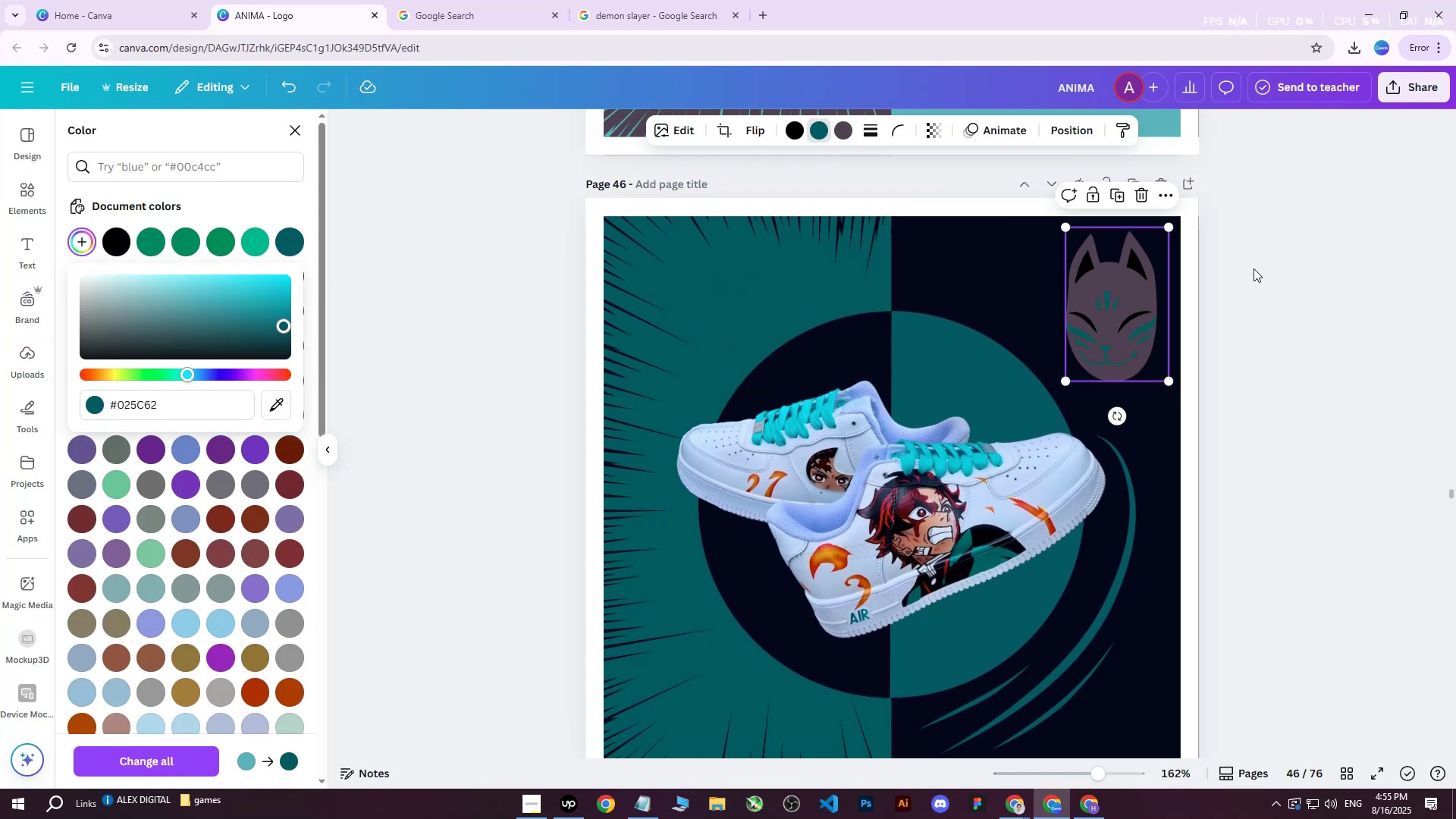 
left_click([1272, 266])
 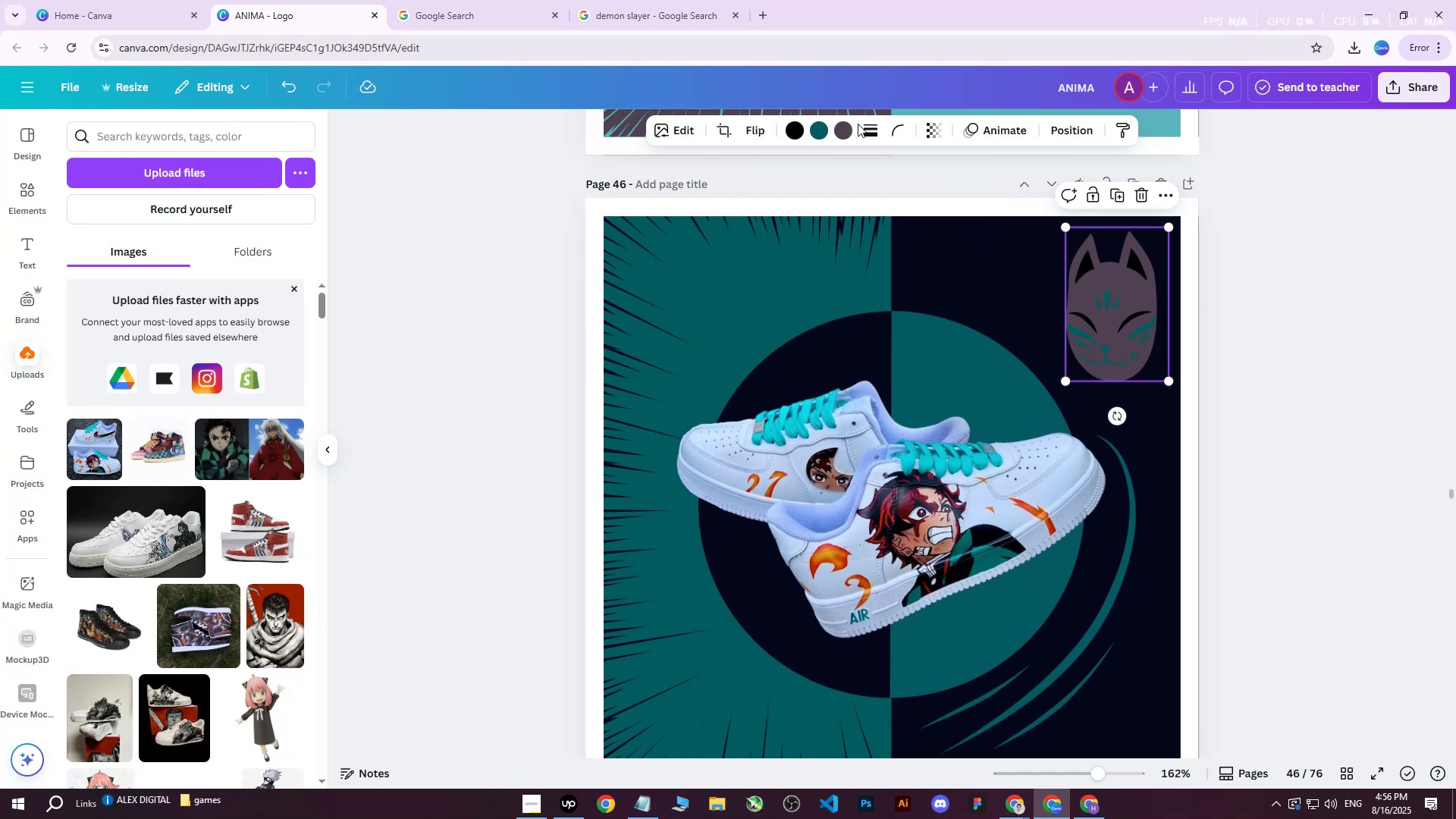 
left_click([792, 131])
 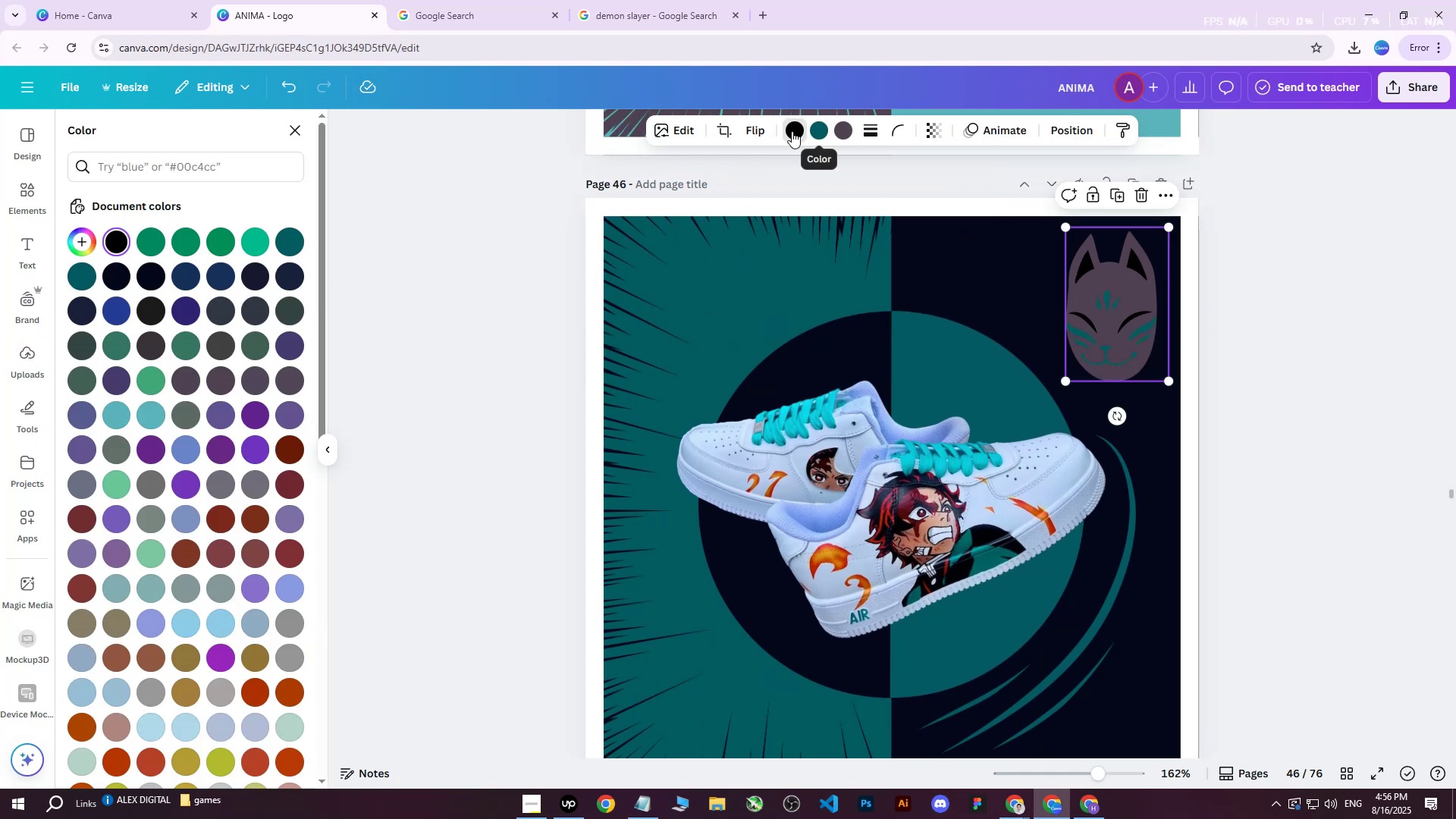 
left_click([792, 131])
 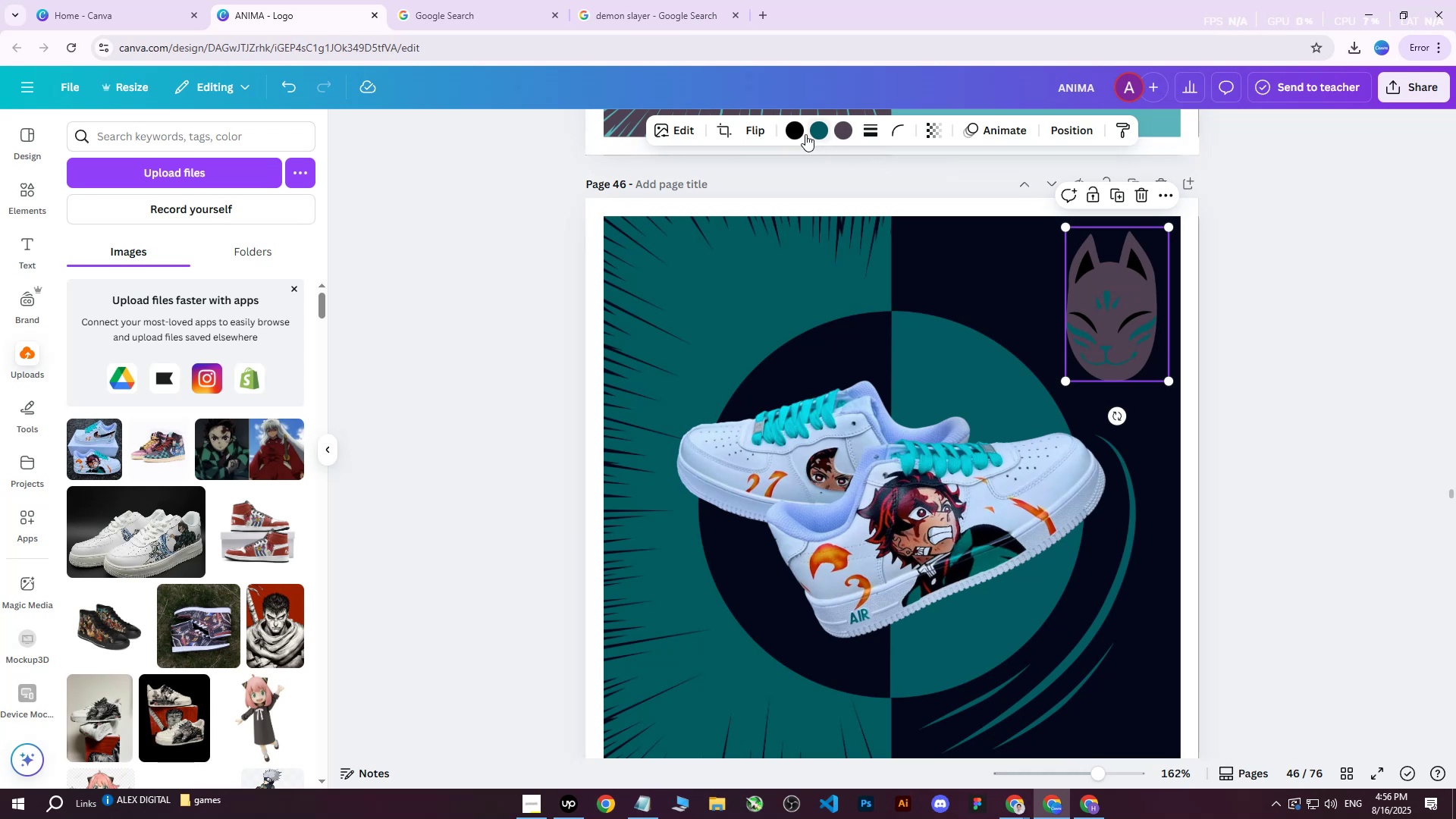 
double_click([814, 128])
 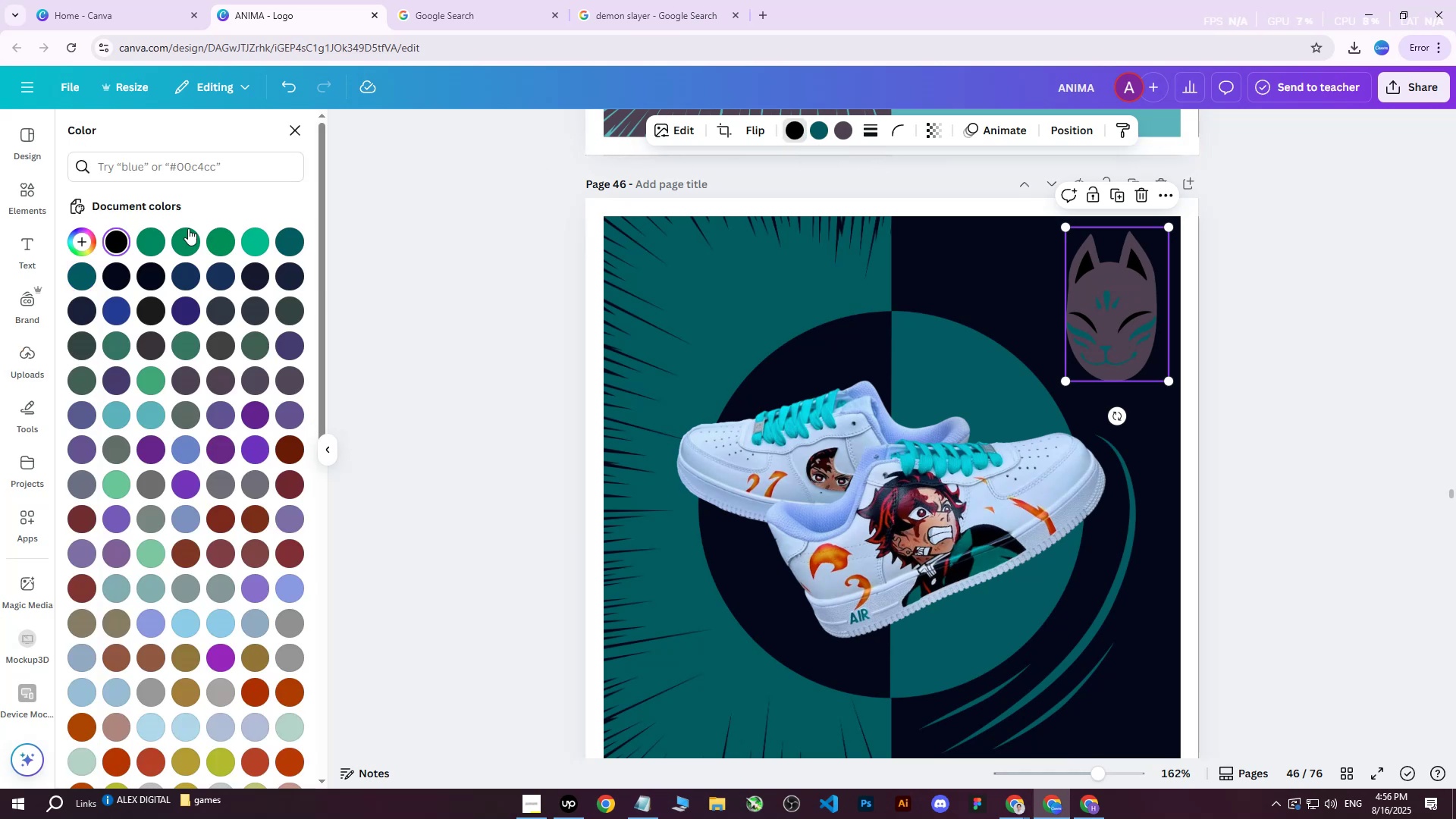 
double_click([110, 244])
 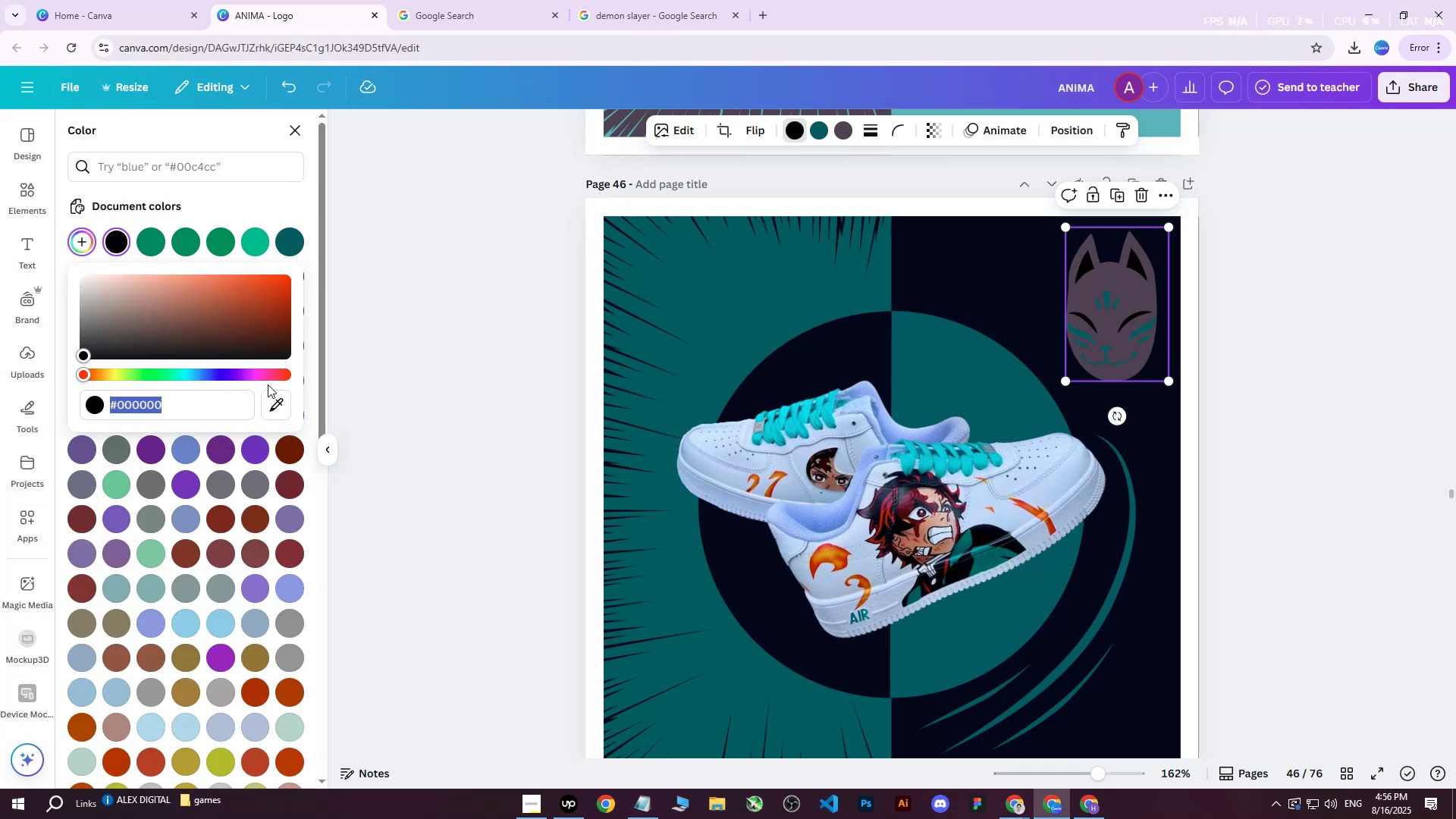 
left_click([274, 403])
 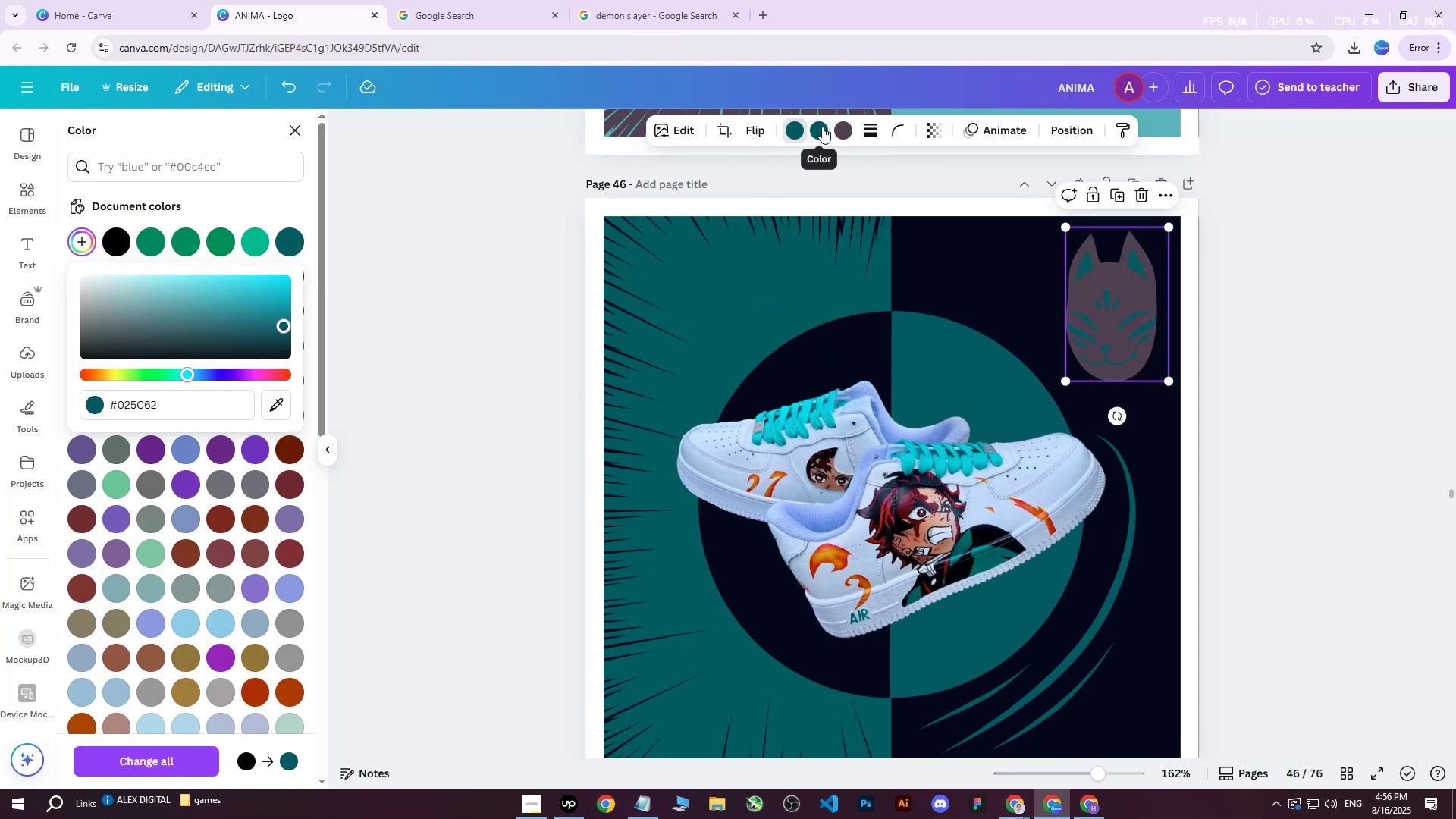 
left_click([822, 130])
 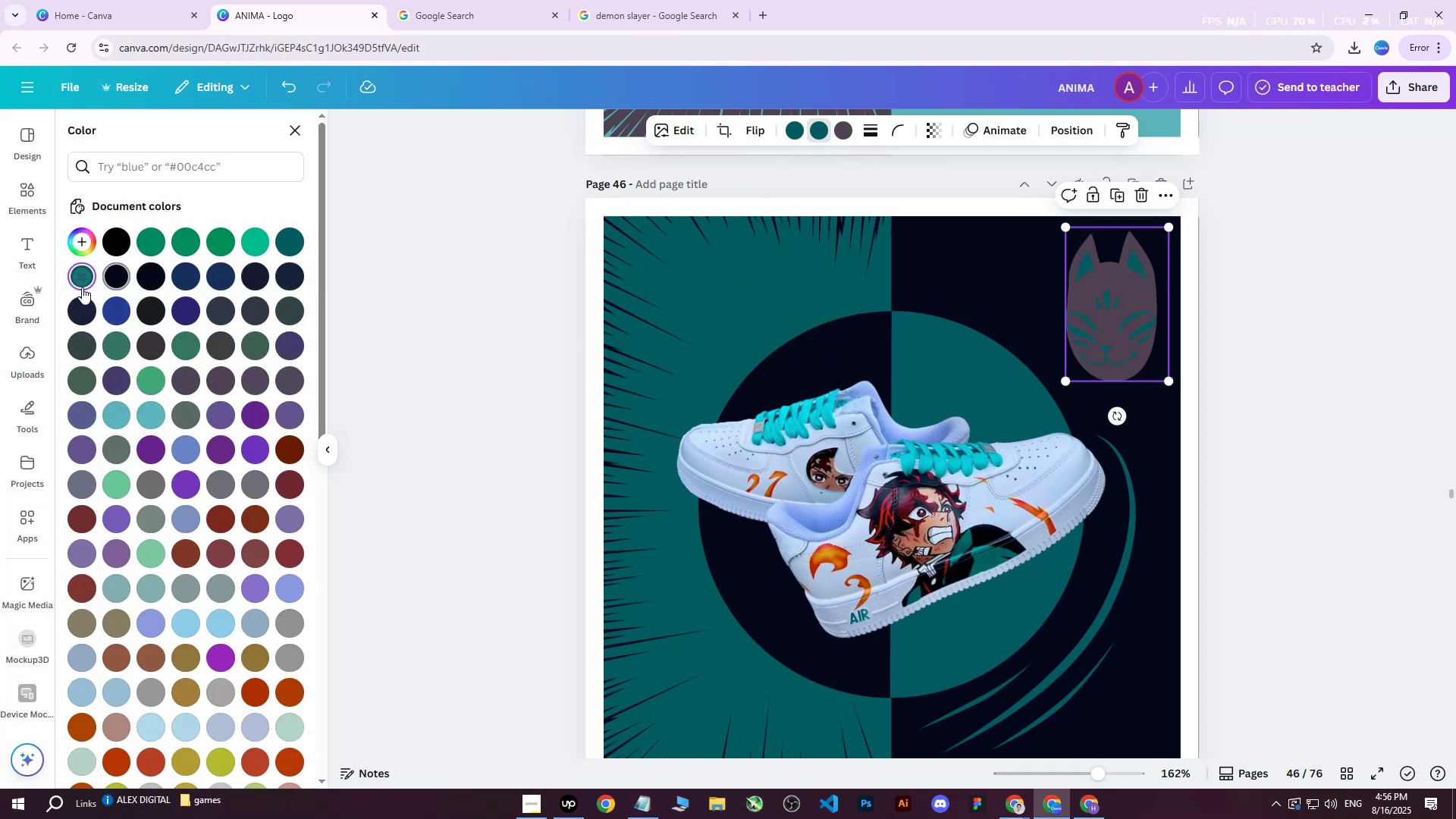 
double_click([77, 279])
 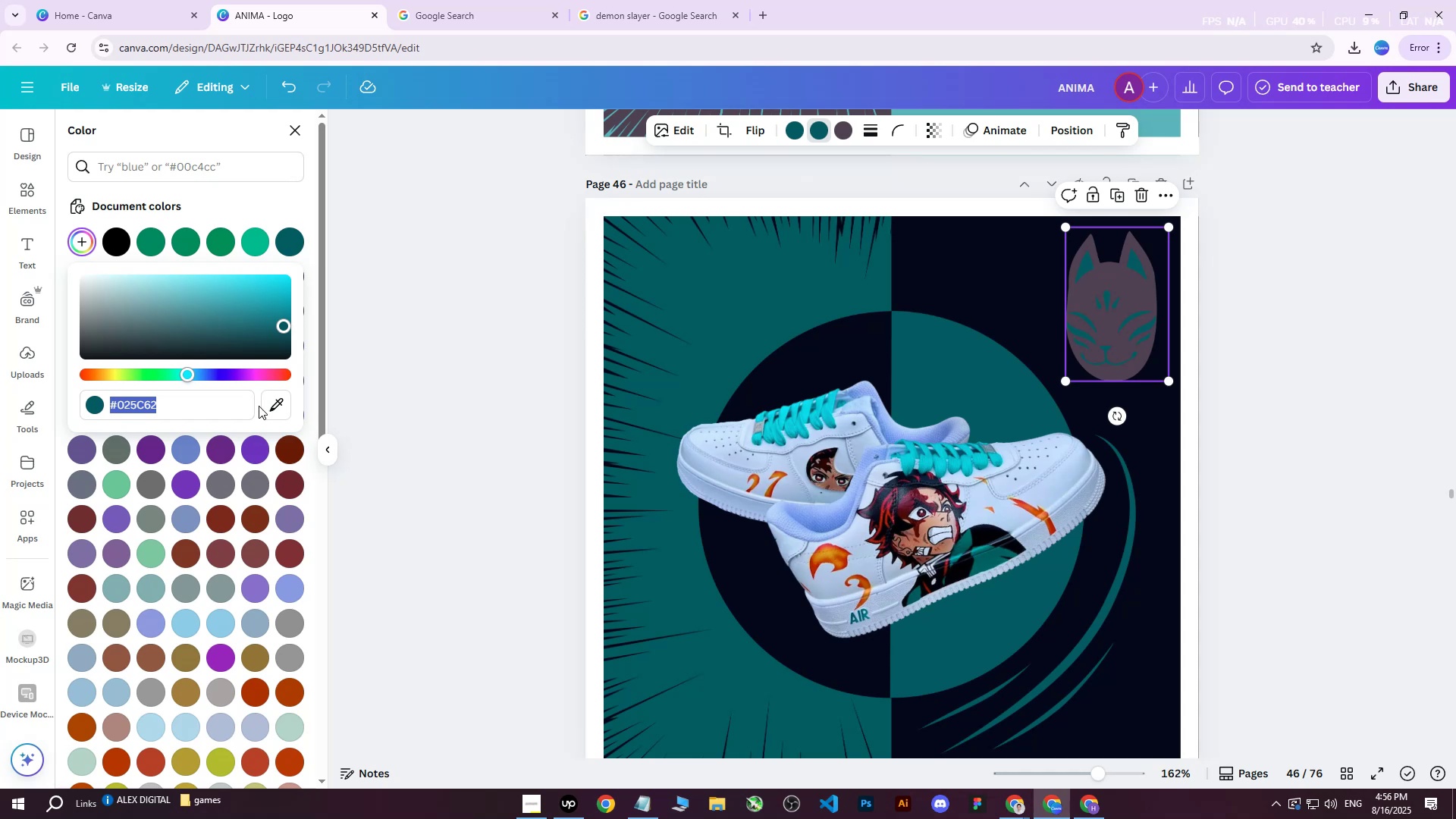 
left_click([279, 406])
 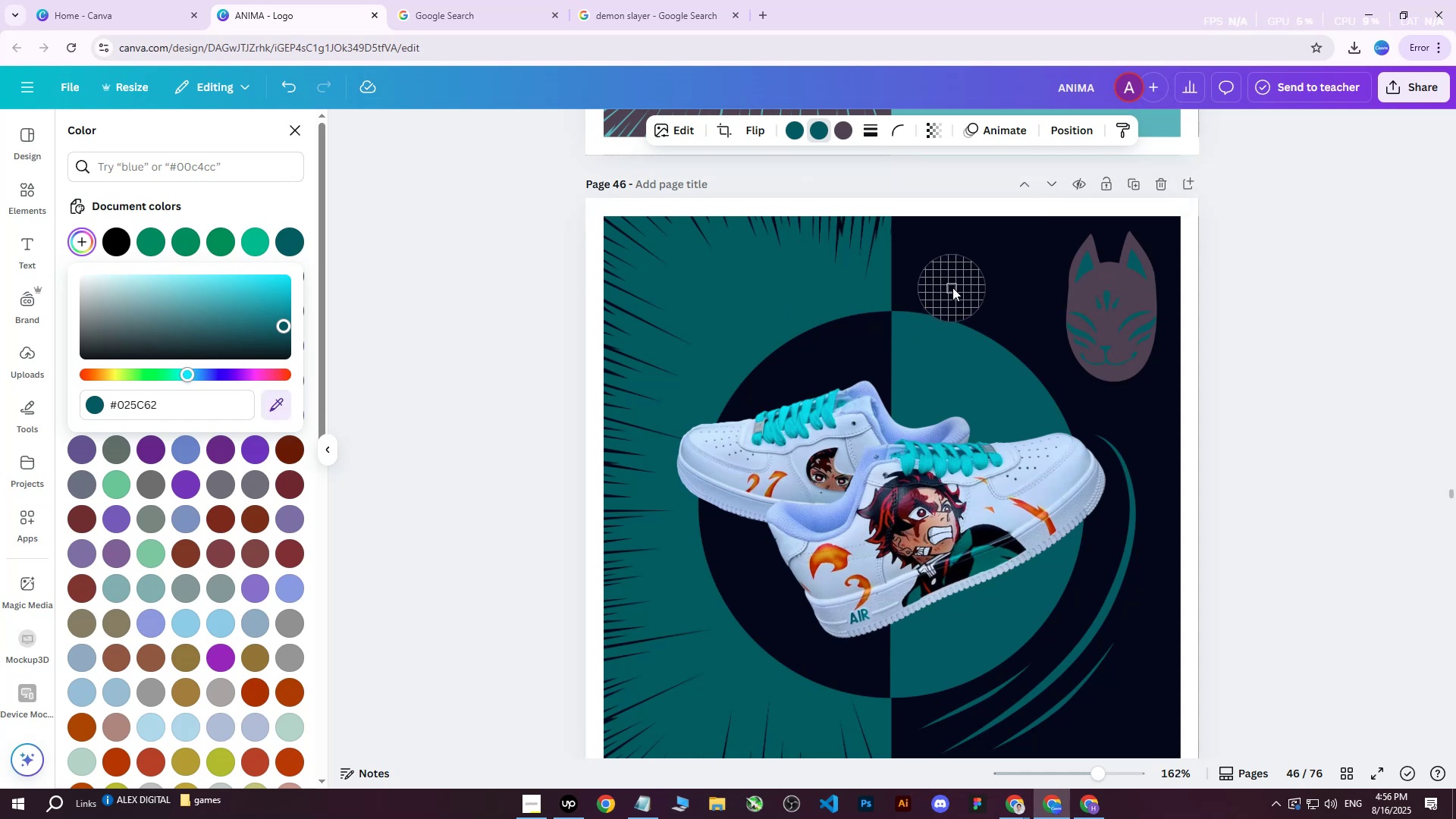 
left_click([956, 284])
 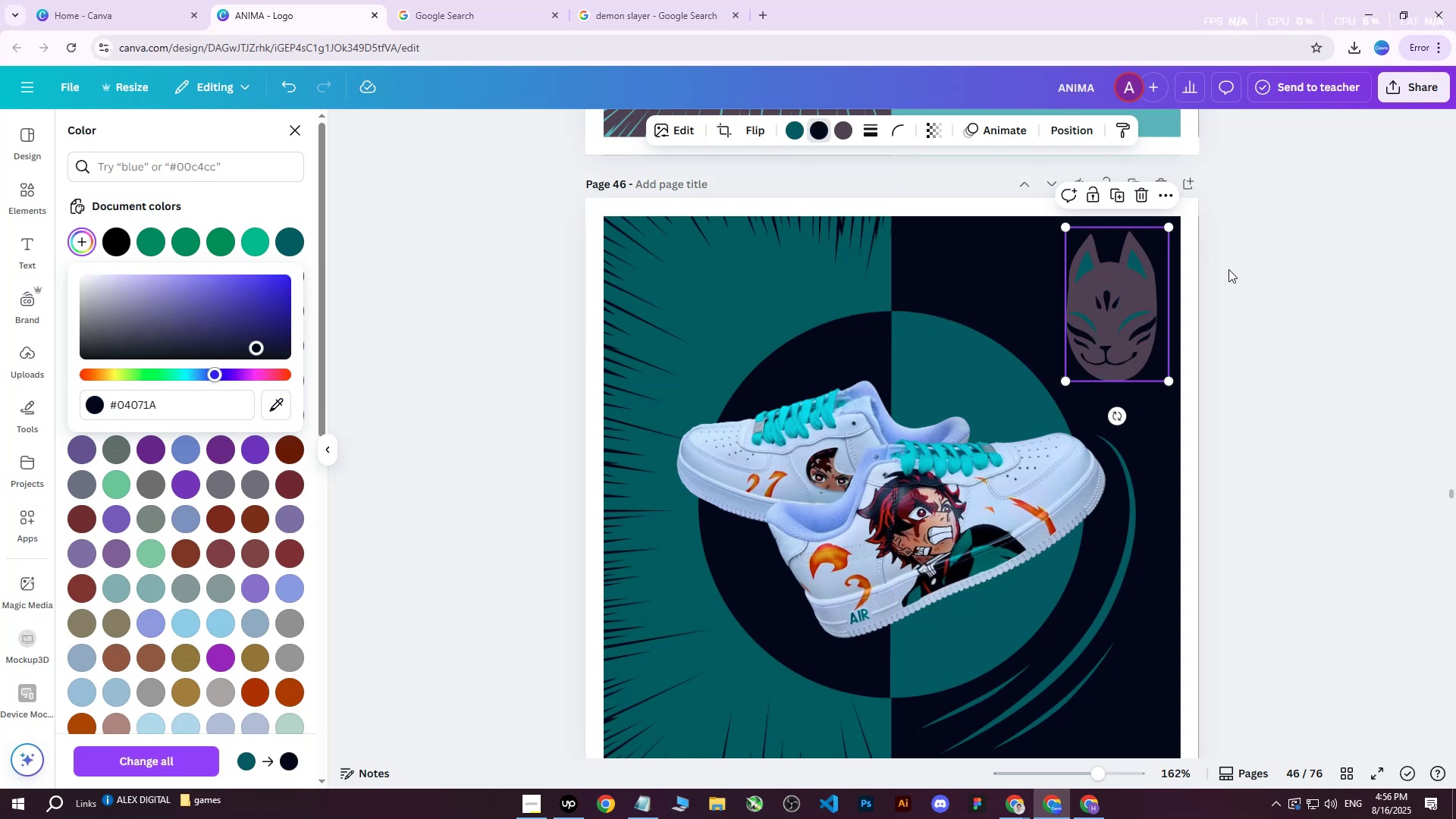 
left_click([1228, 269])
 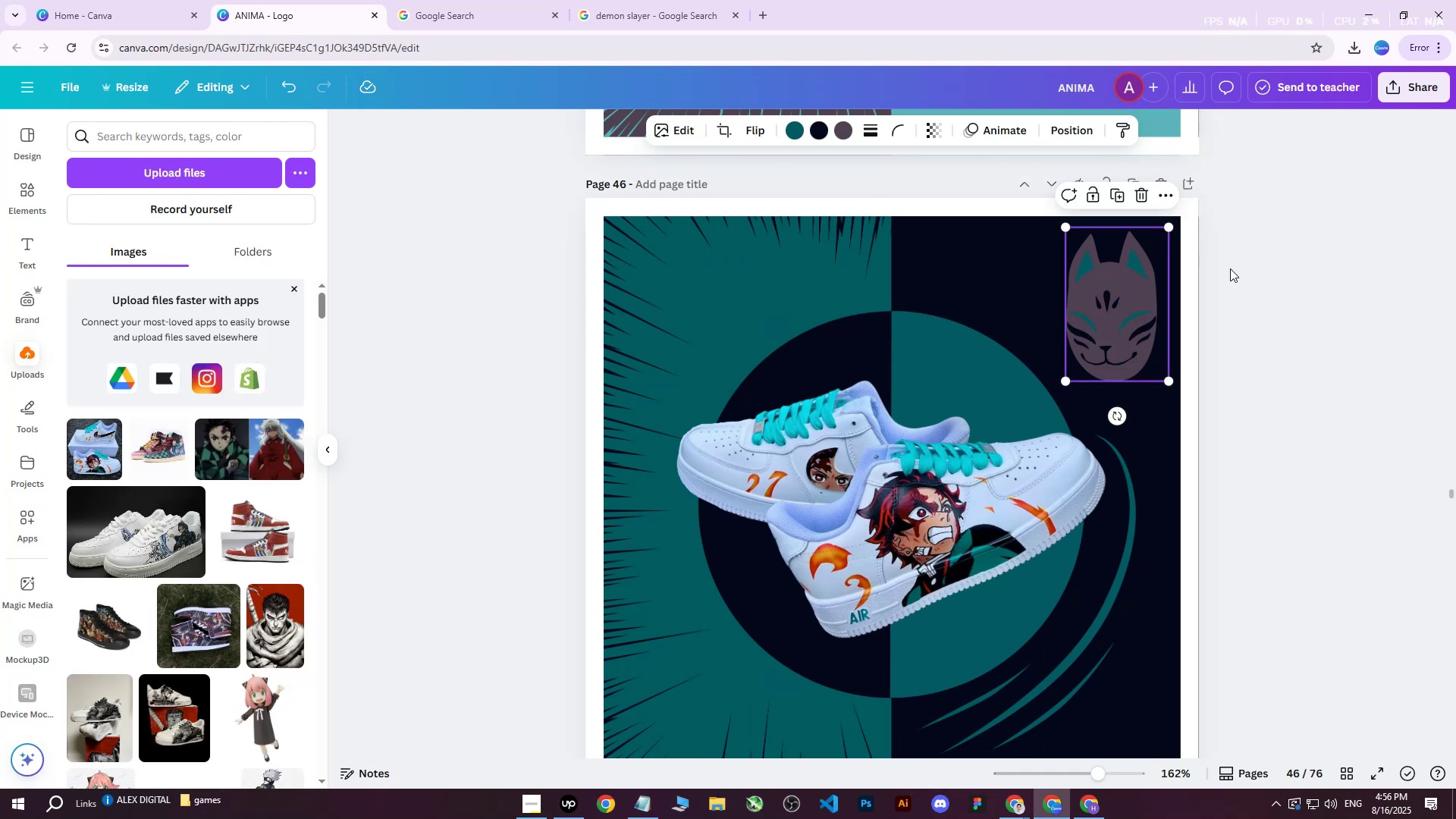 
double_click([1230, 268])
 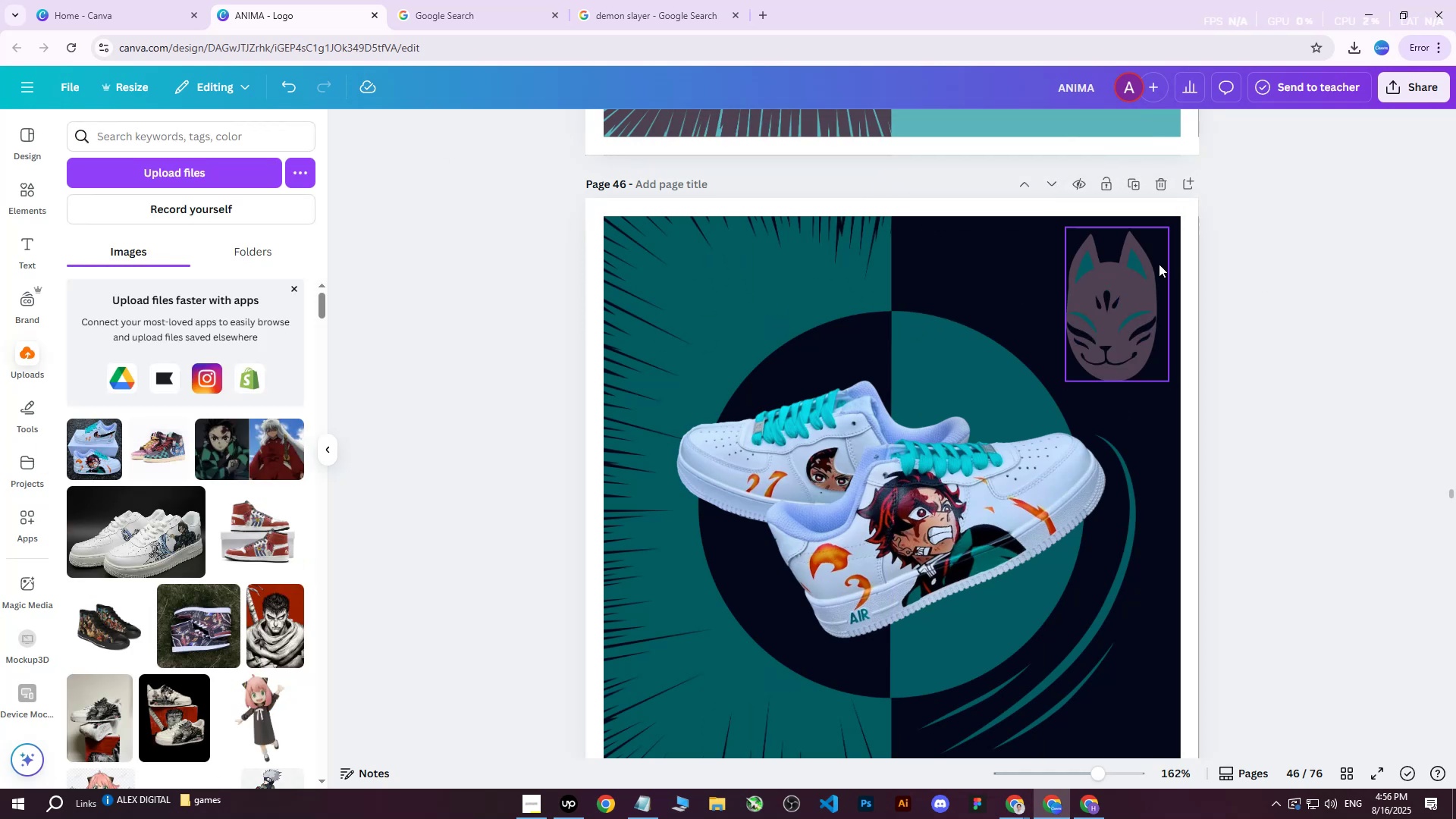 
left_click([1116, 262])
 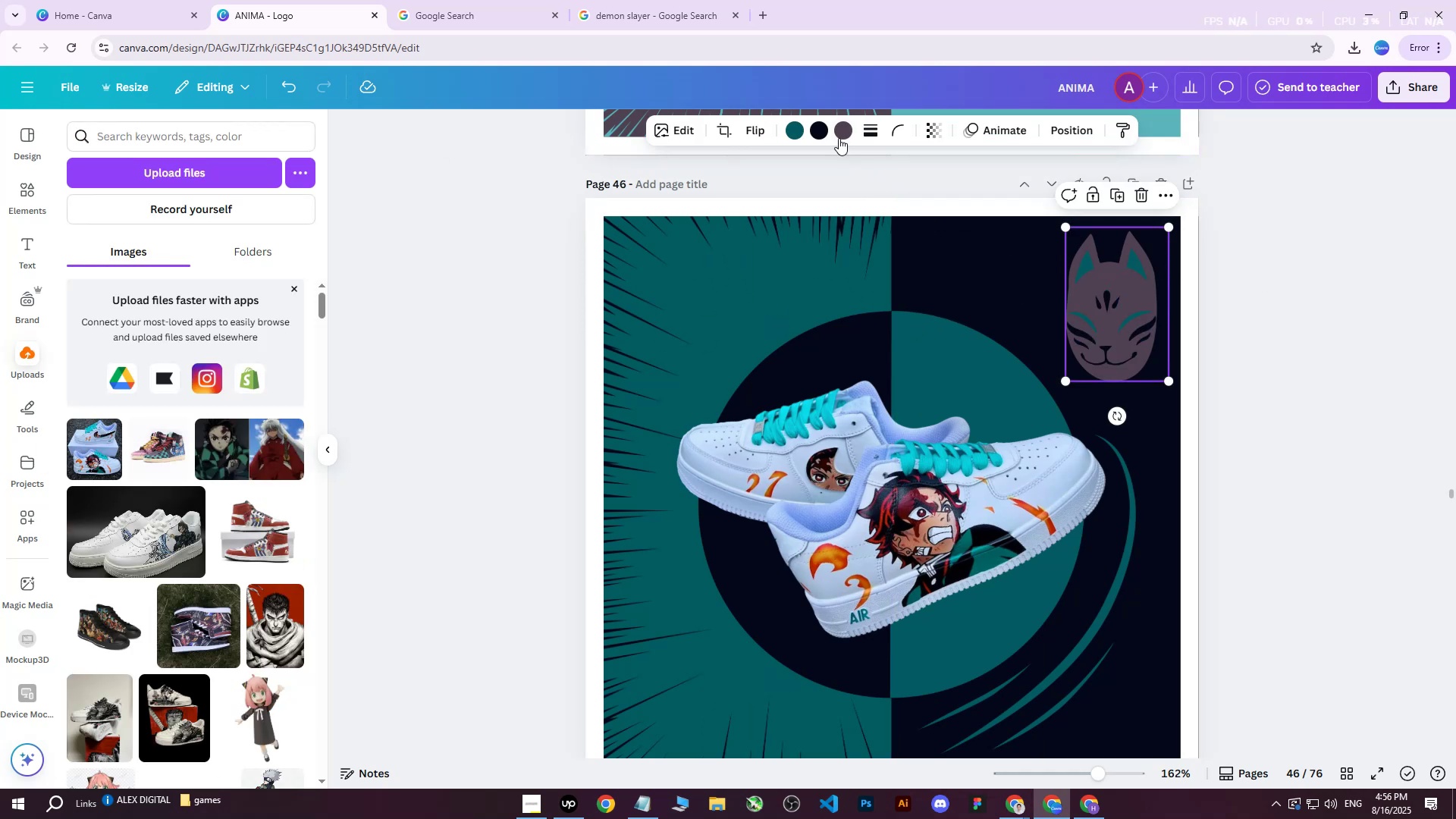 
left_click([838, 133])
 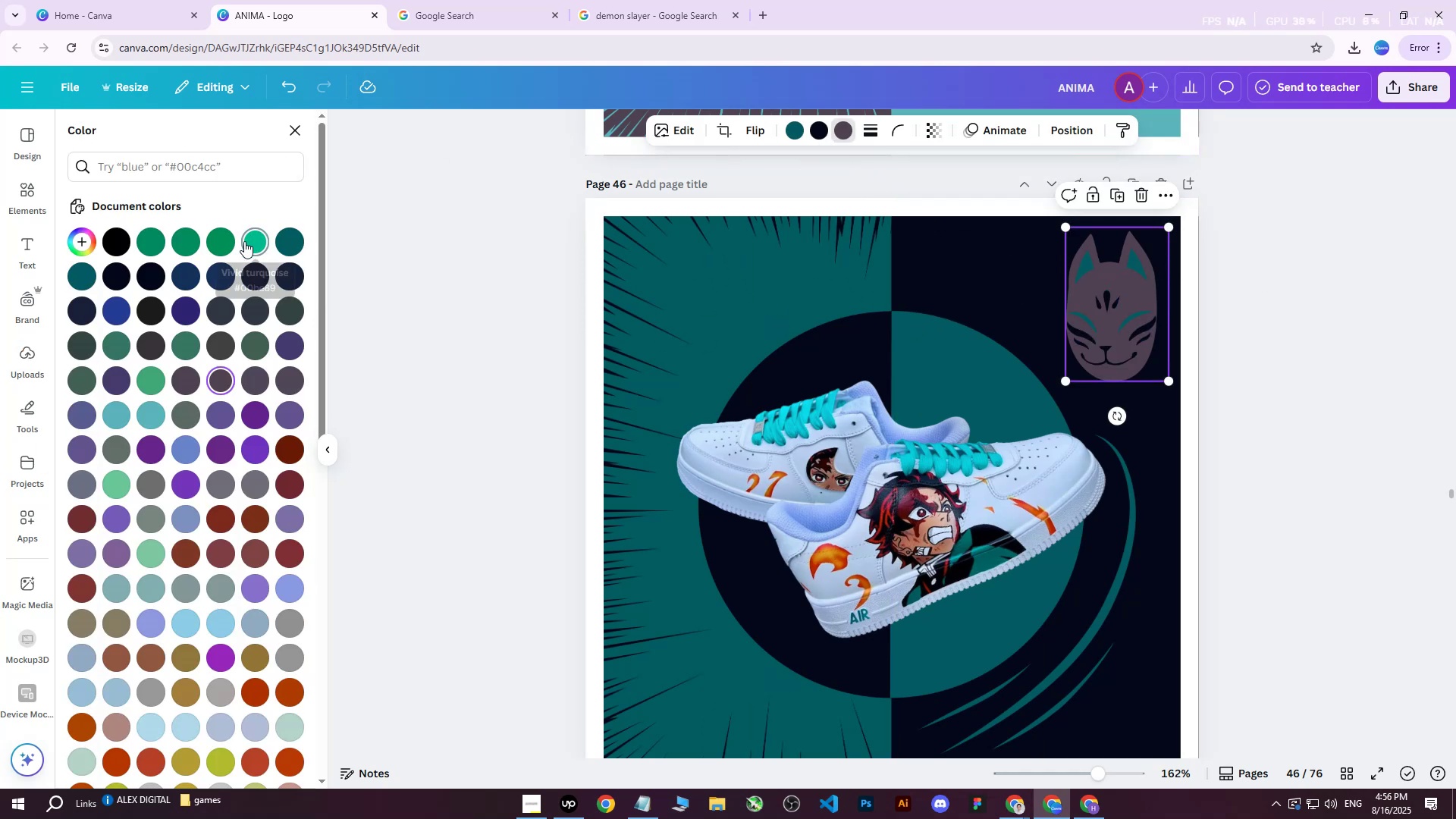 
left_click([64, 275])
 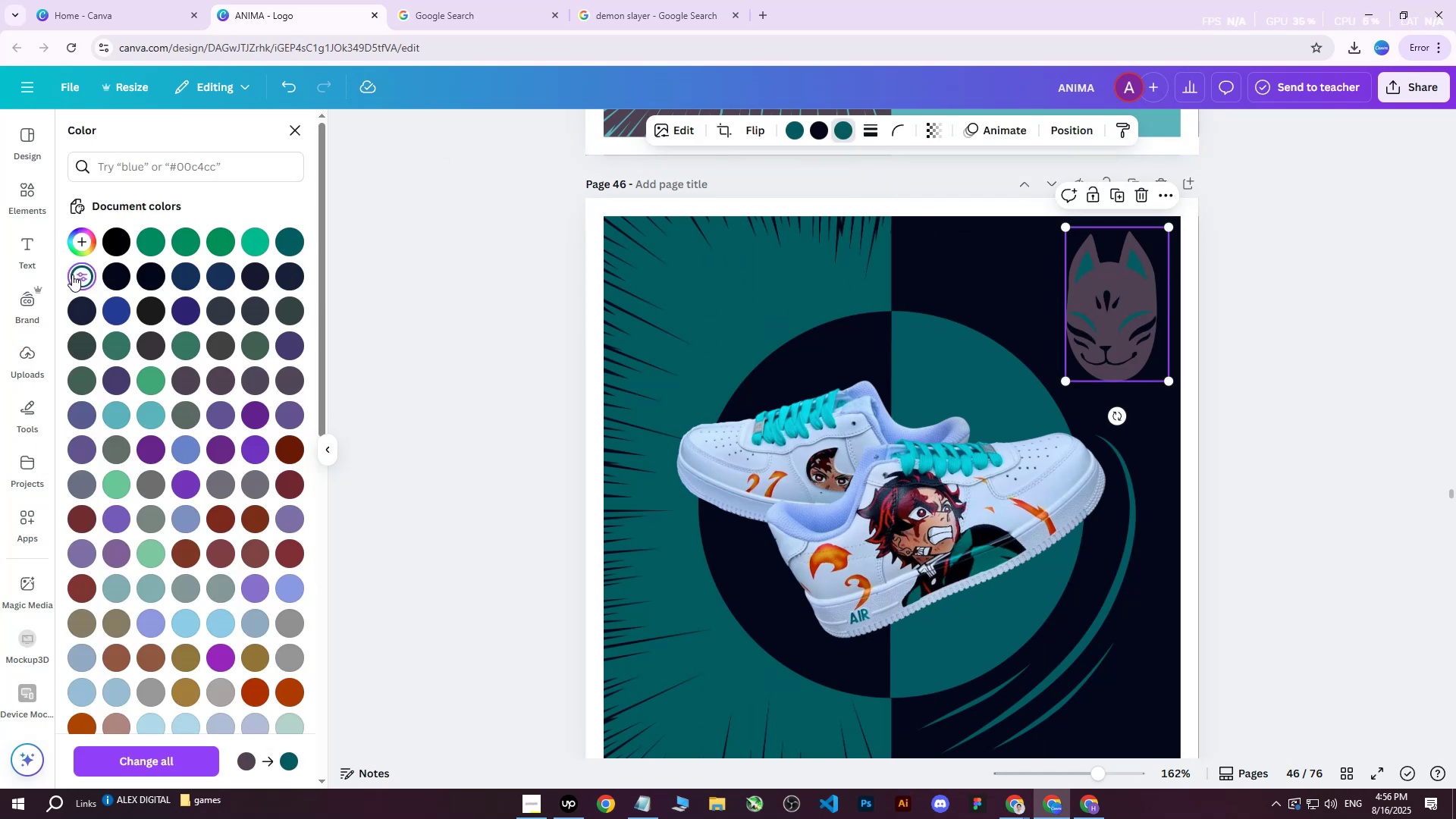 
triple_click([72, 275])
 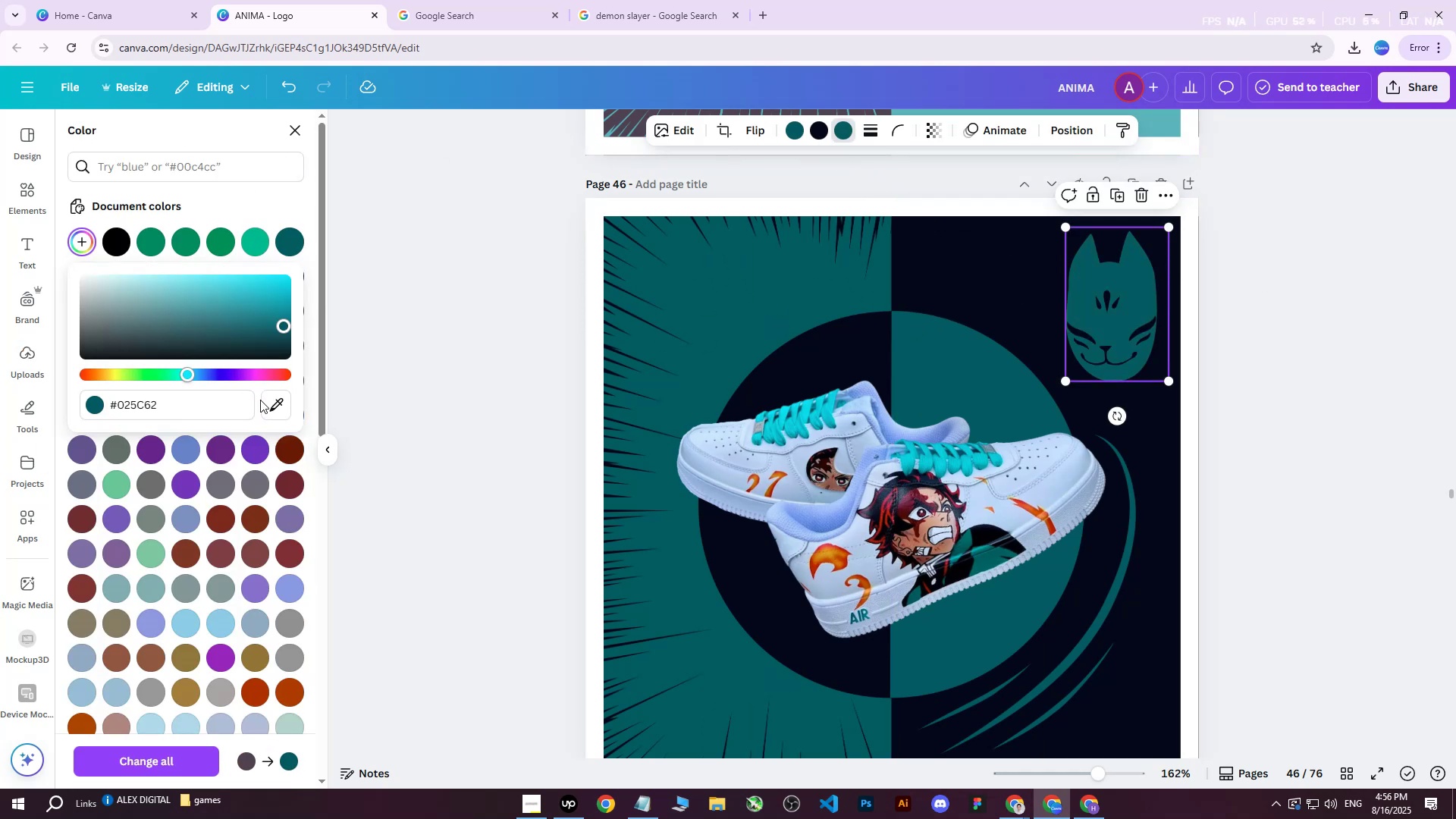 
double_click([297, 406])
 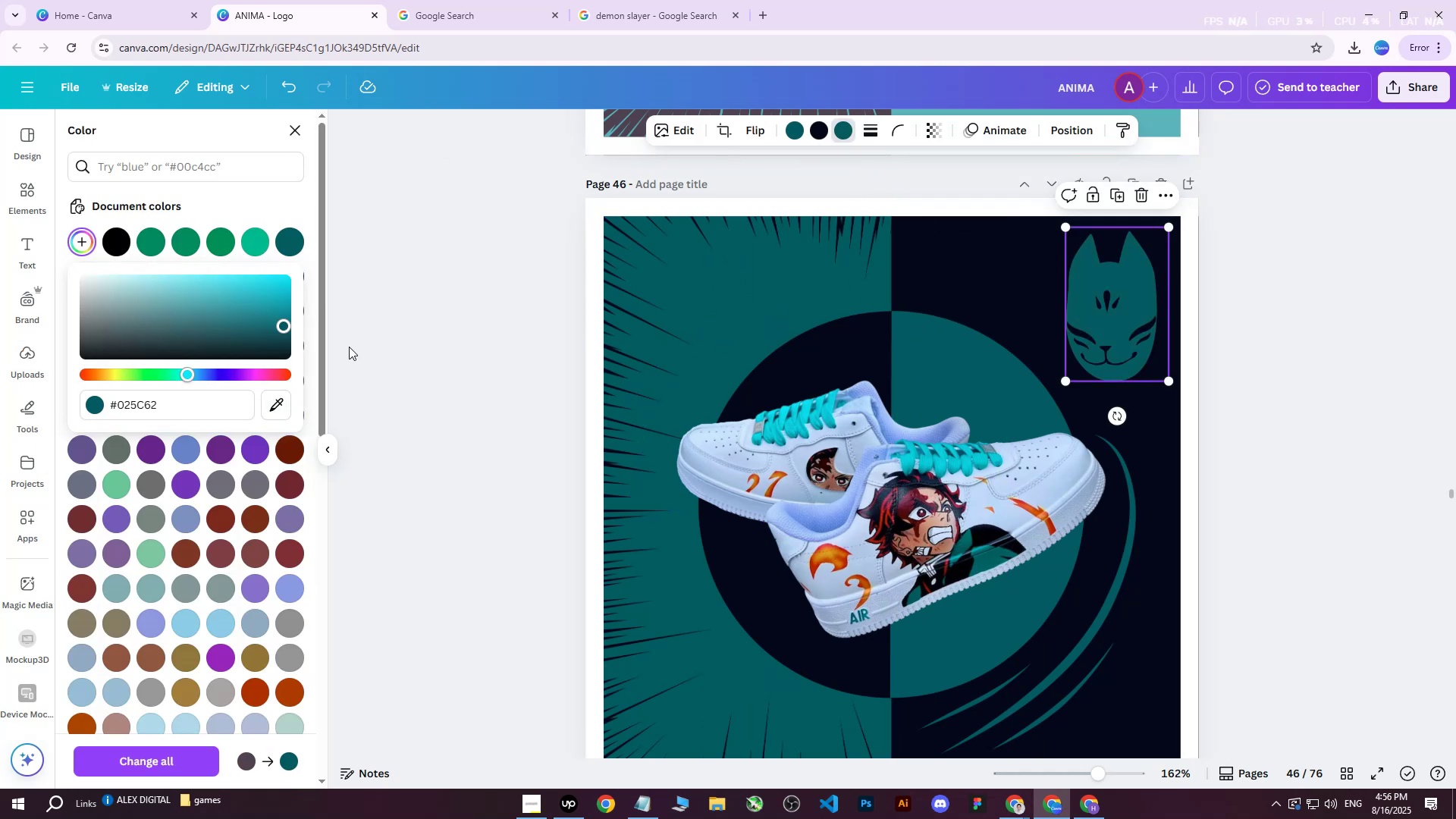 
left_click([270, 403])
 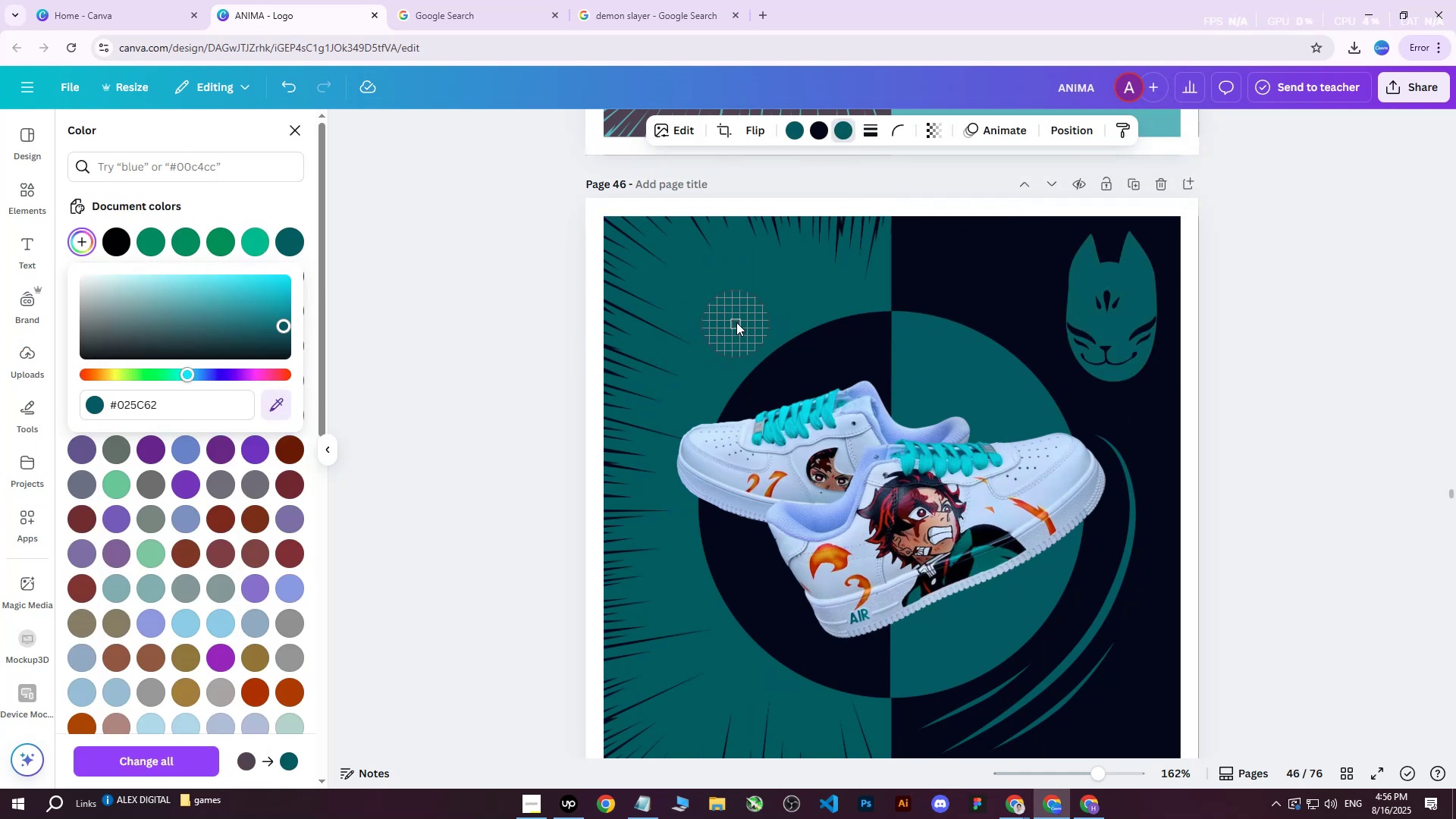 
left_click([740, 317])
 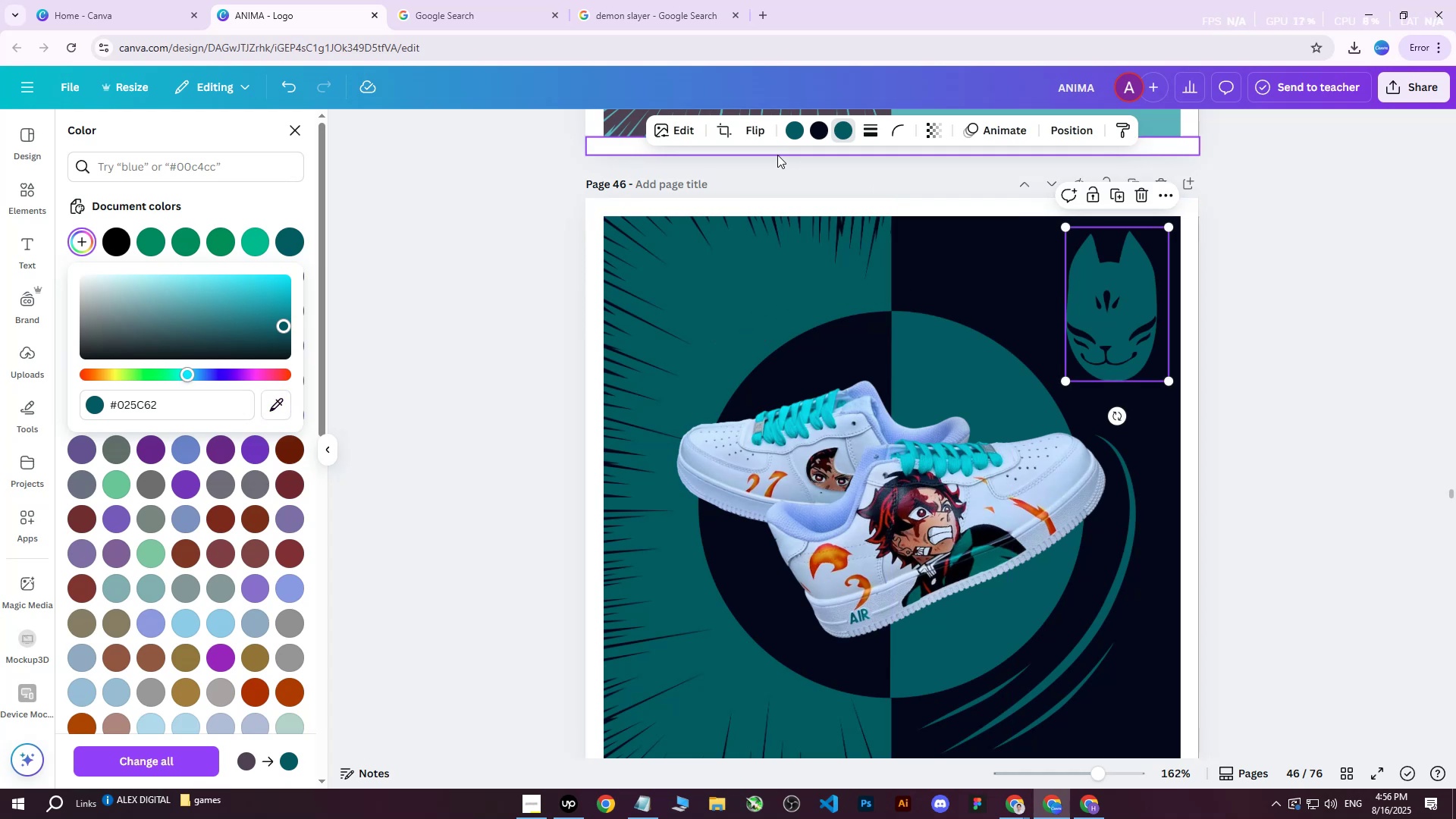 
left_click([792, 136])
 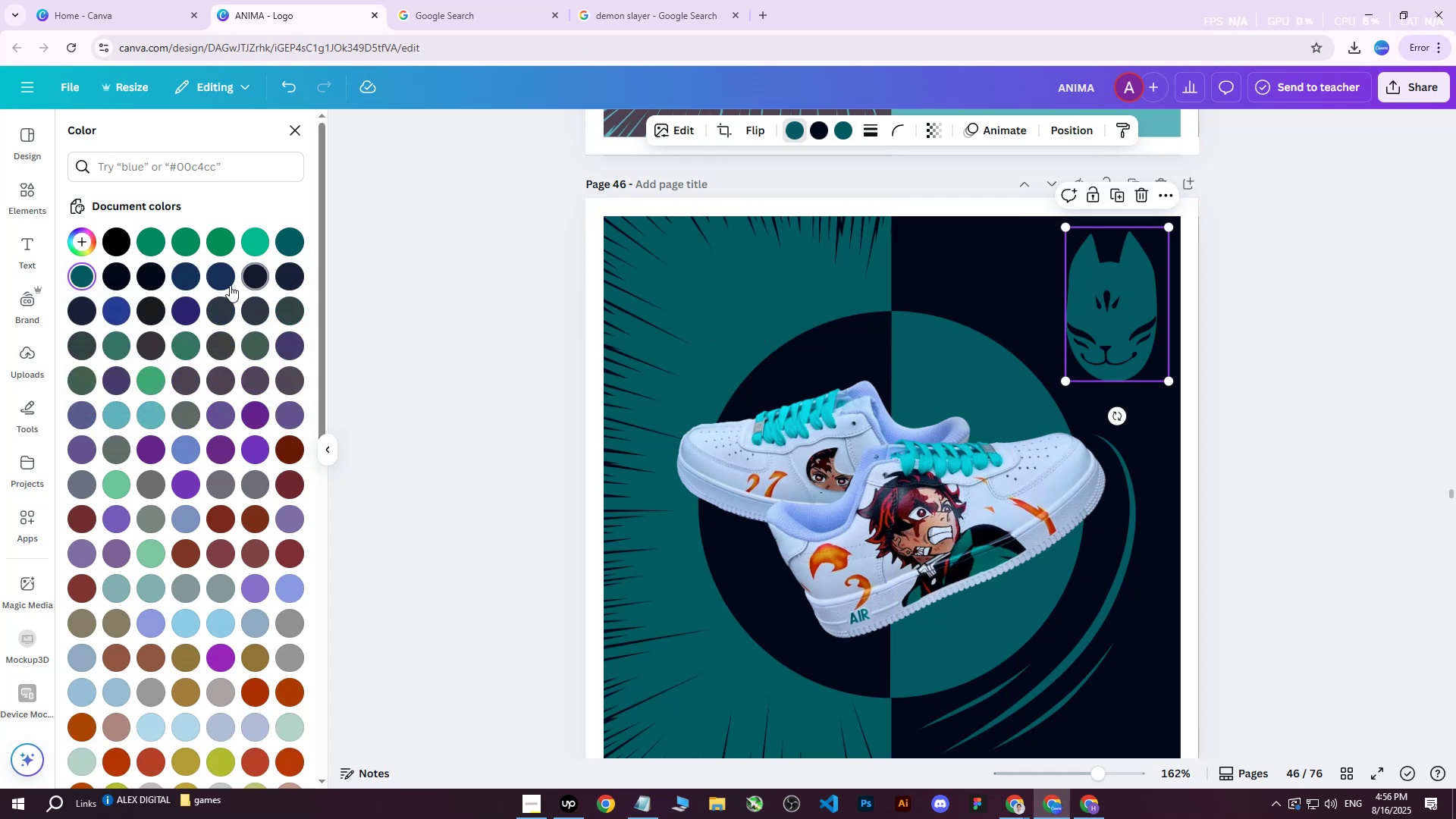 
left_click([220, 281])
 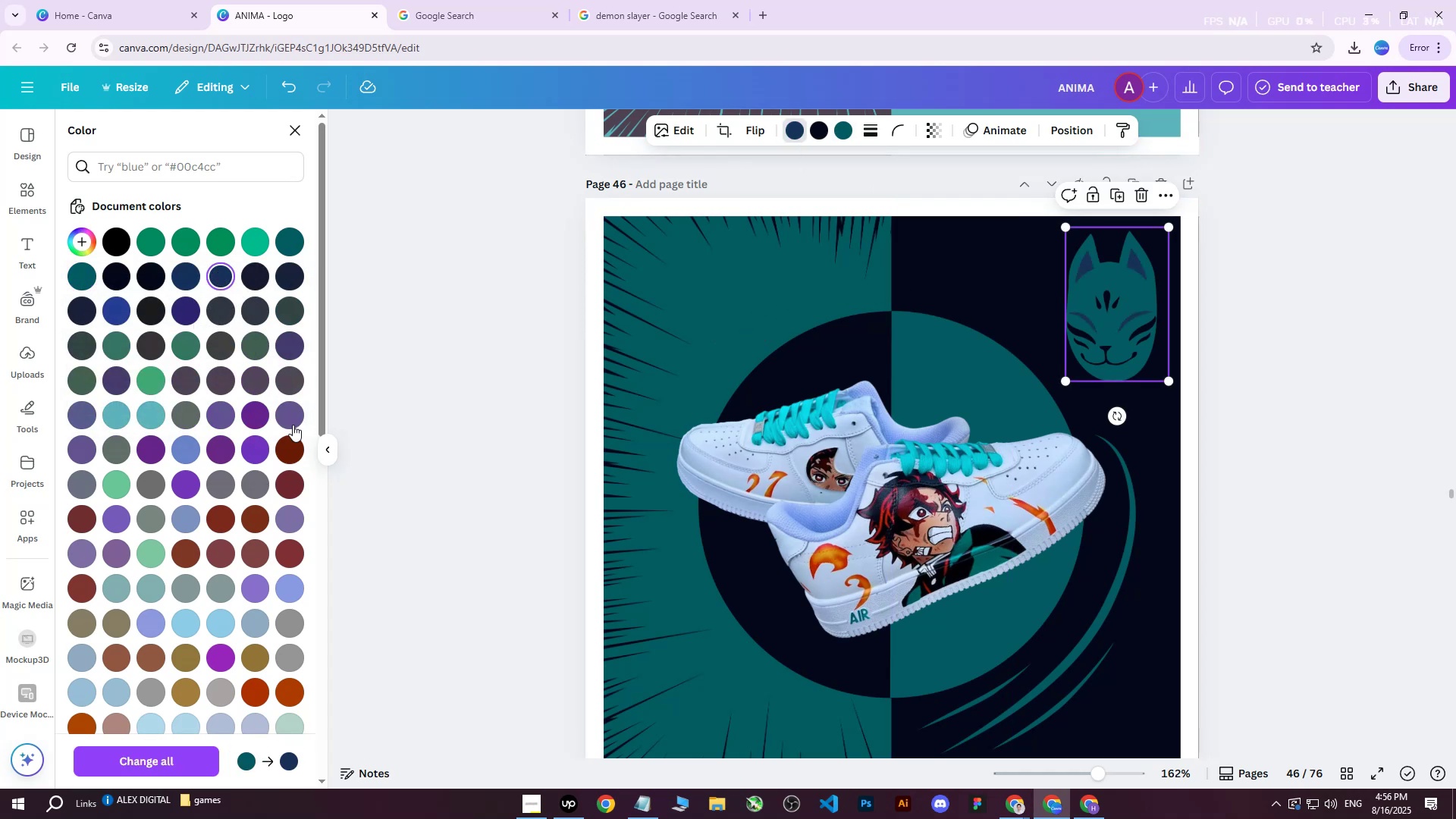 
double_click([218, 280])
 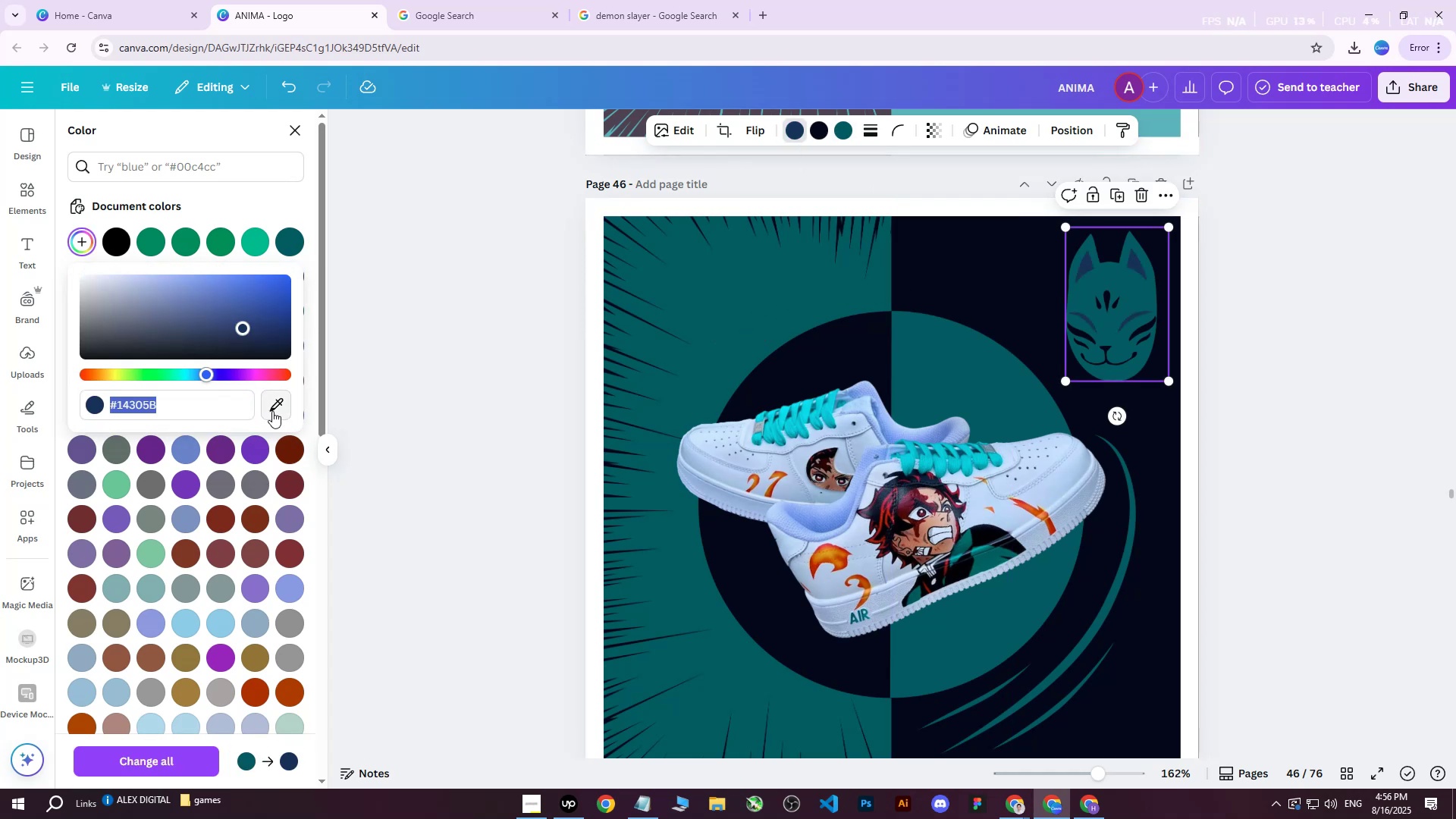 
left_click([274, 410])
 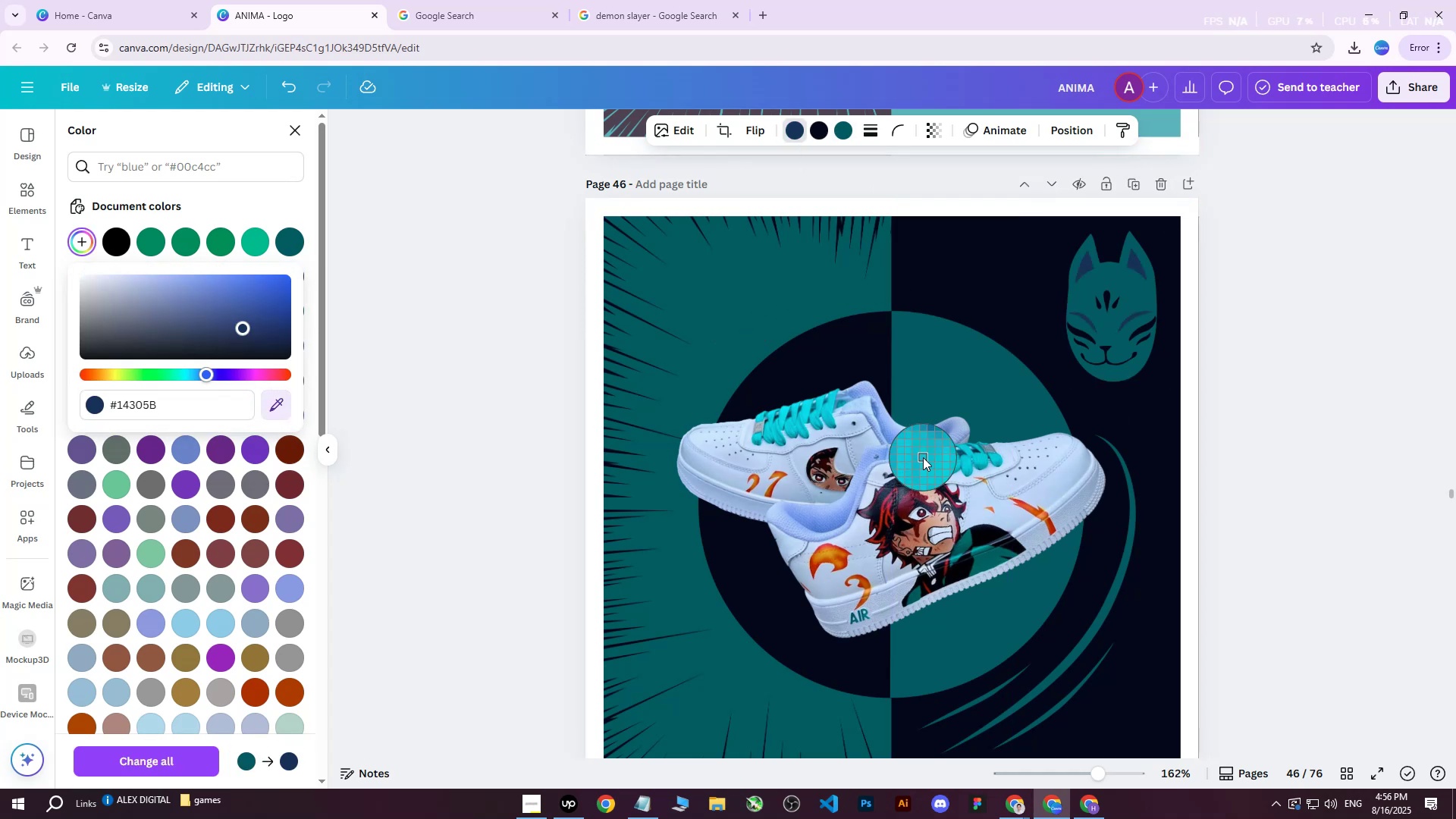 
left_click([923, 457])
 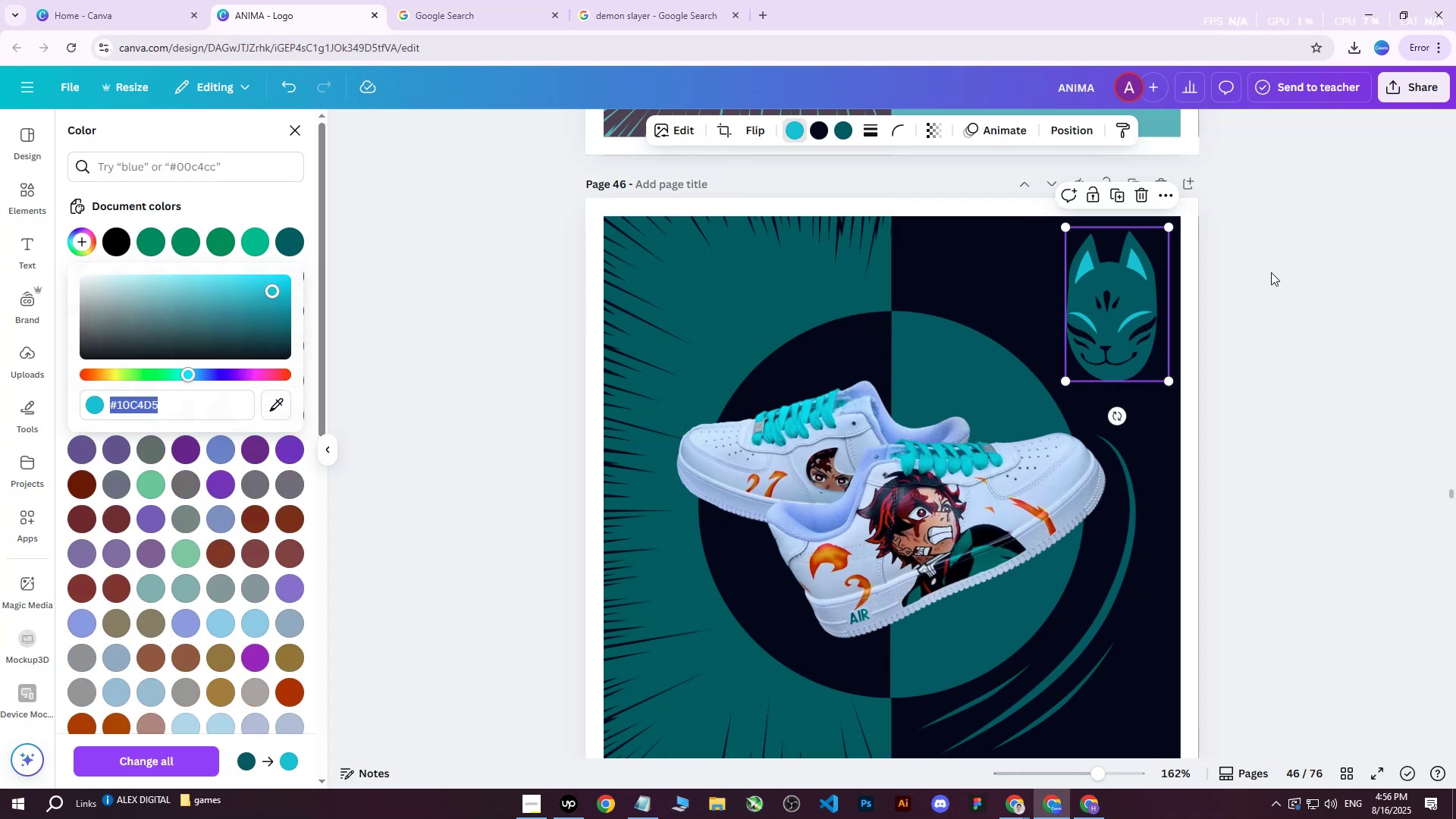 
double_click([1271, 272])
 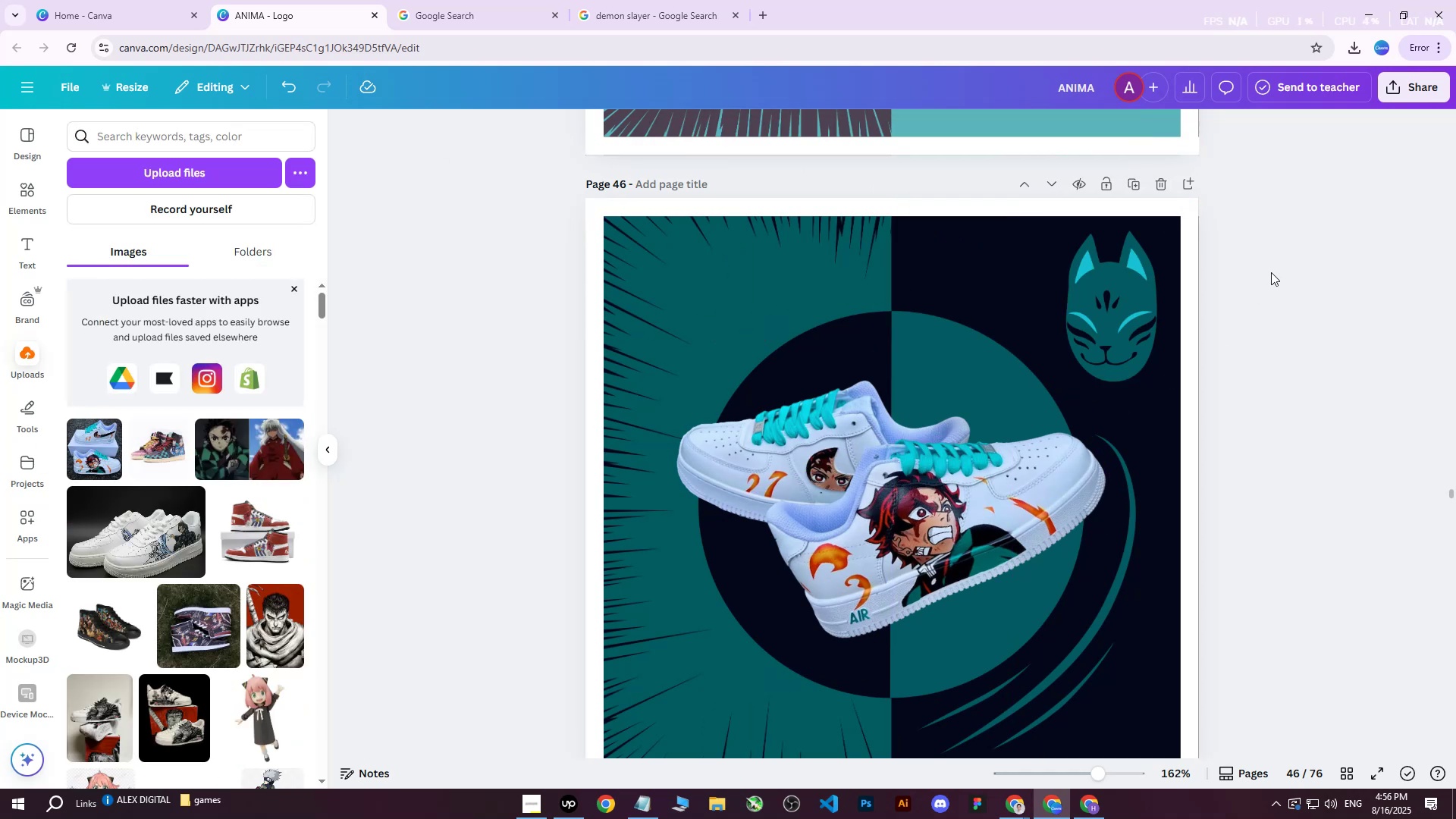 
triple_click([1271, 272])
 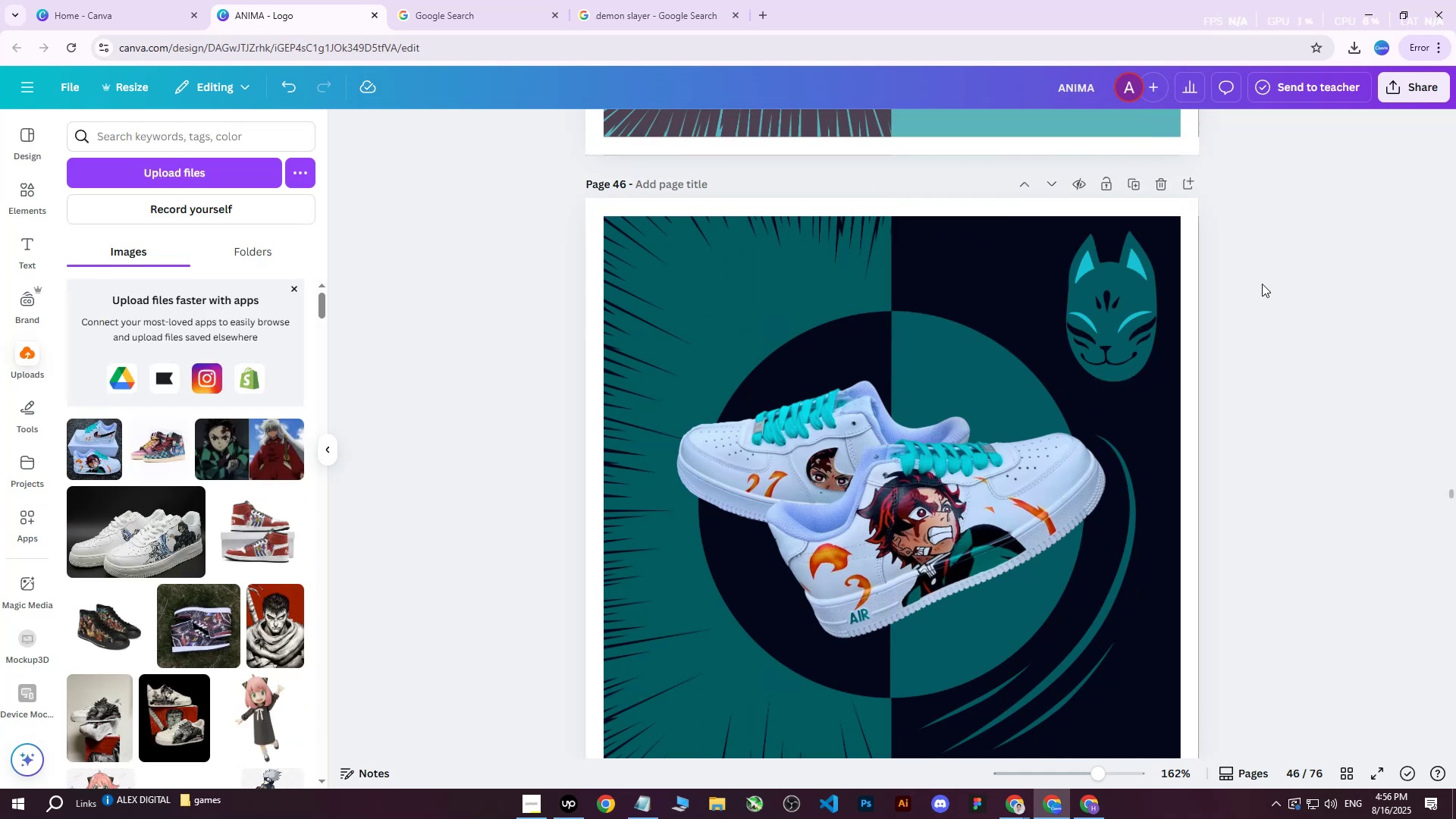 
scroll: coordinate [1259, 287], scroll_direction: down, amount: 1.0
 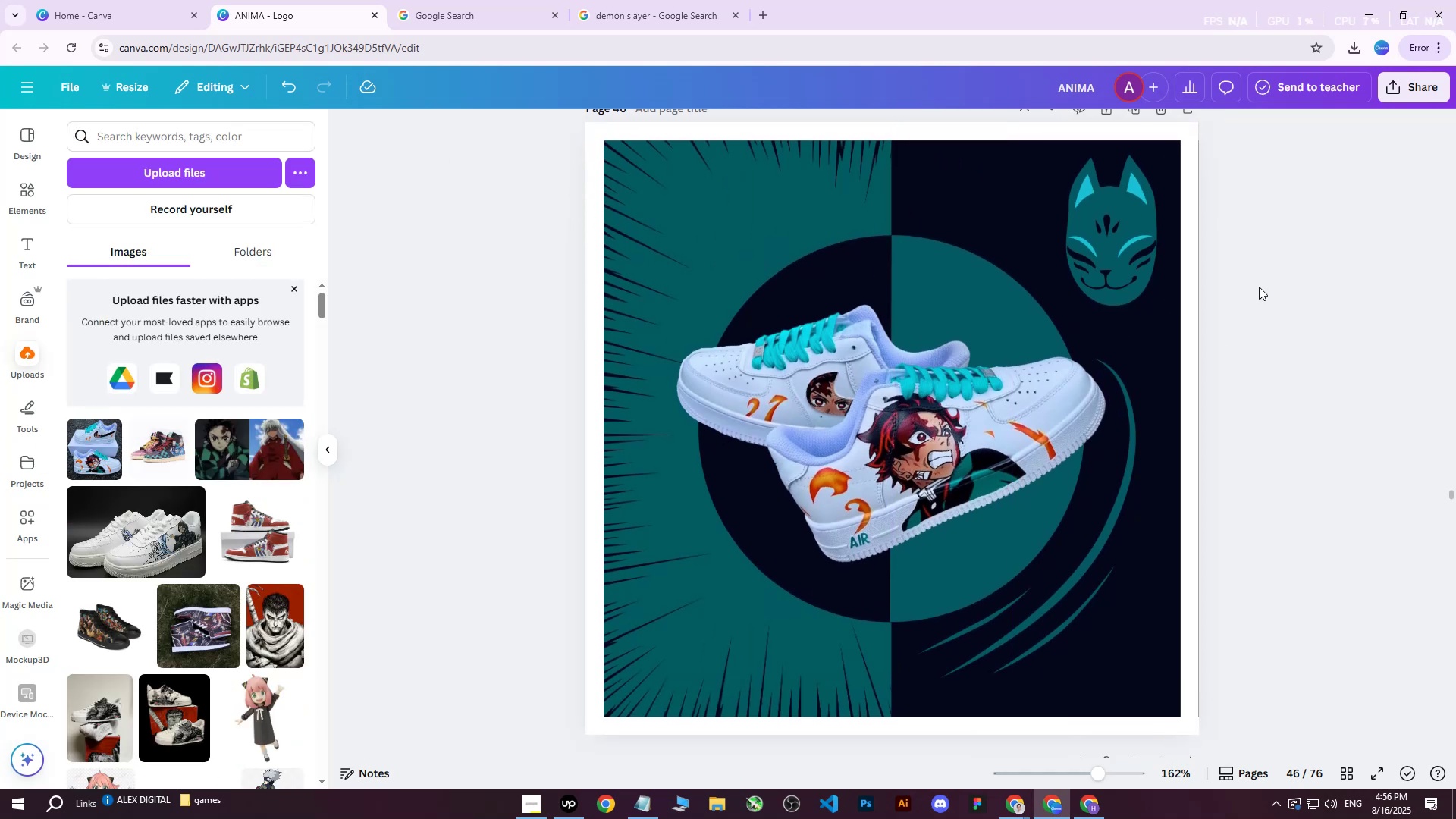 
scroll: coordinate [1259, 287], scroll_direction: up, amount: 2.0
 